 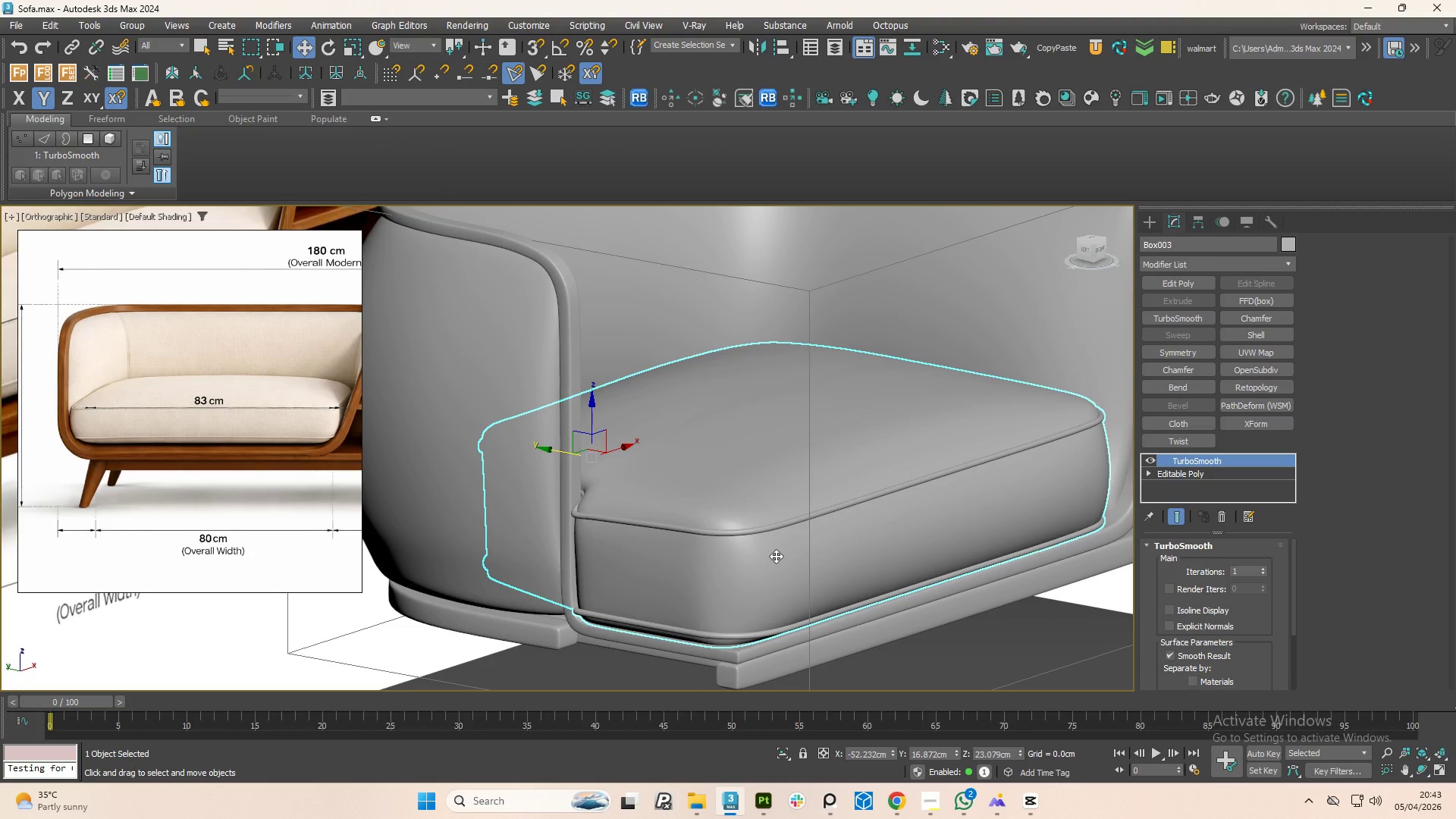 
scroll: coordinate [811, 541], scroll_direction: up, amount: 1.0
 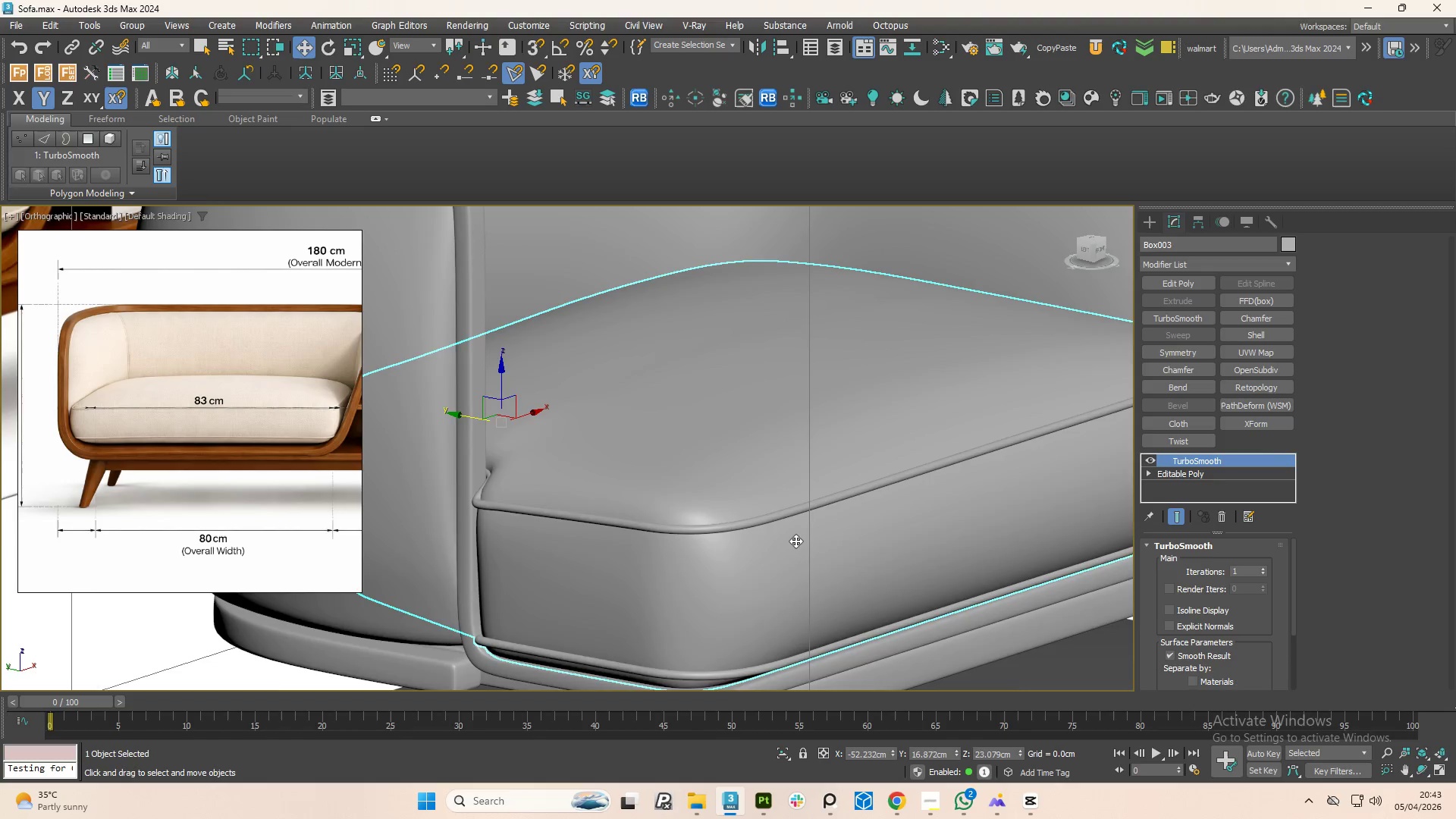 
hold_key(key=AltLeft, duration=1.08)
 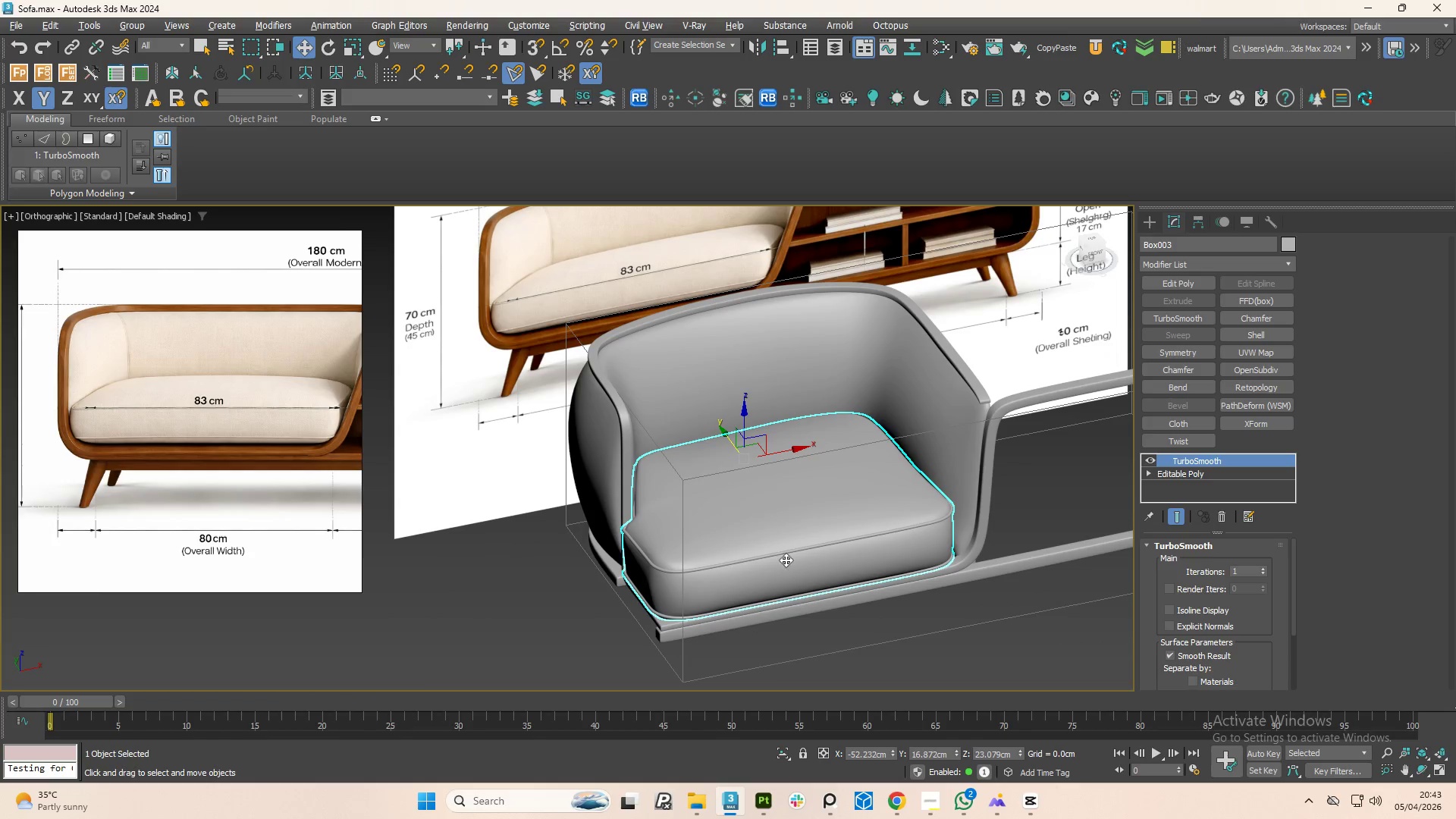 
scroll: coordinate [784, 541], scroll_direction: down, amount: 3.0
 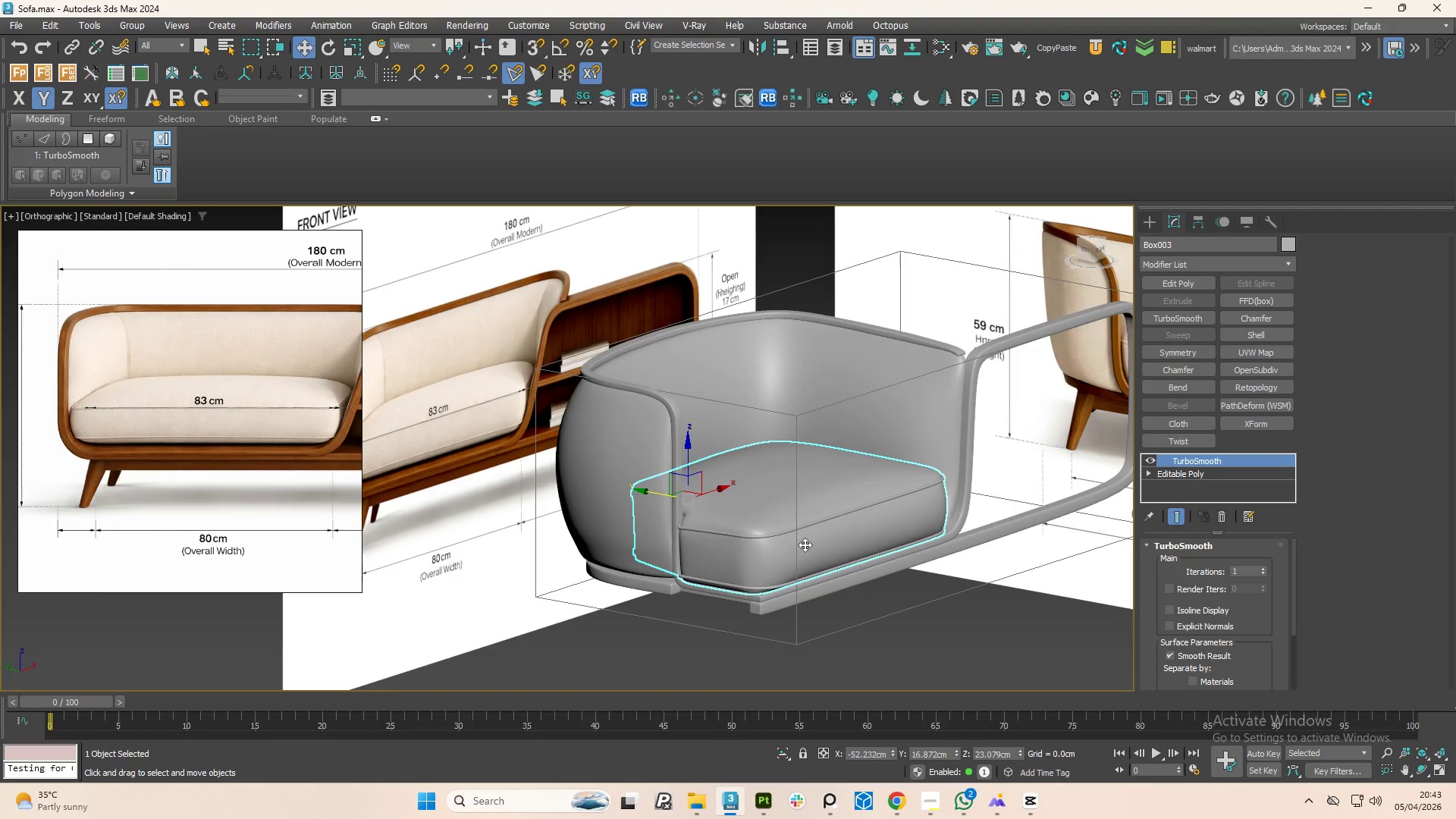 
hold_key(key=AltLeft, duration=1.5)
 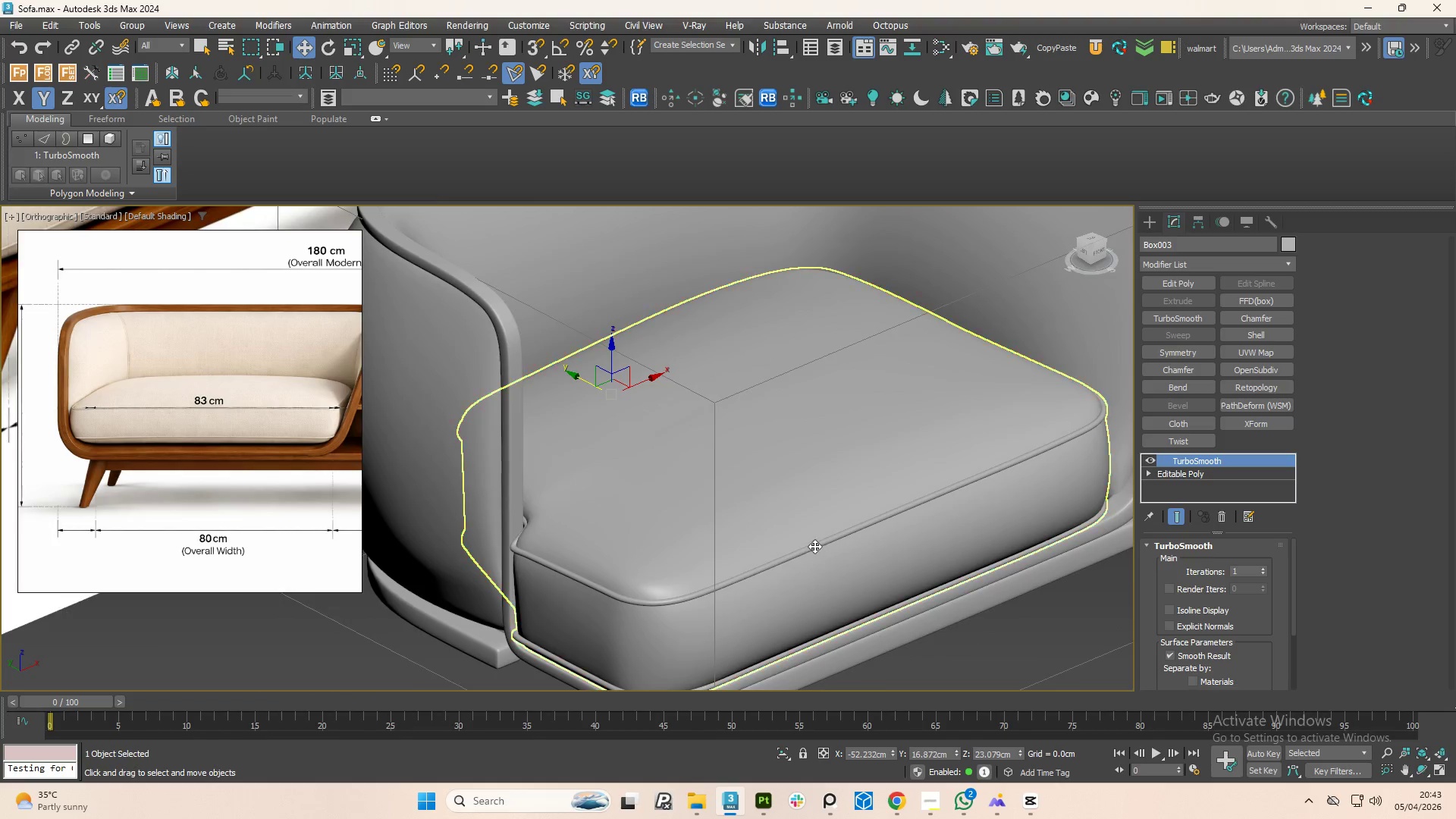 
scroll: coordinate [799, 551], scroll_direction: up, amount: 2.0
 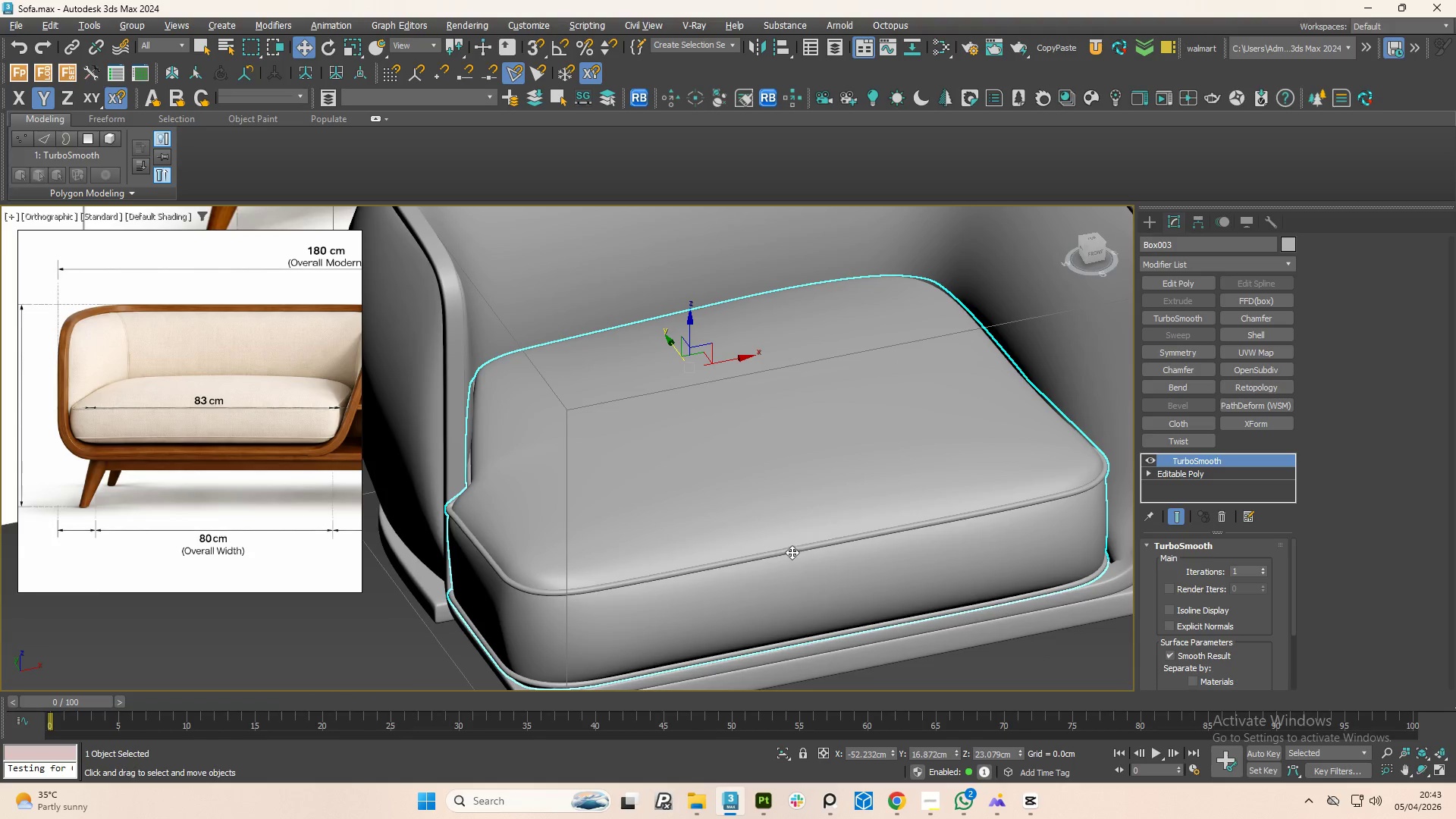 
hold_key(key=AltLeft, duration=0.44)
 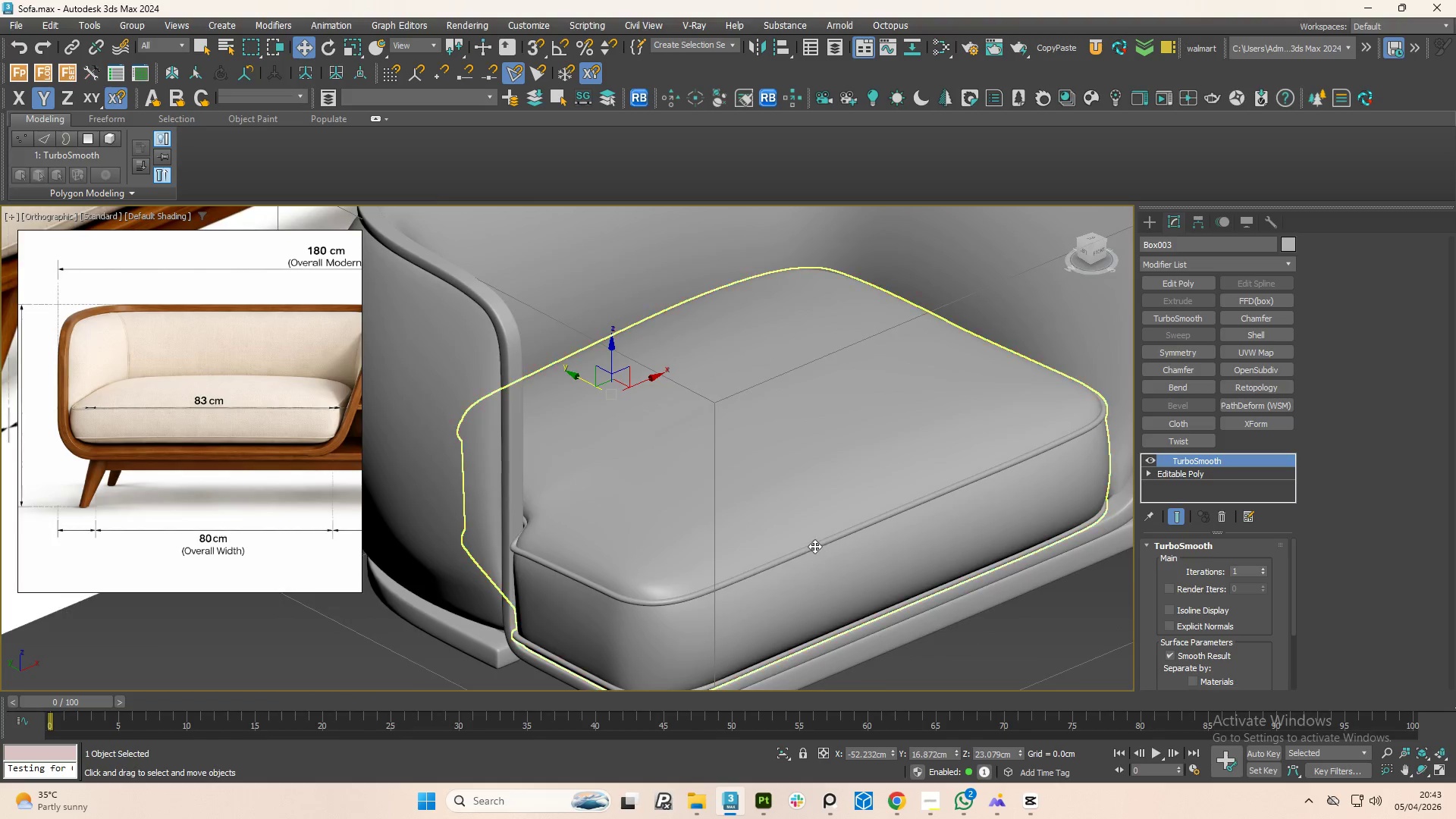 
hold_key(key=AltLeft, duration=1.02)
 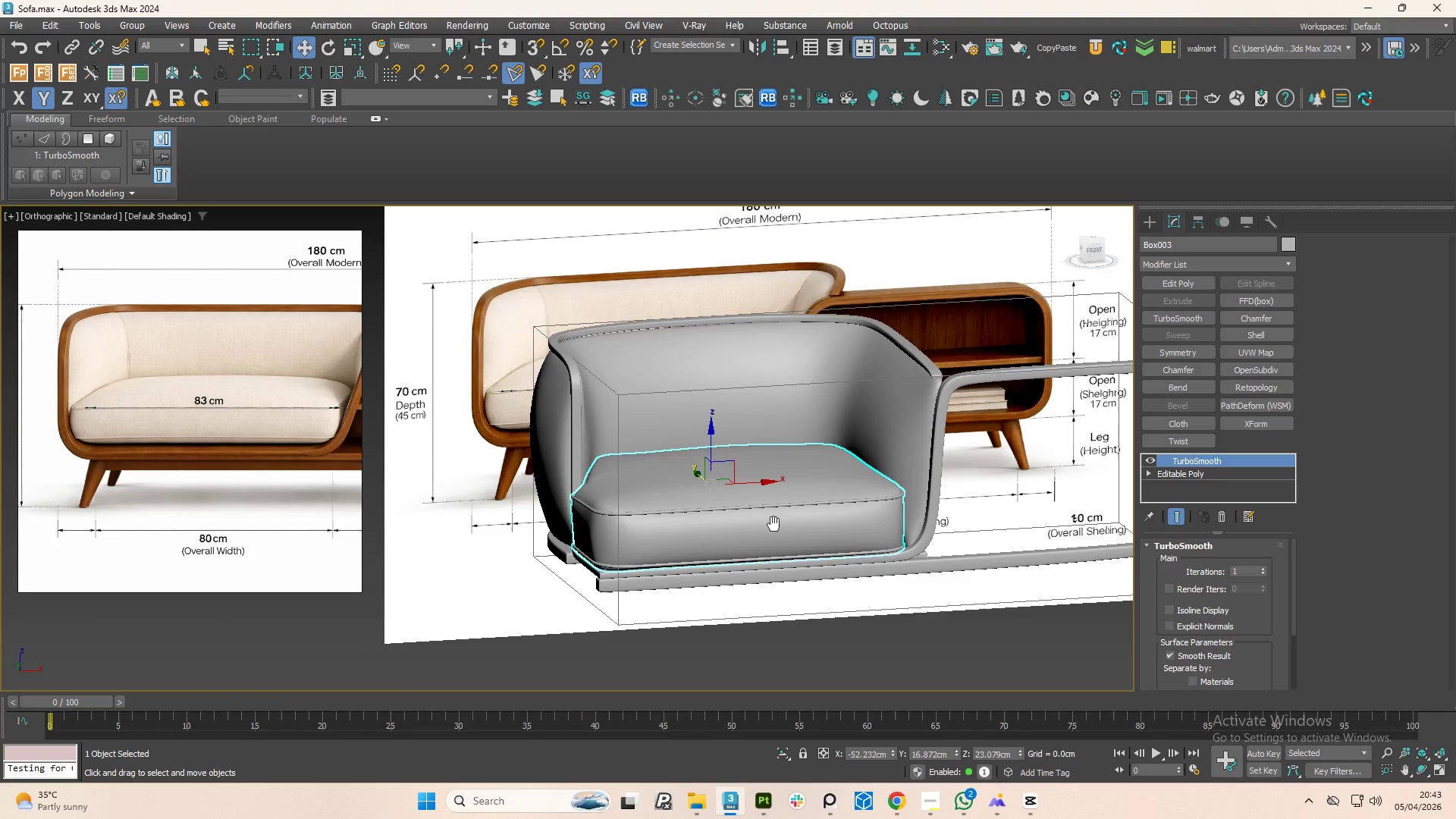 
scroll: coordinate [809, 544], scroll_direction: down, amount: 2.0
 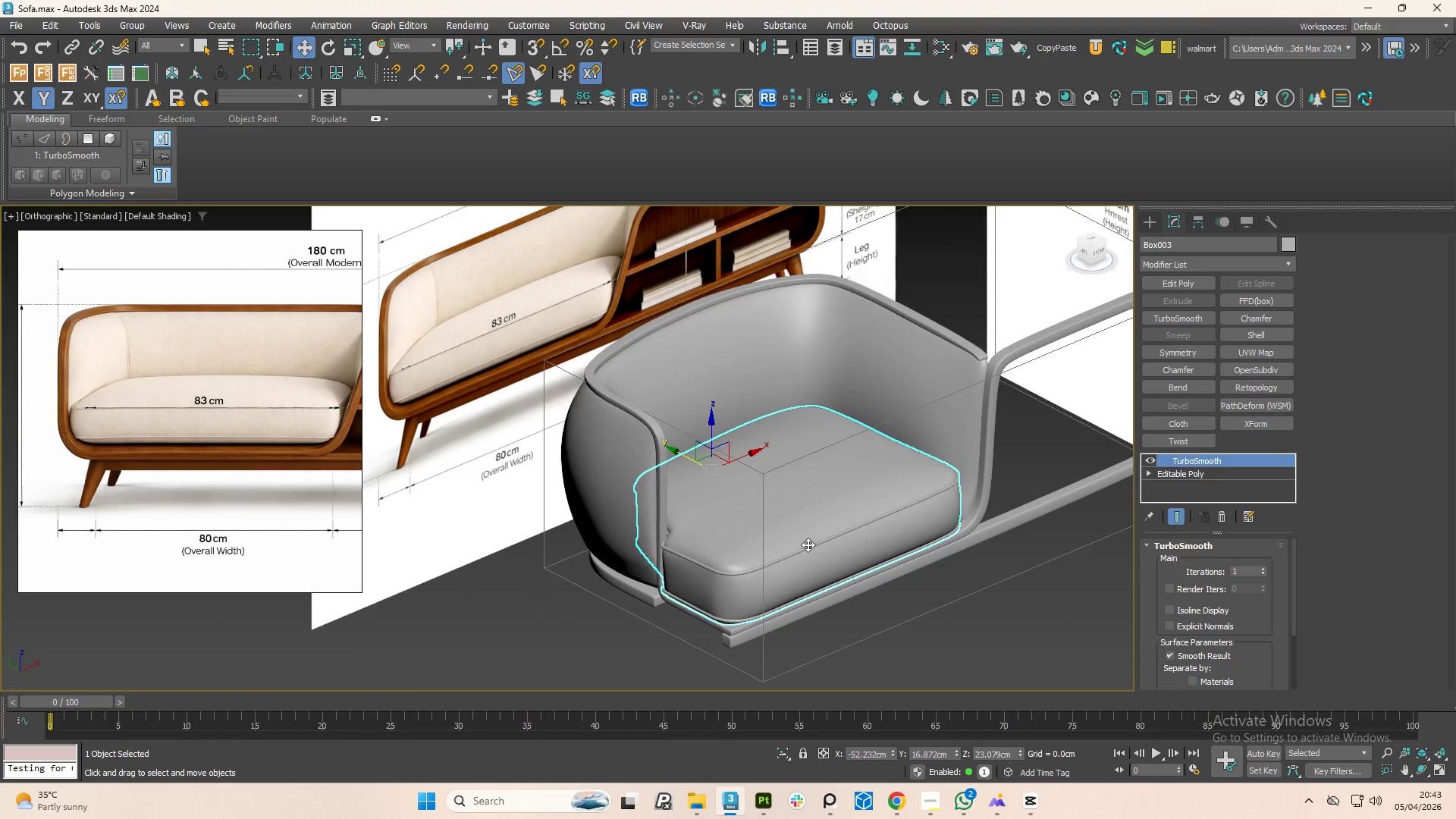 
hold_key(key=AltLeft, duration=1.5)
 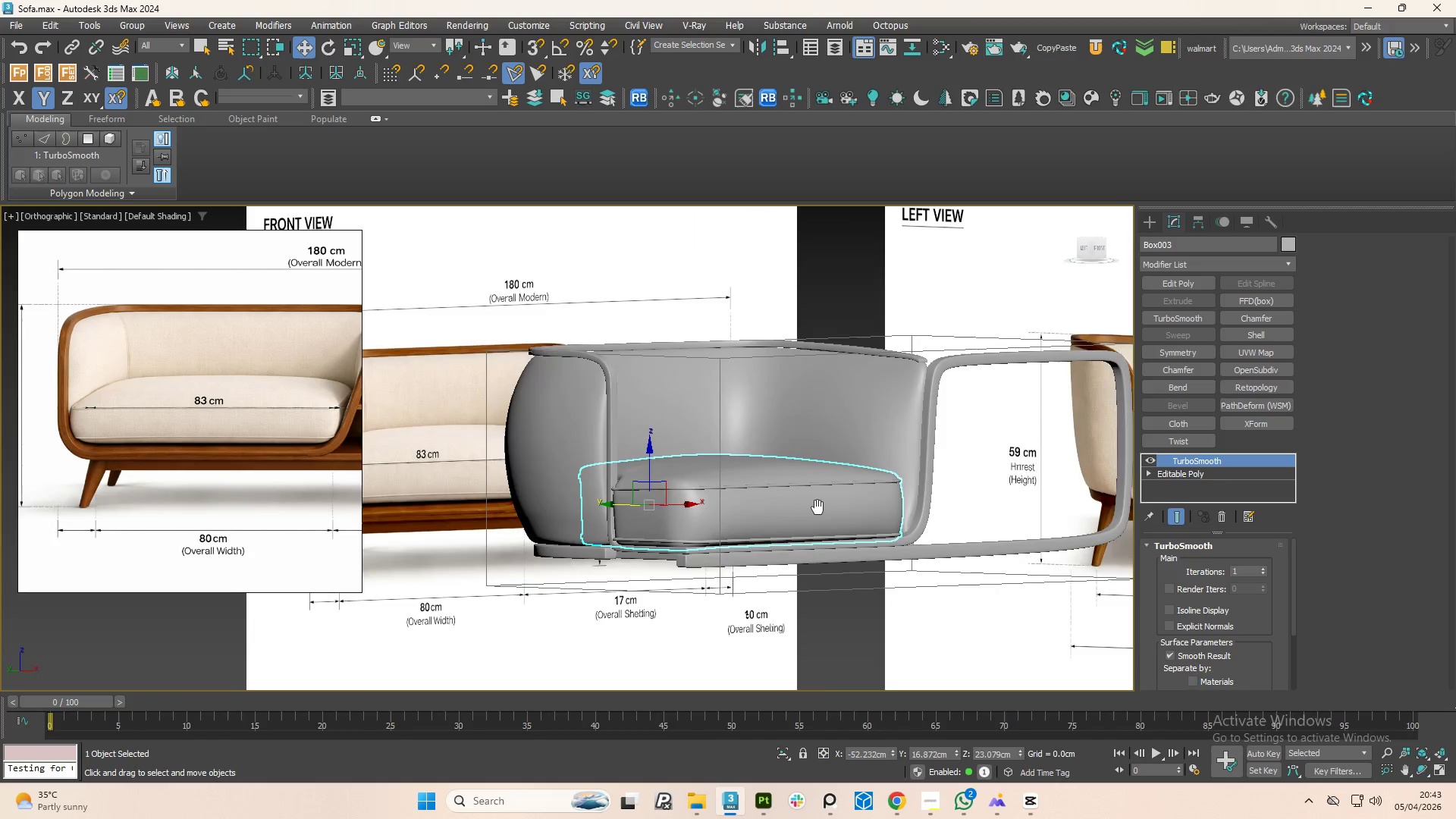 
hold_key(key=AltLeft, duration=0.81)
 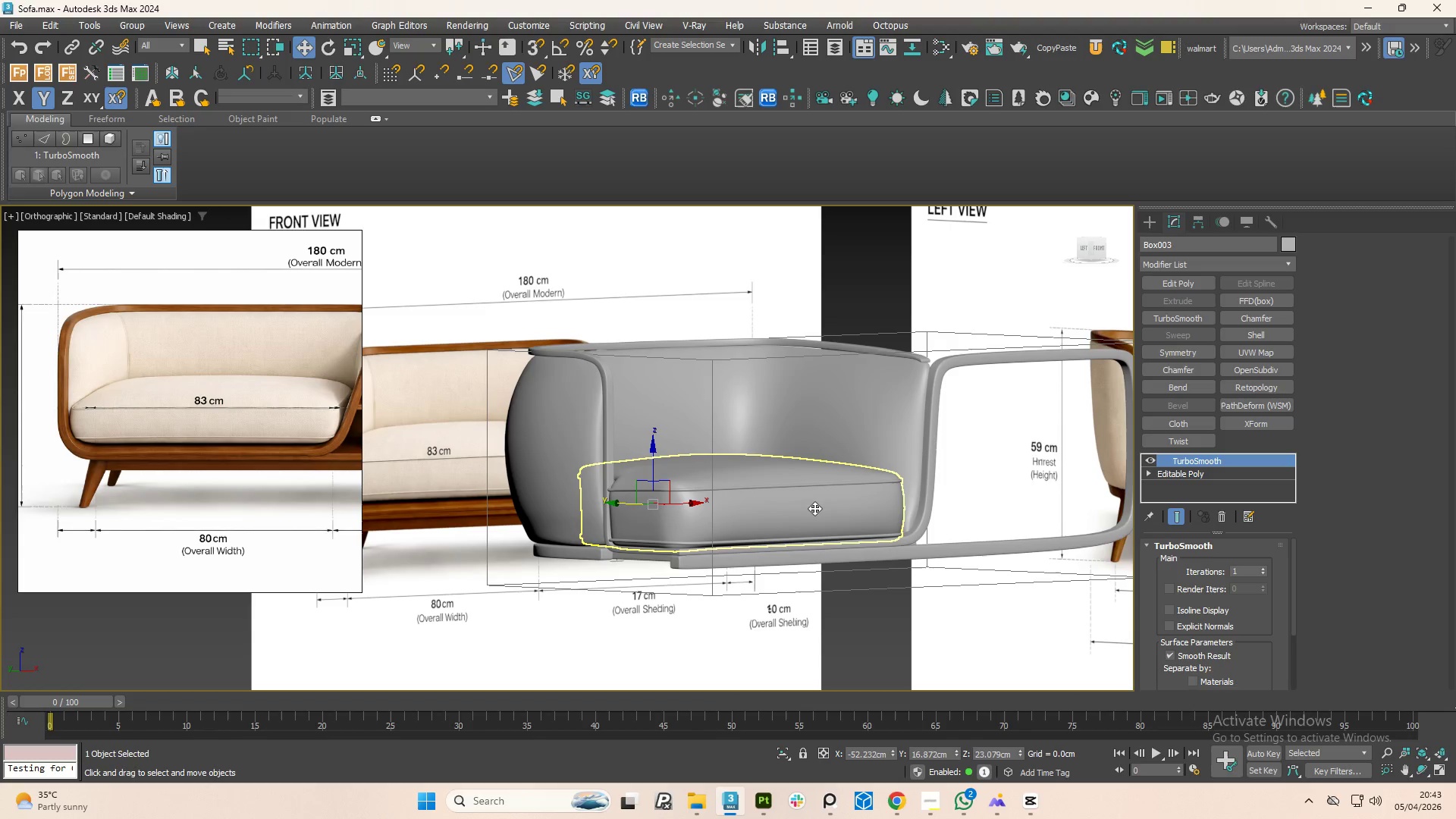 
wait(8.58)
 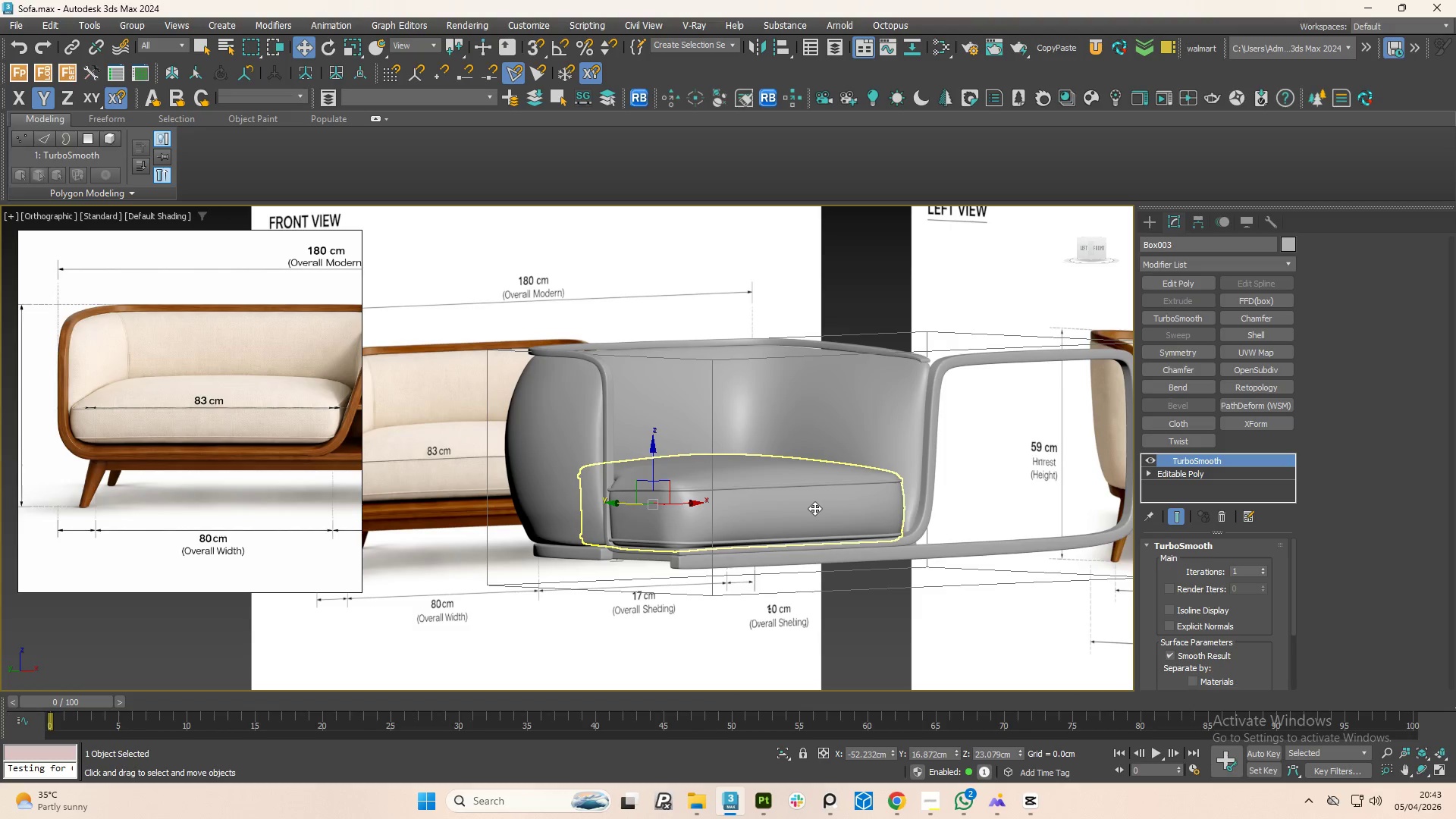 
key(Control+S)
 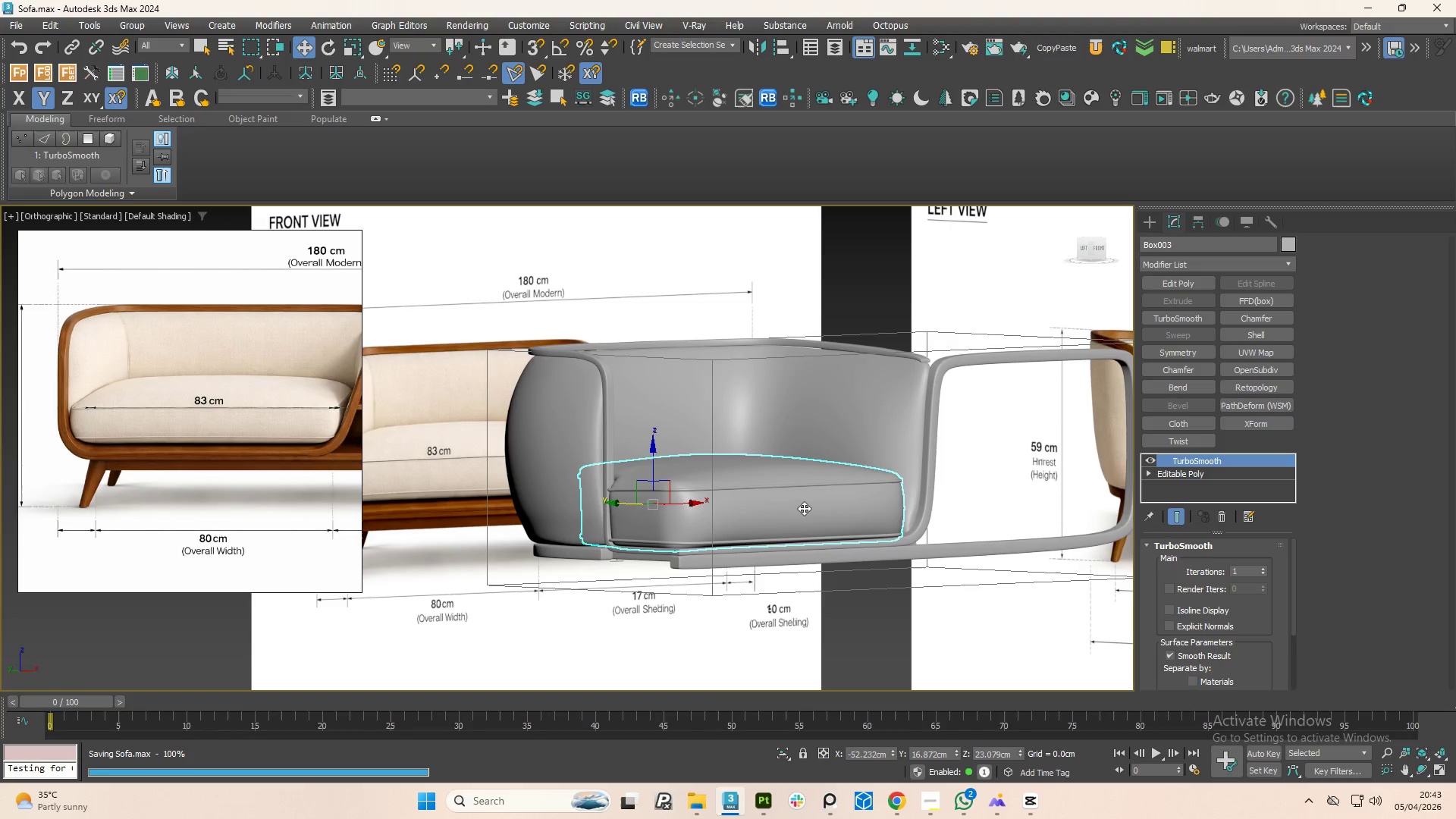 
hold_key(key=AltLeft, duration=0.91)
 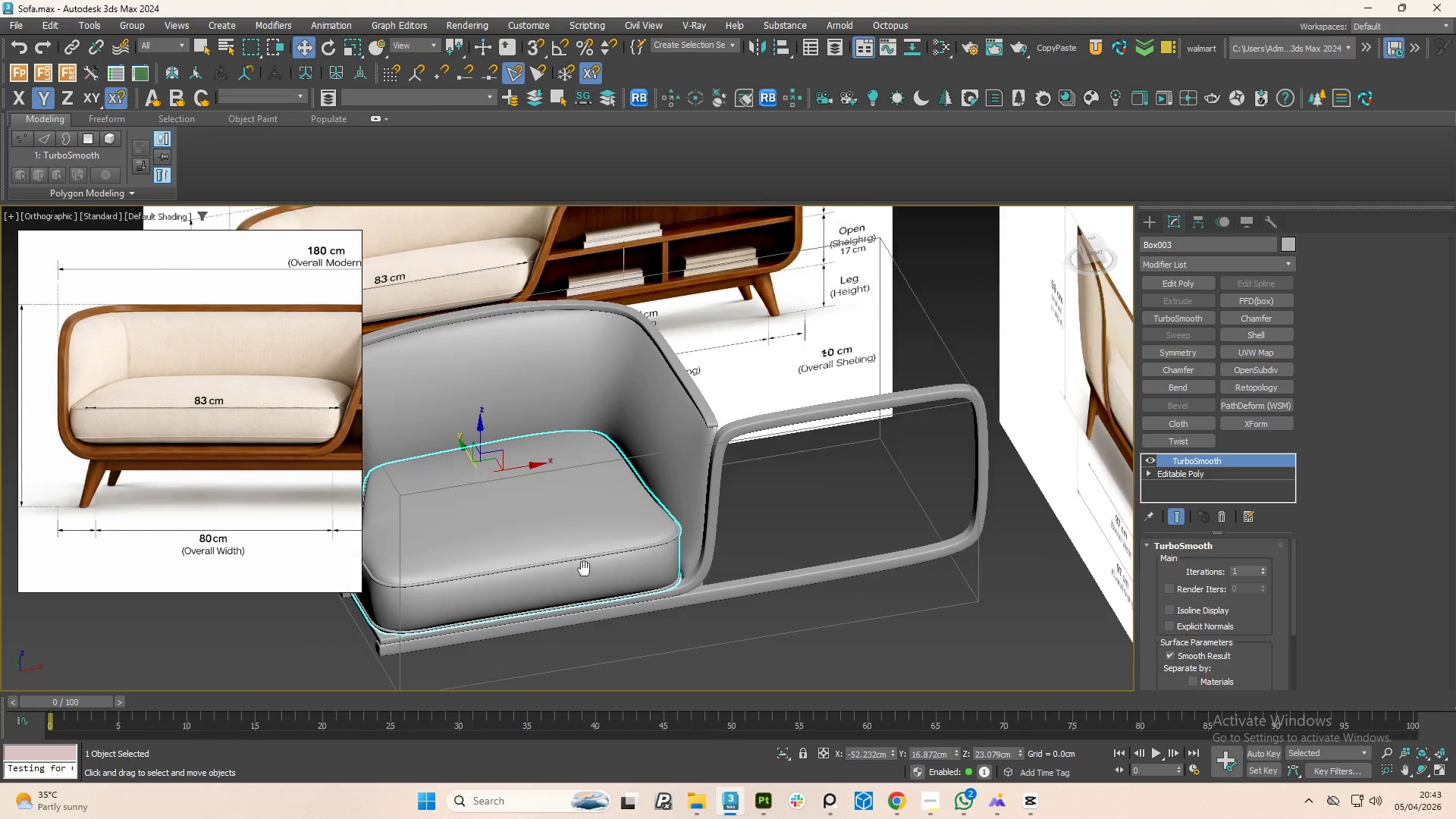 
hold_key(key=AltLeft, duration=0.33)
 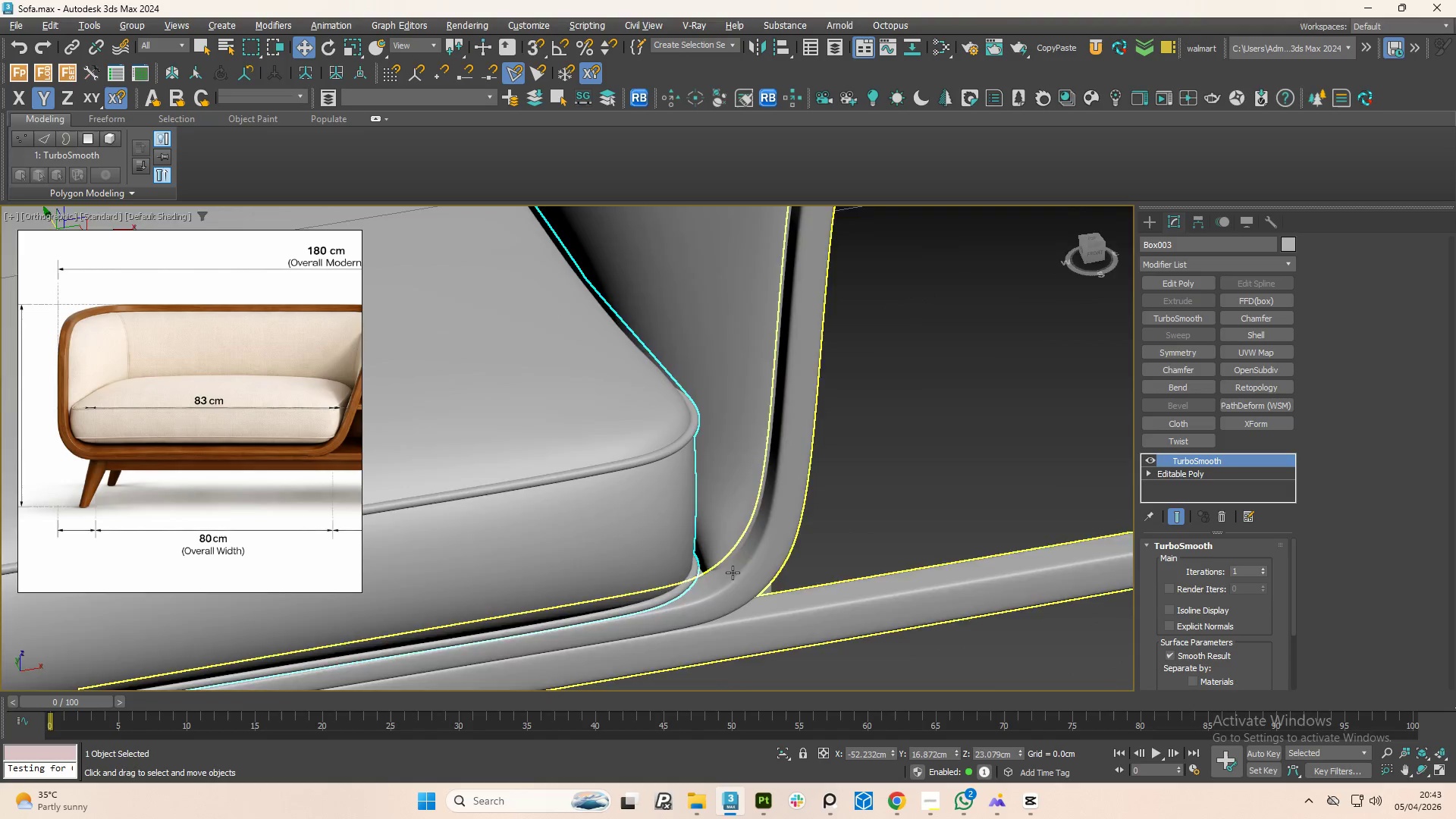 
hold_key(key=AltLeft, duration=1.5)
 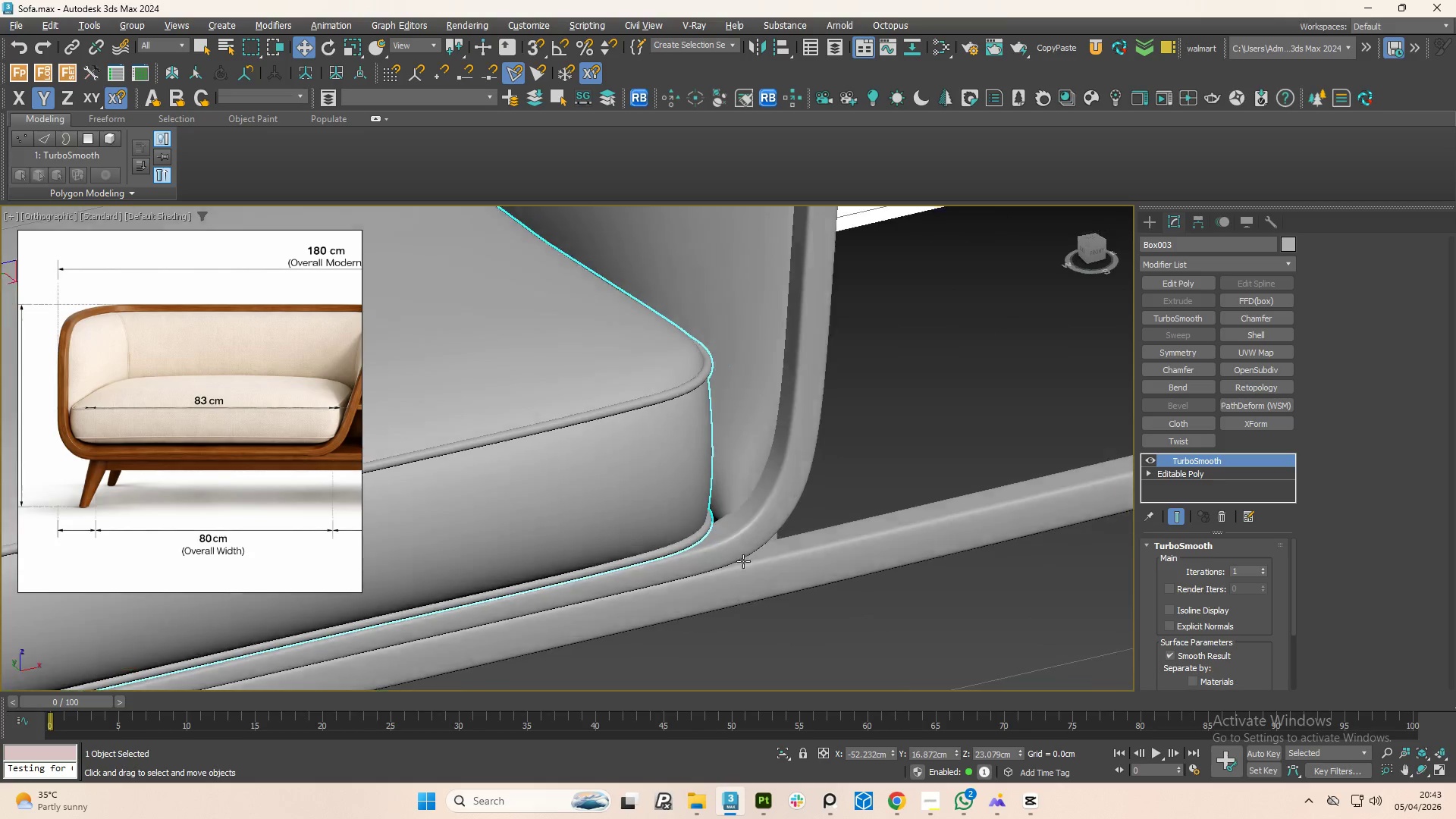 
scroll: coordinate [696, 582], scroll_direction: up, amount: 4.0
 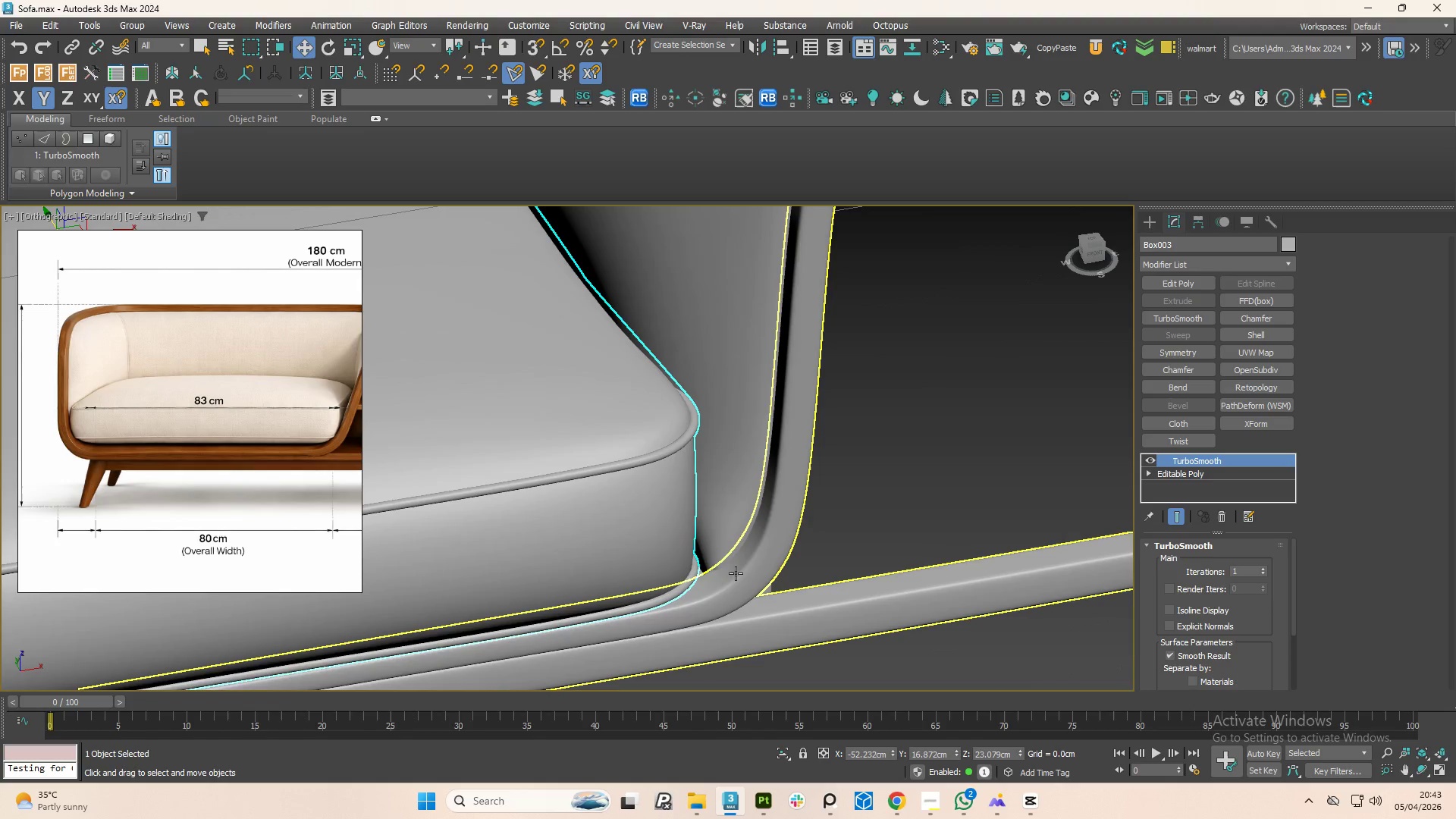 
hold_key(key=AltLeft, duration=1.51)
 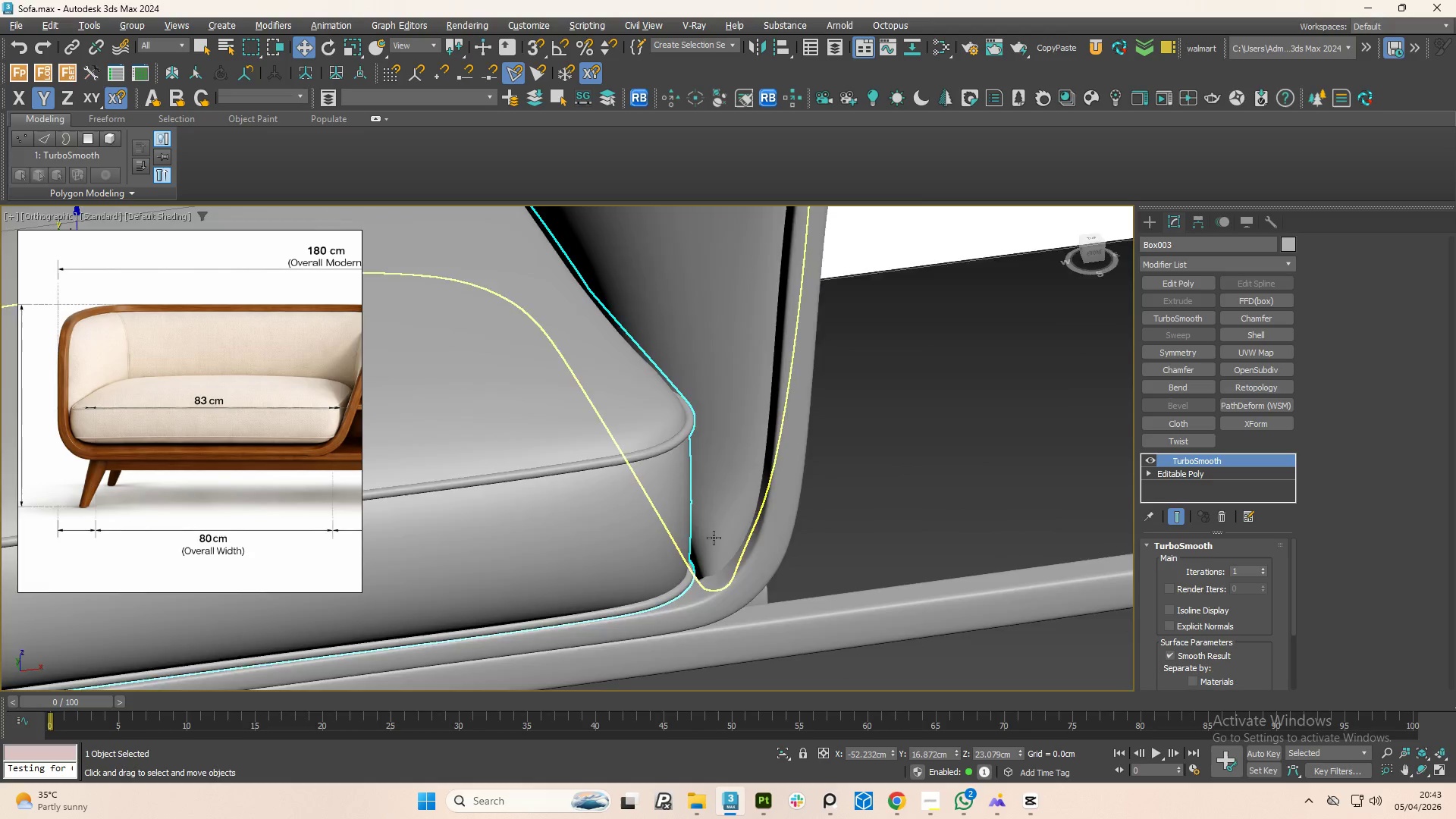 
hold_key(key=AltLeft, duration=0.45)
 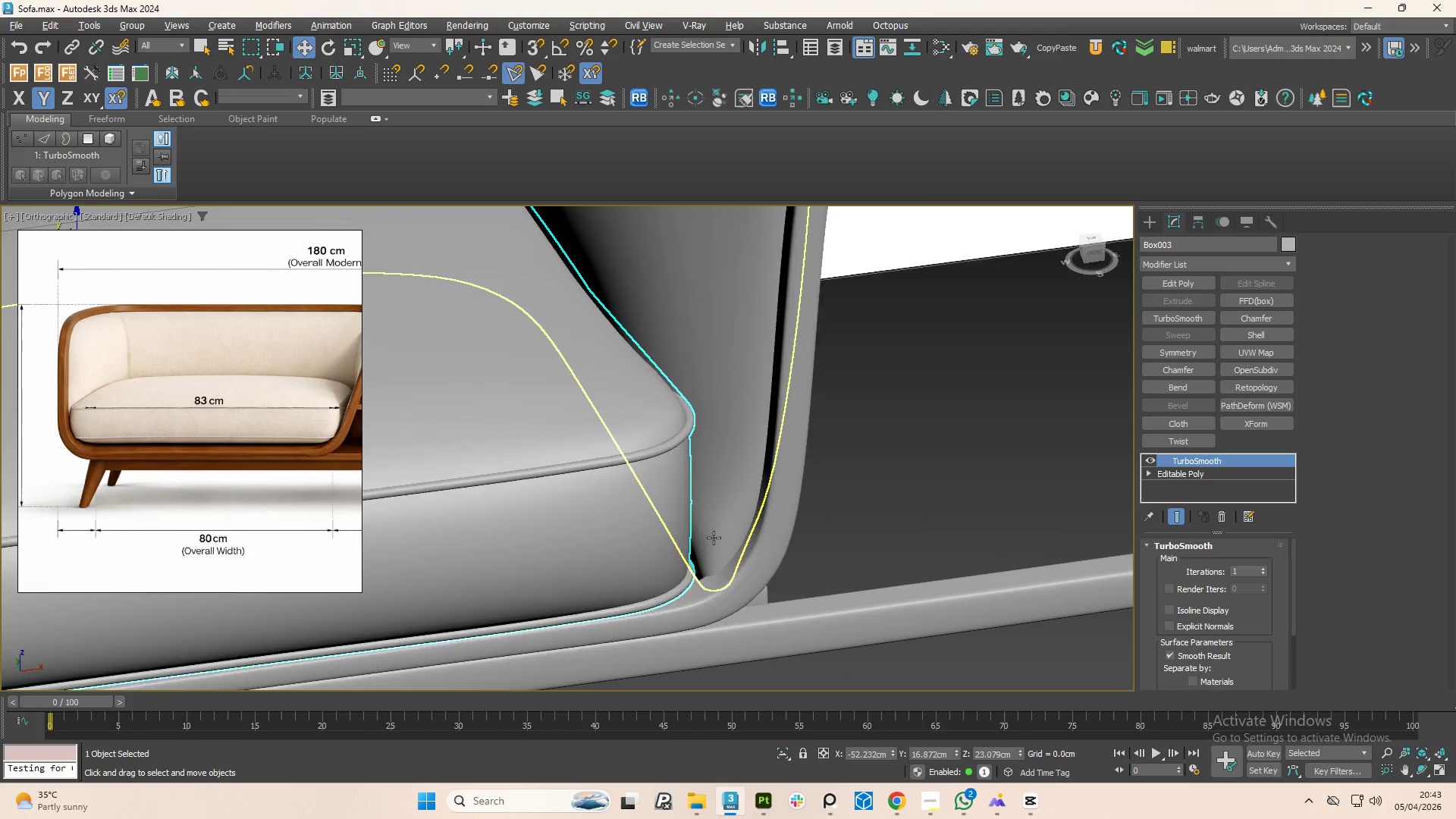 
scroll: coordinate [886, 422], scroll_direction: down, amount: 5.0
 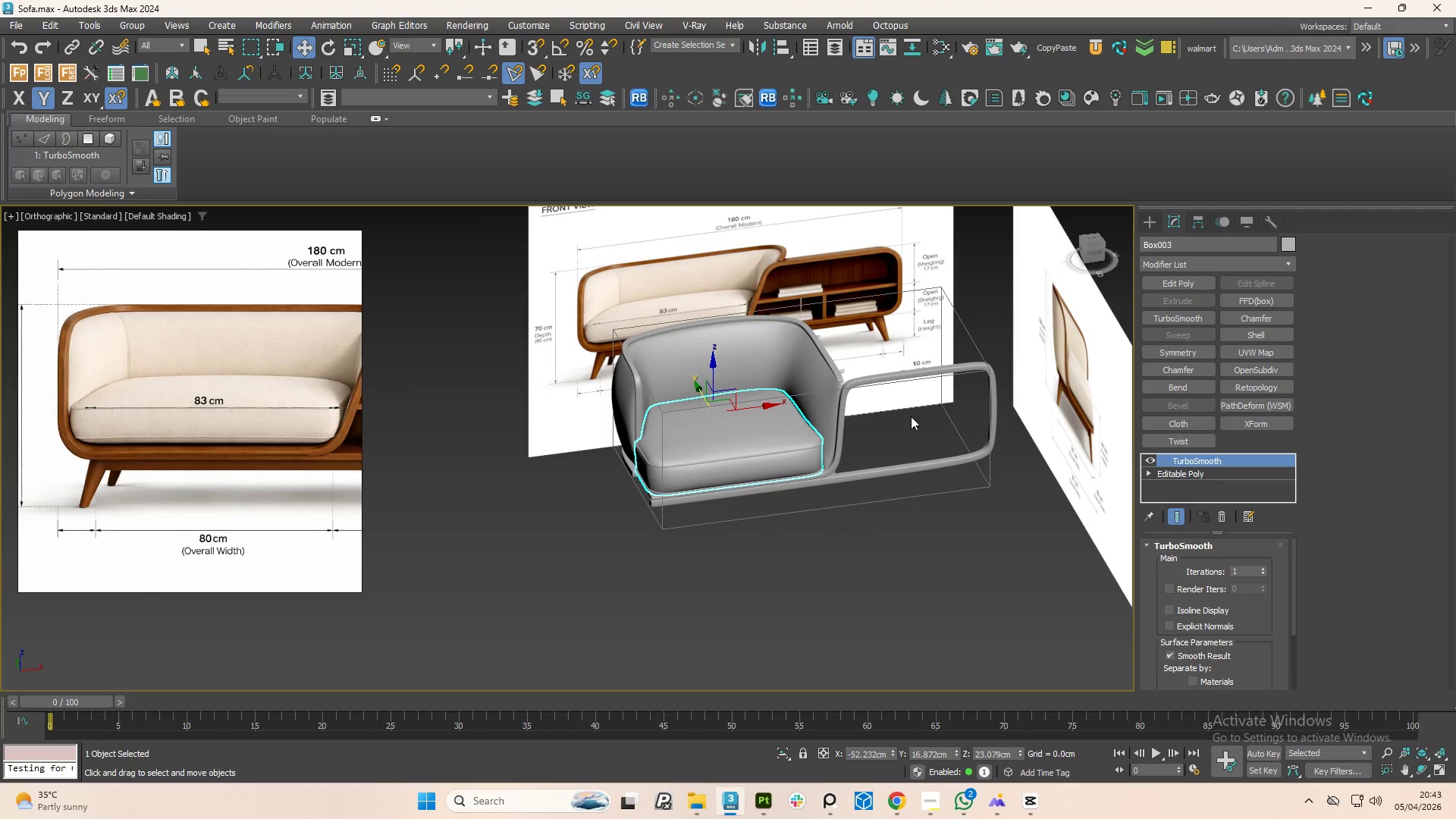 
hold_key(key=AltLeft, duration=0.47)
 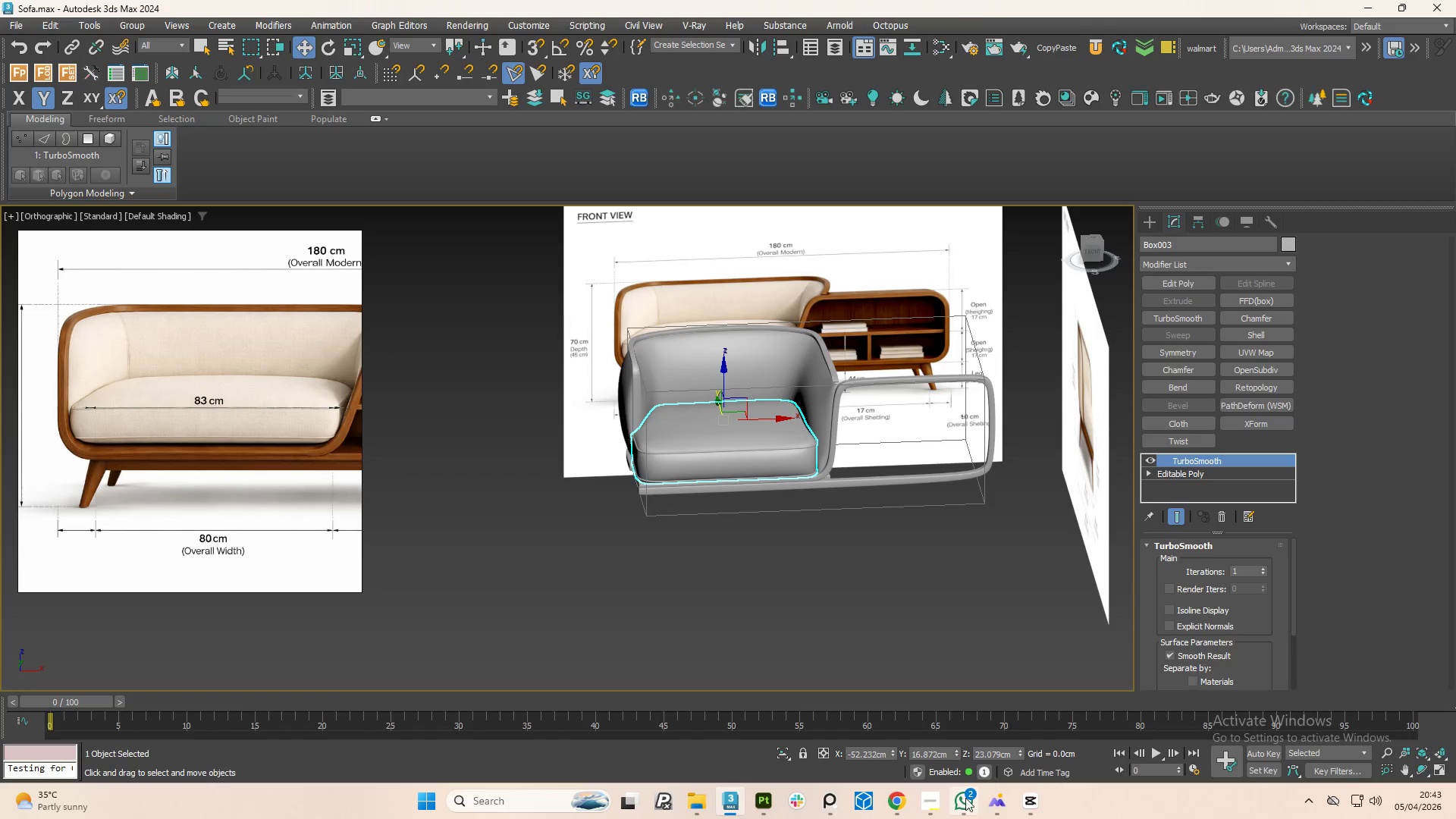 
left_click([966, 795])
 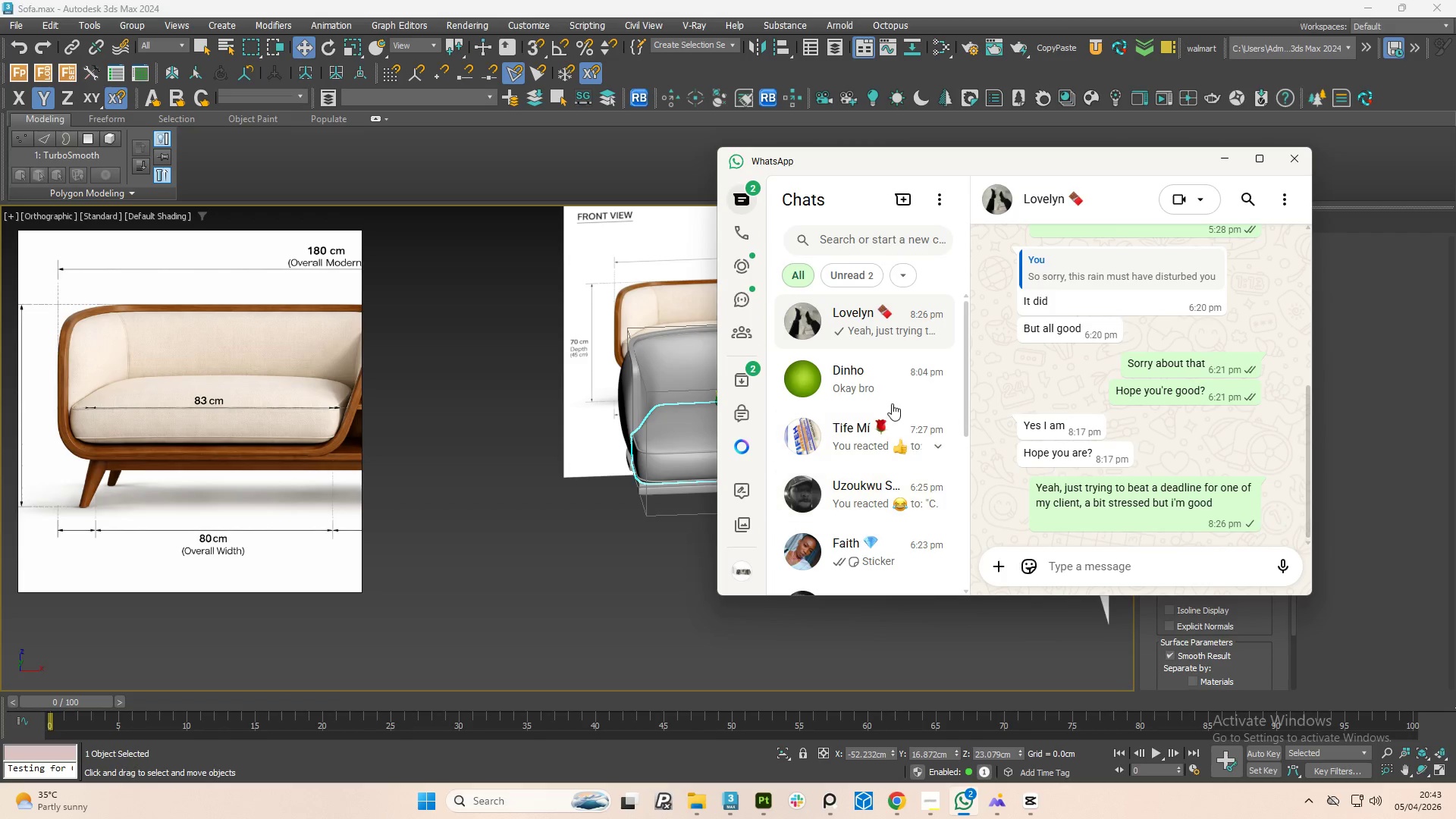 
scroll: coordinate [893, 397], scroll_direction: up, amount: 1.0
 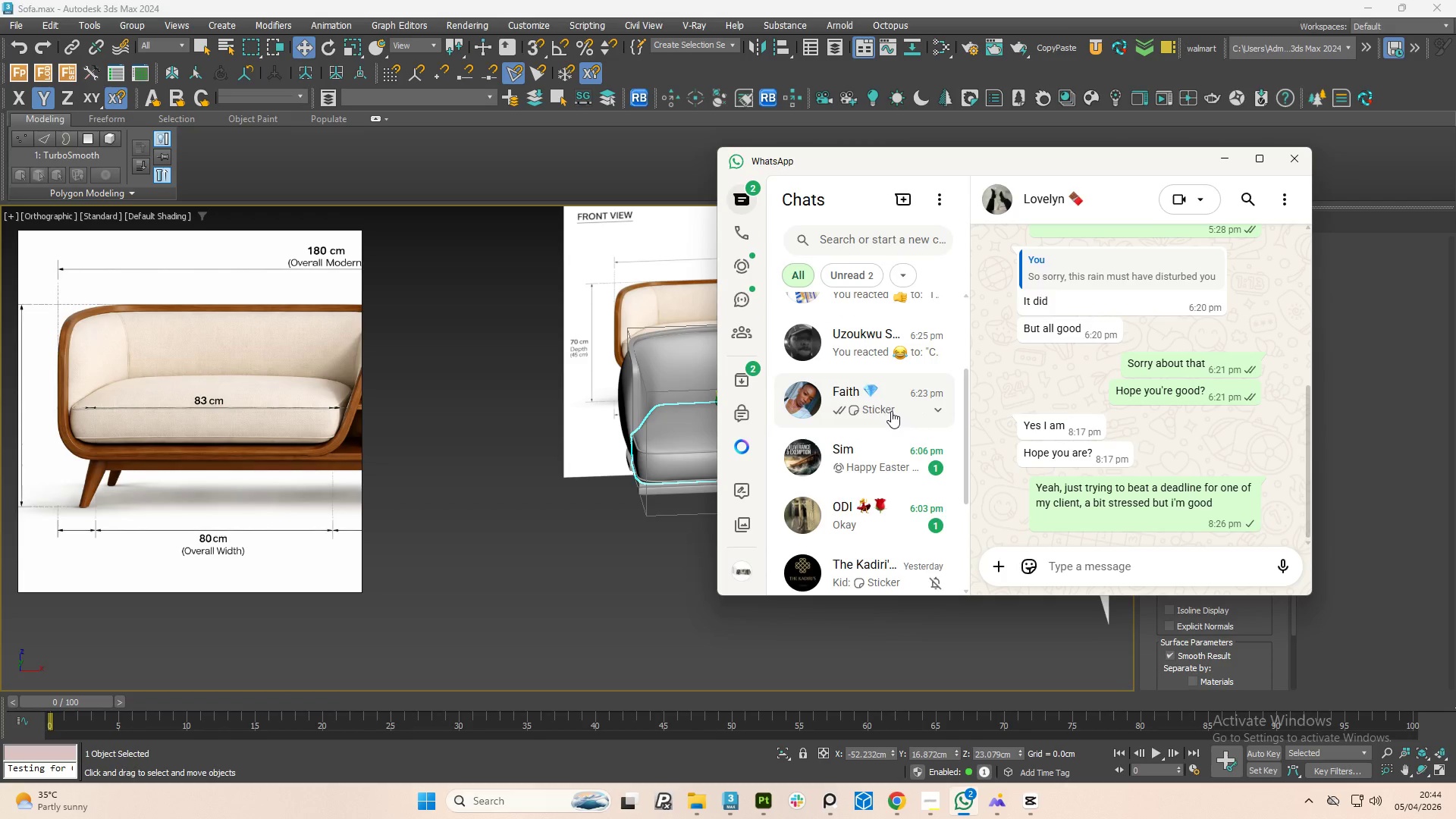 
scroll: coordinate [891, 469], scroll_direction: down, amount: 2.0
 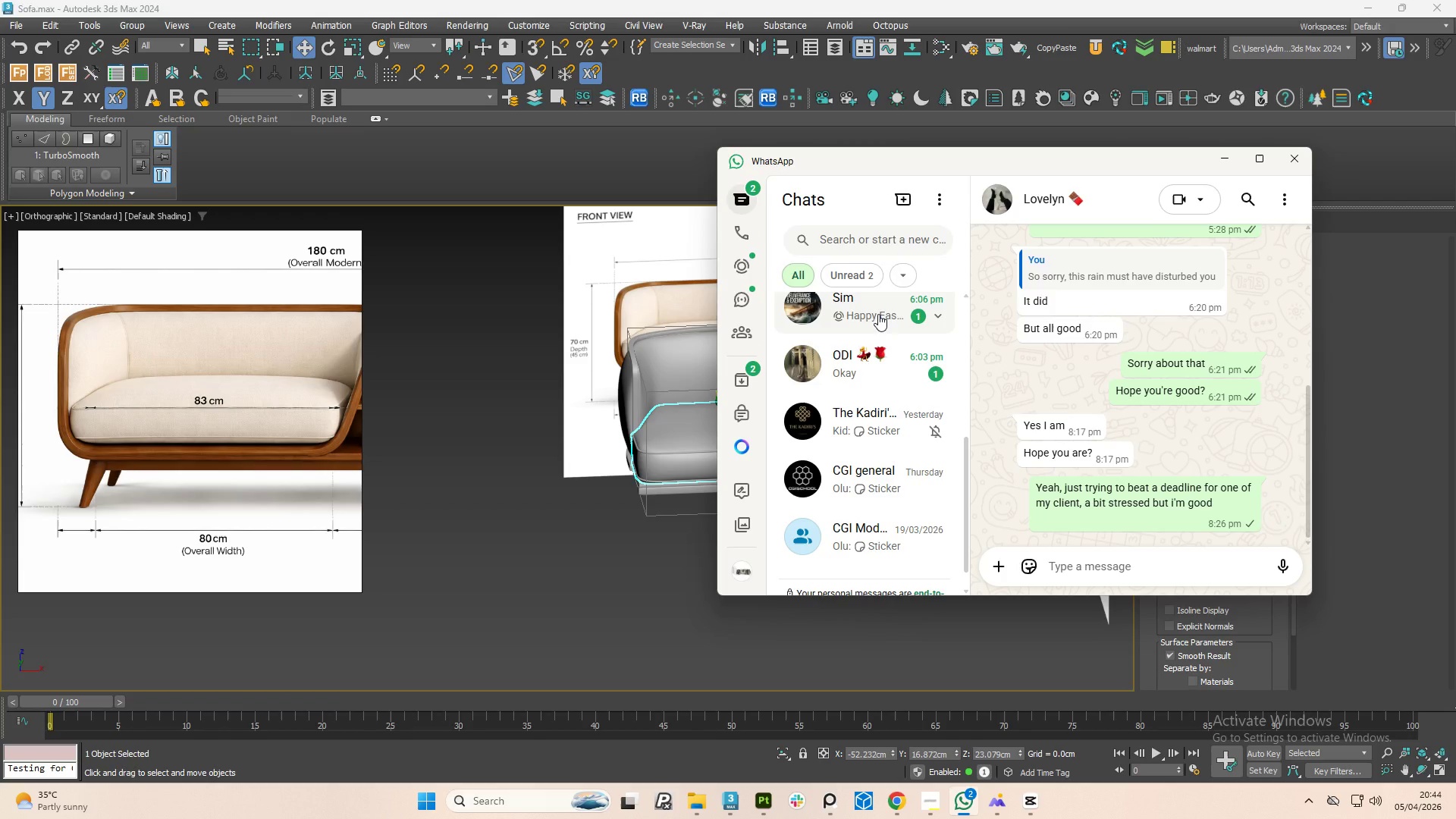 
left_click([878, 314])
 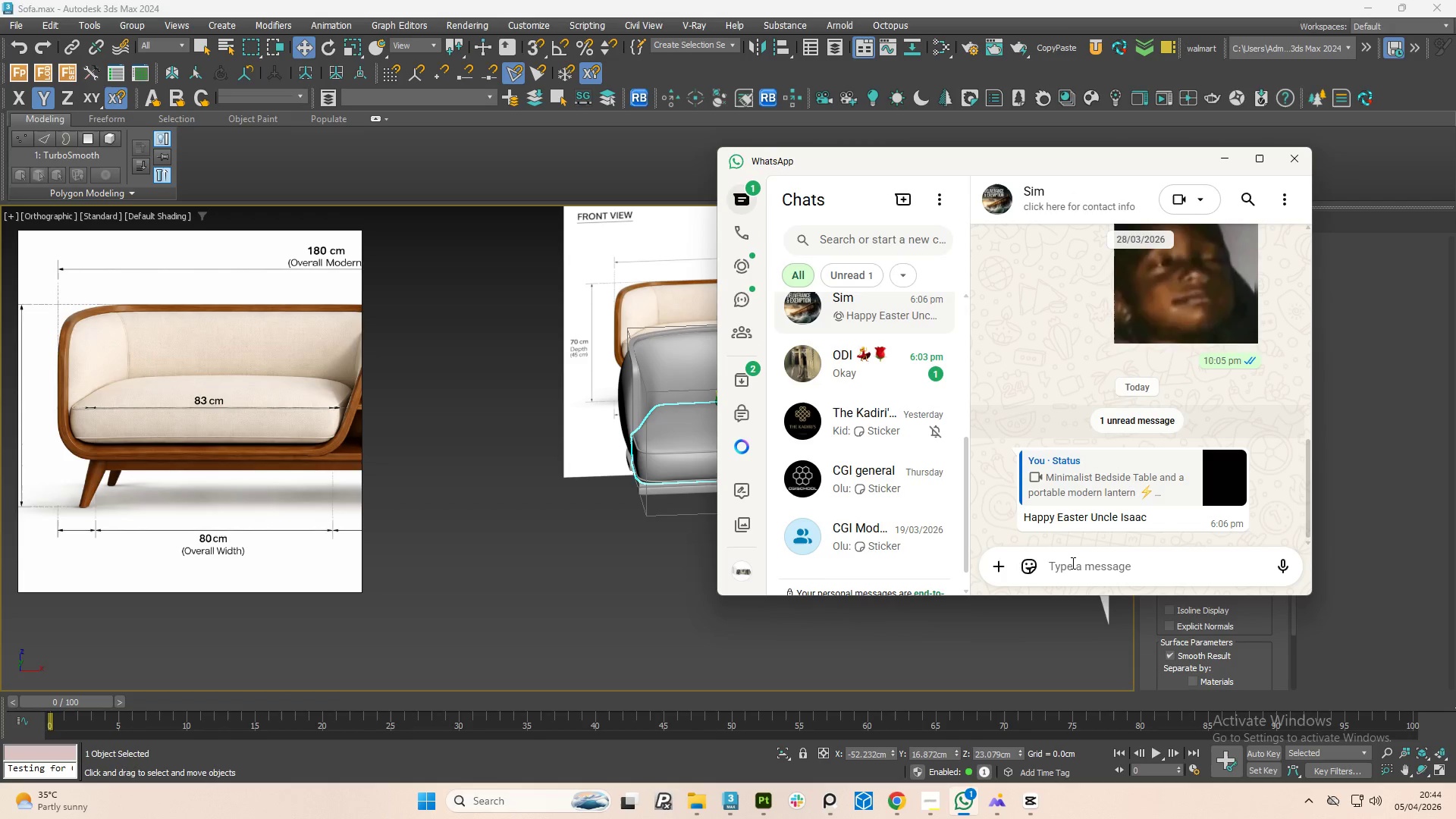 
left_click([1072, 563])
 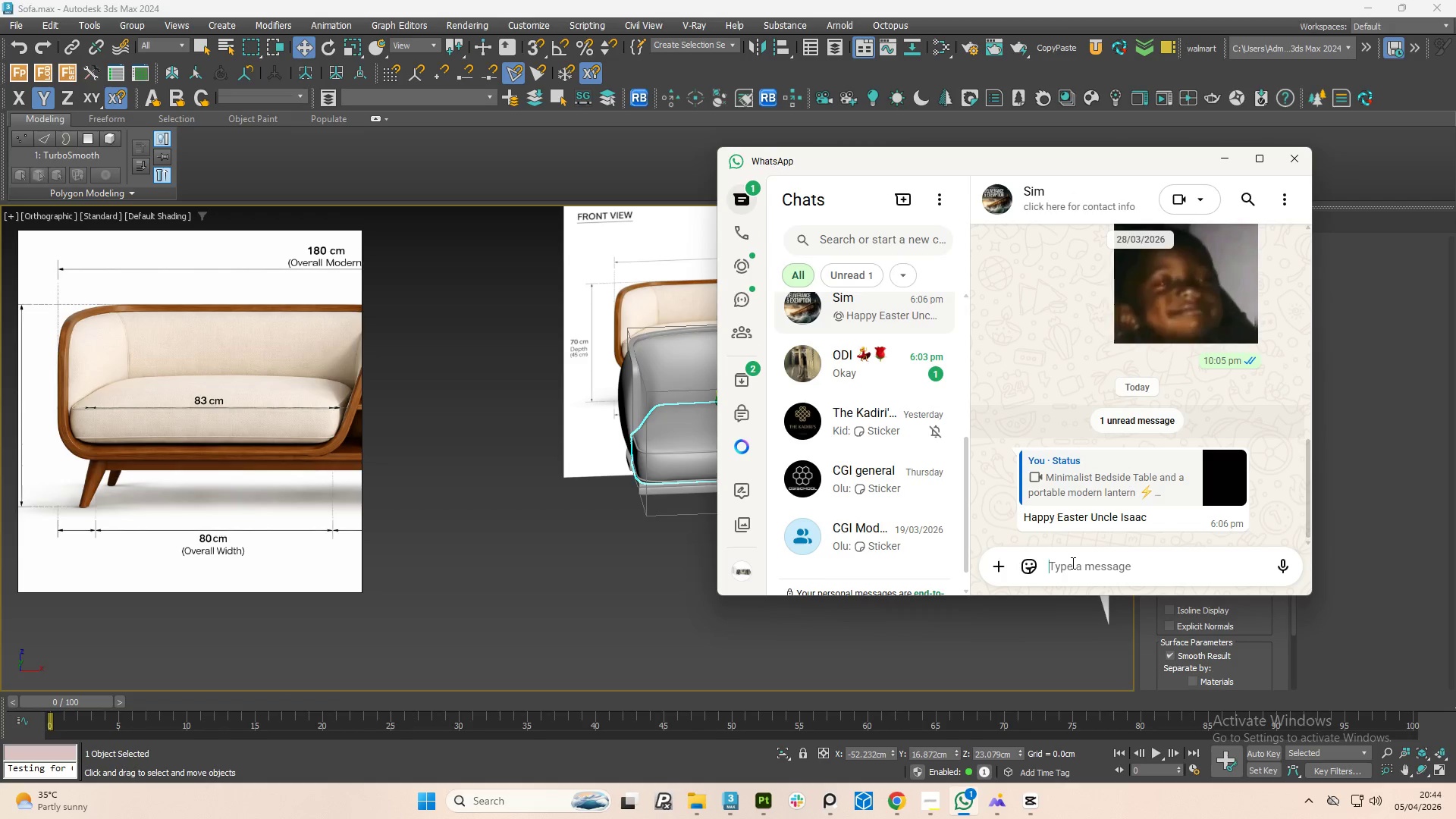 
type(Same to you)
 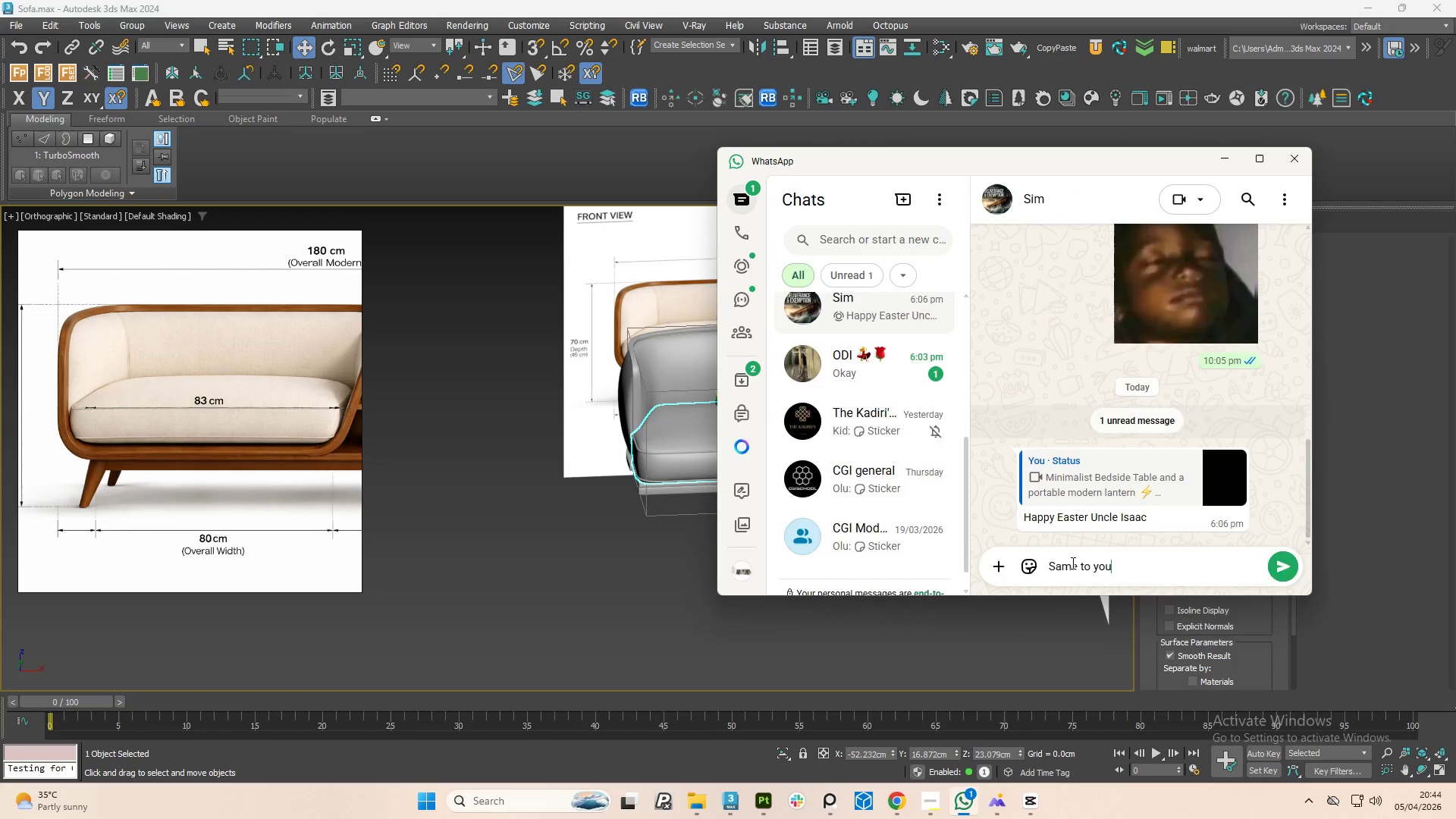 
key(Enter)
 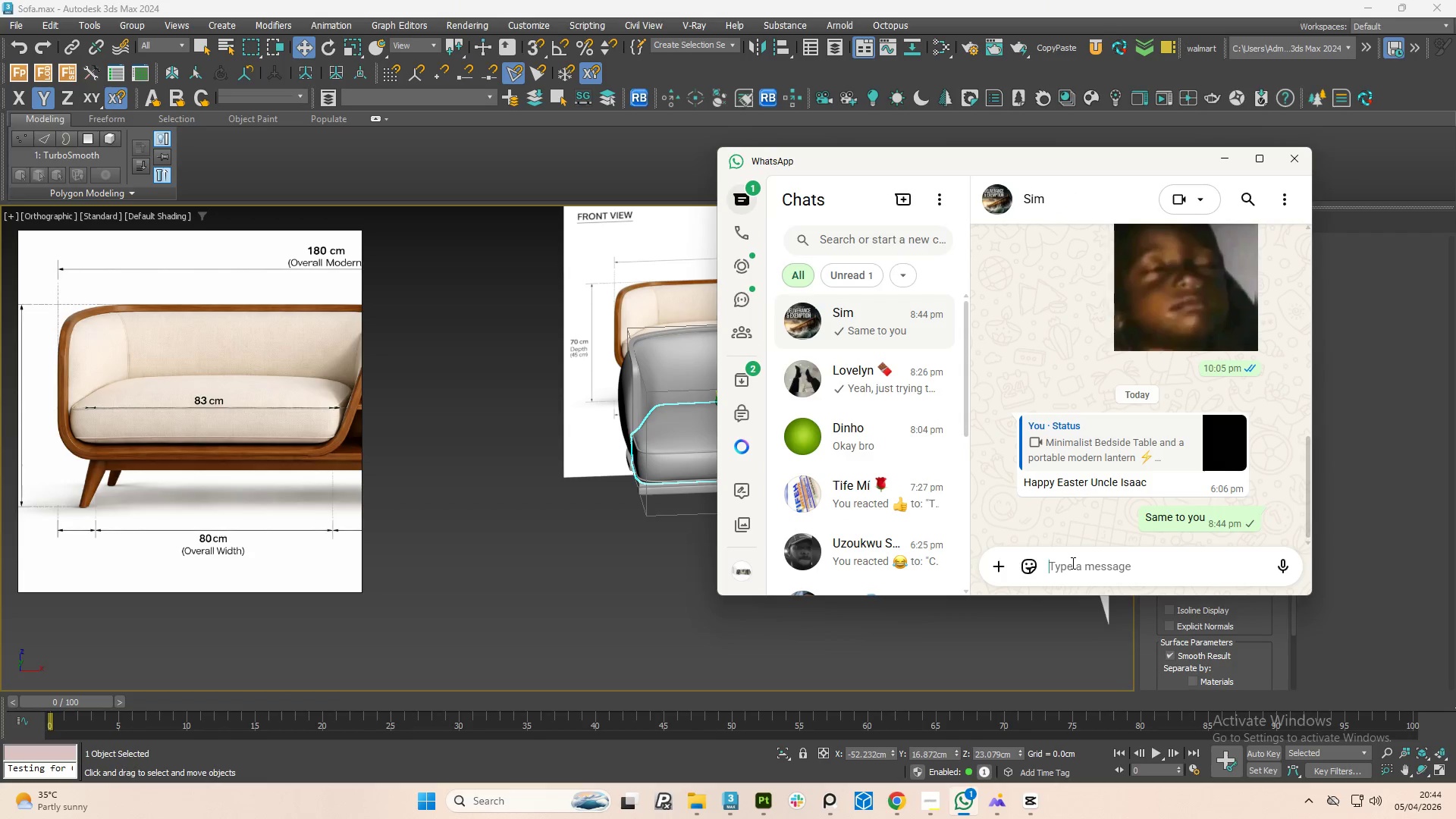 
type(How you doing?)
 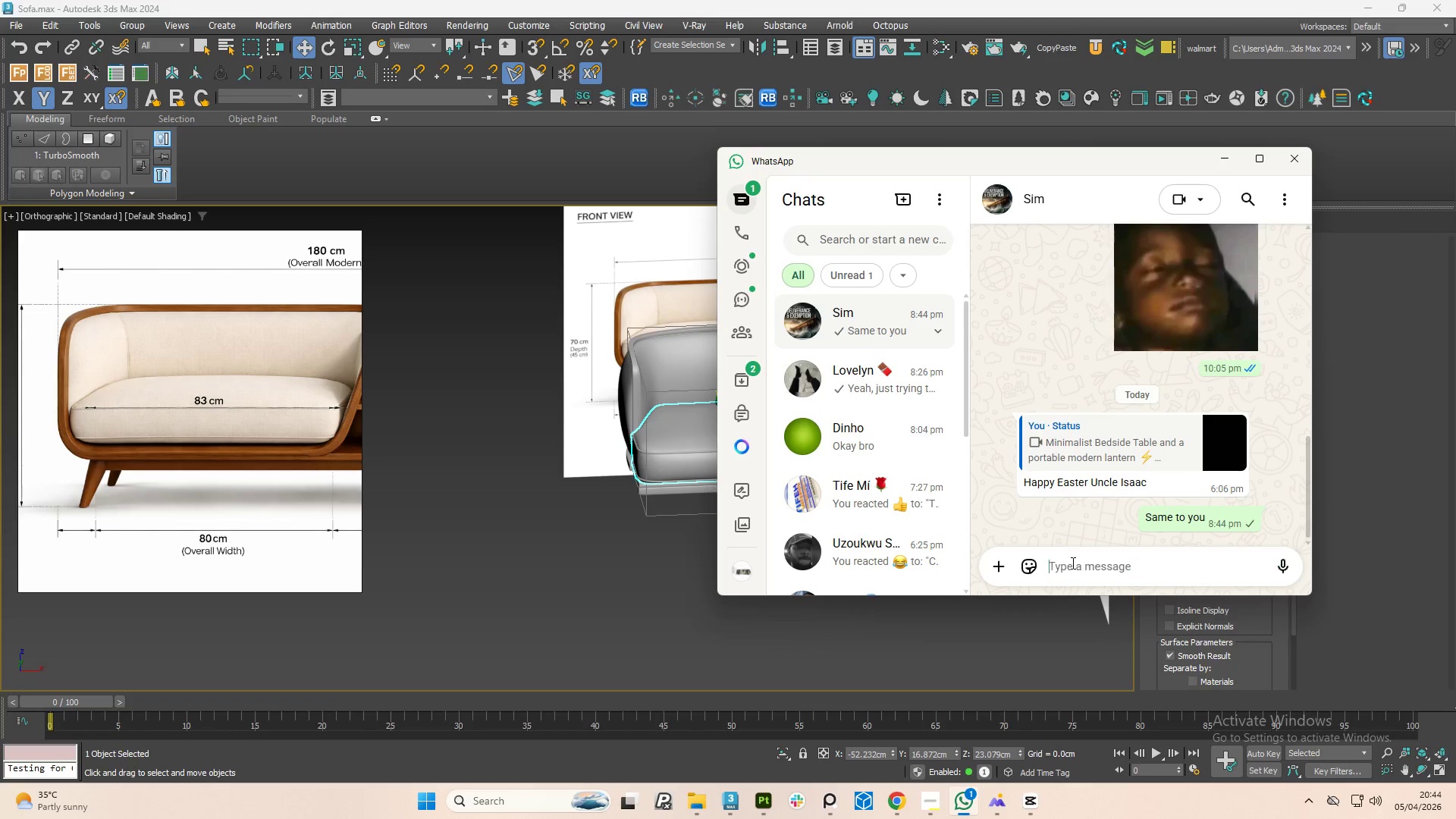 
key(Enter)
 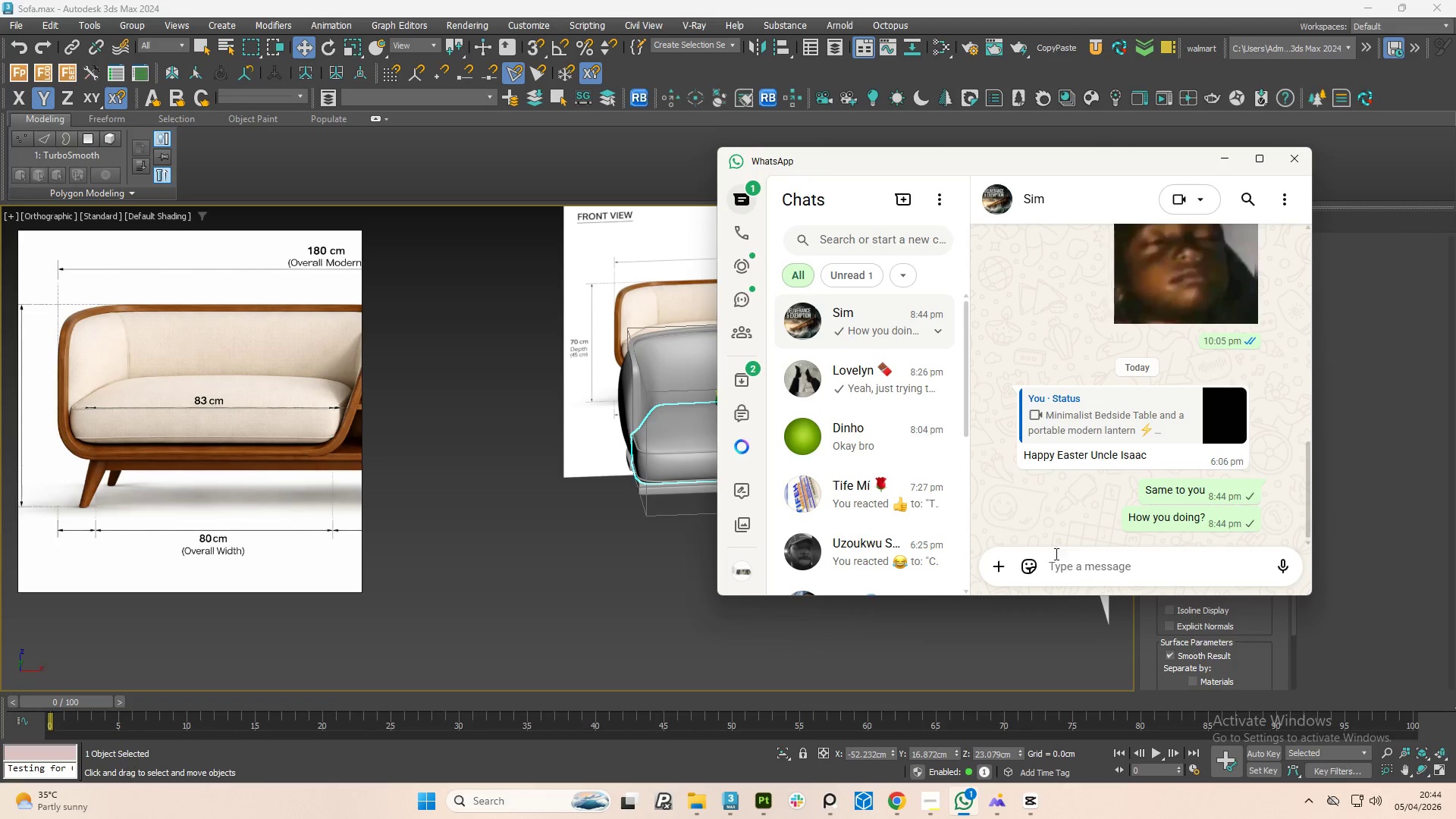 
left_click([865, 449])
 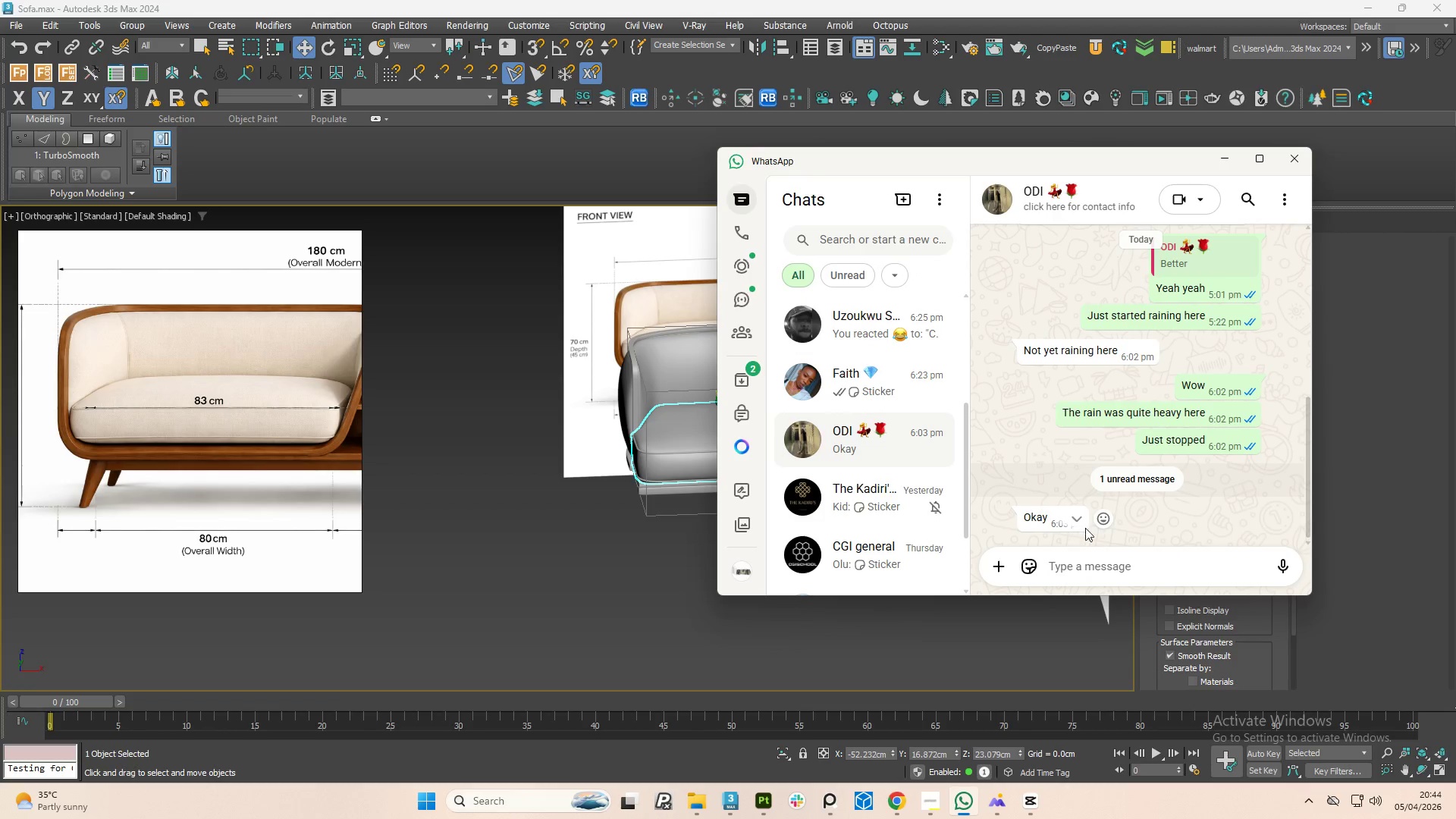 
scroll: coordinate [1087, 538], scroll_direction: down, amount: 4.0
 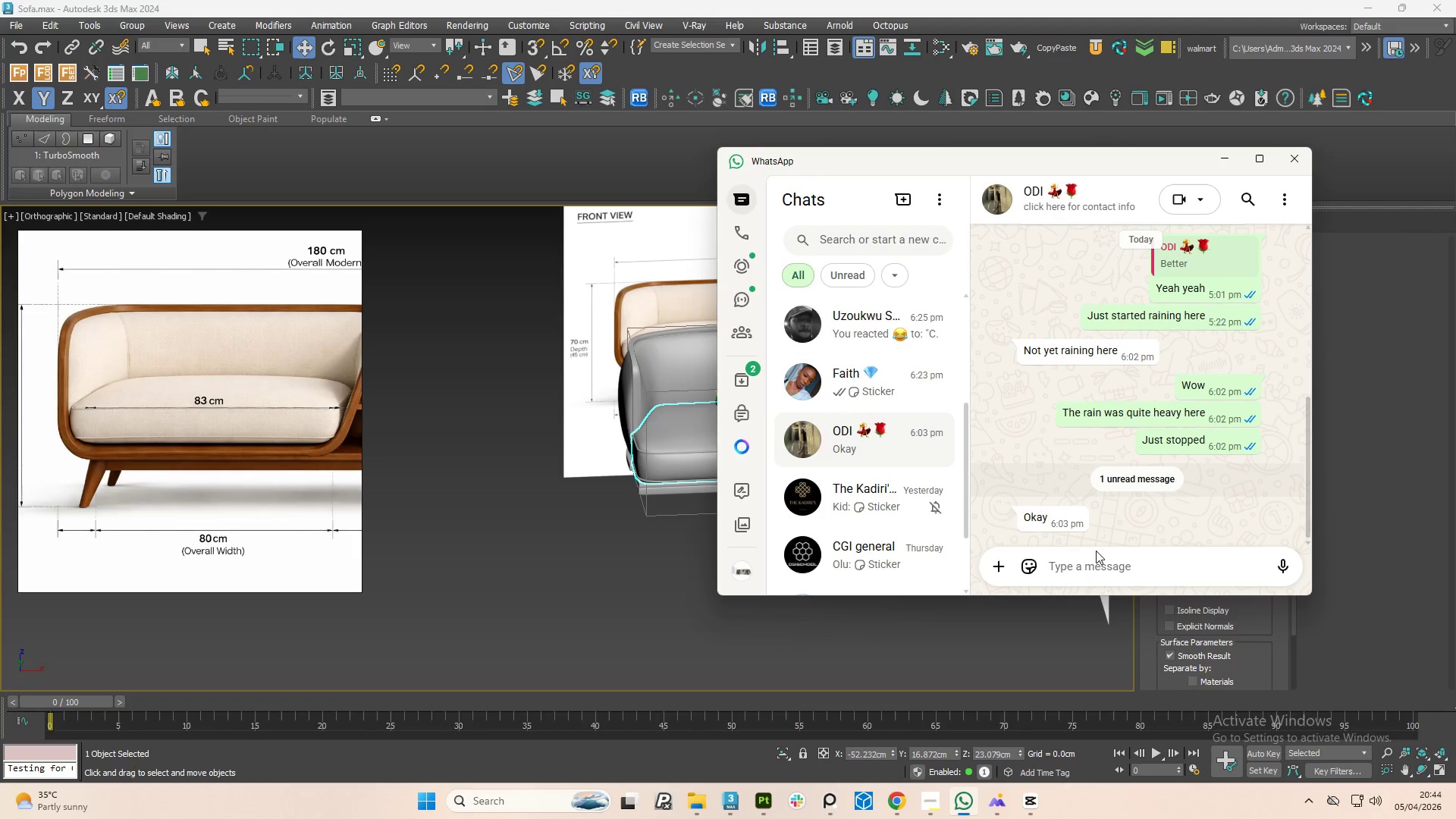 
left_click([1088, 548])
 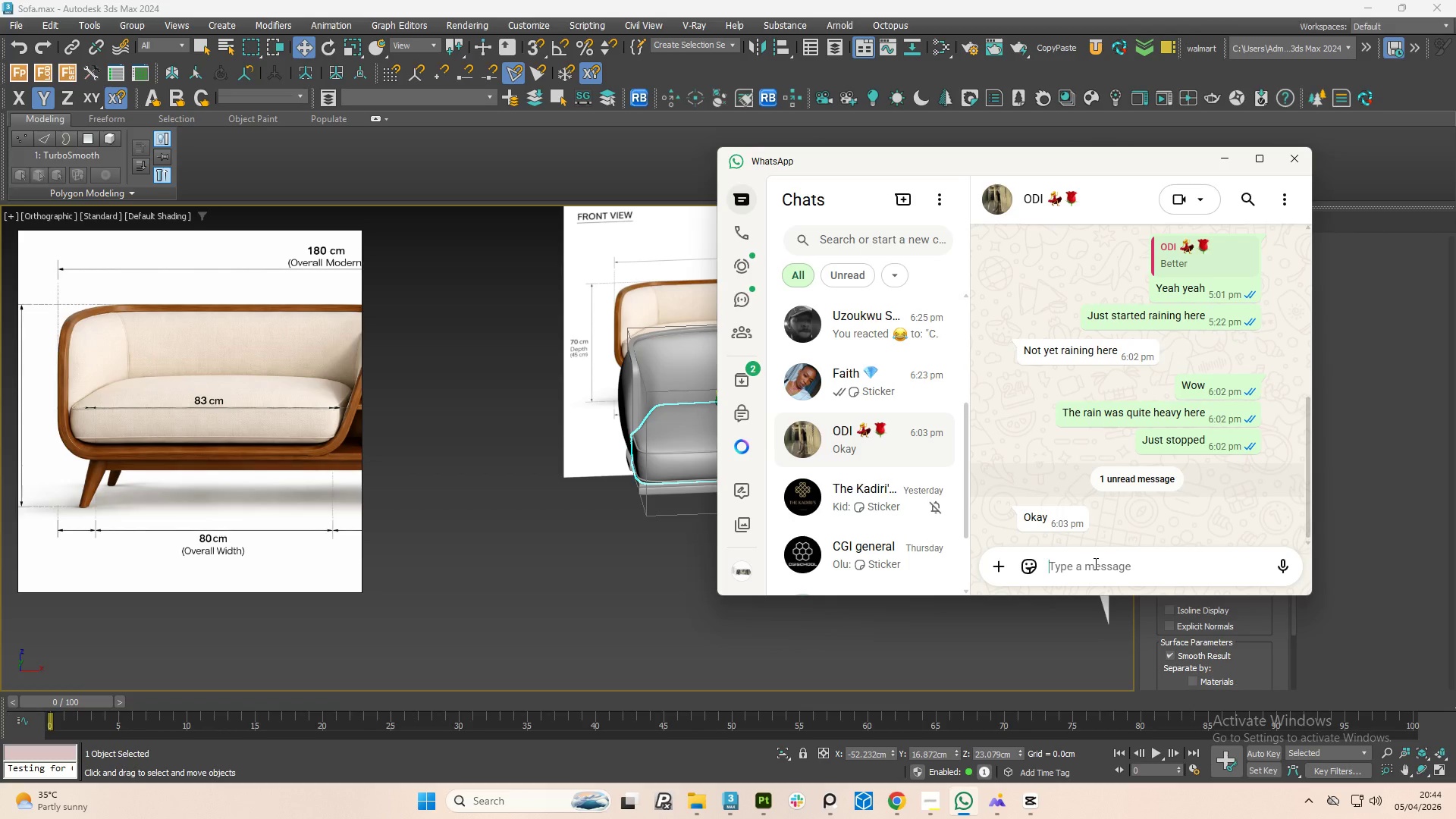 
left_click([1094, 563])
 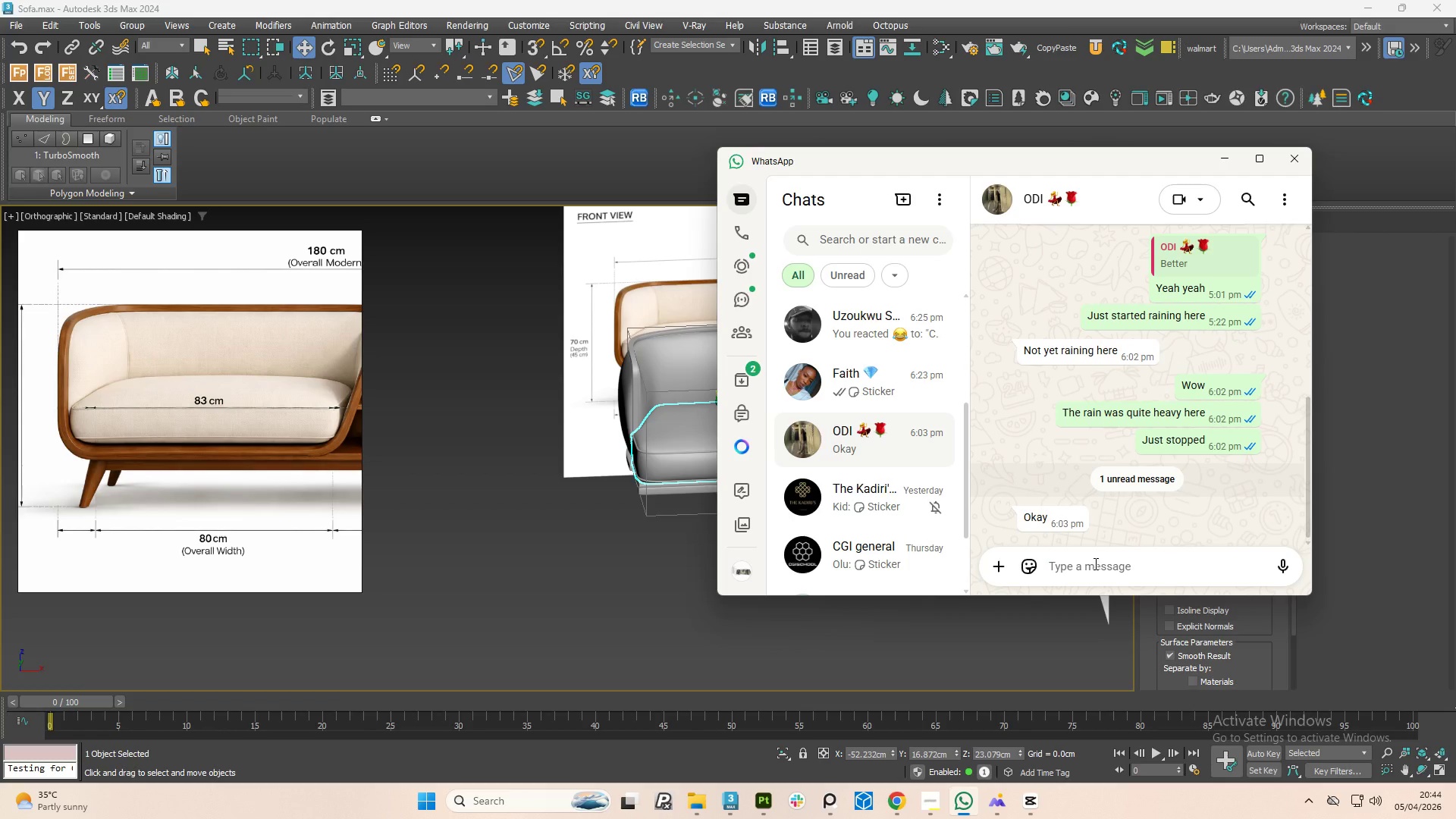 
type(Done with the movie?)
 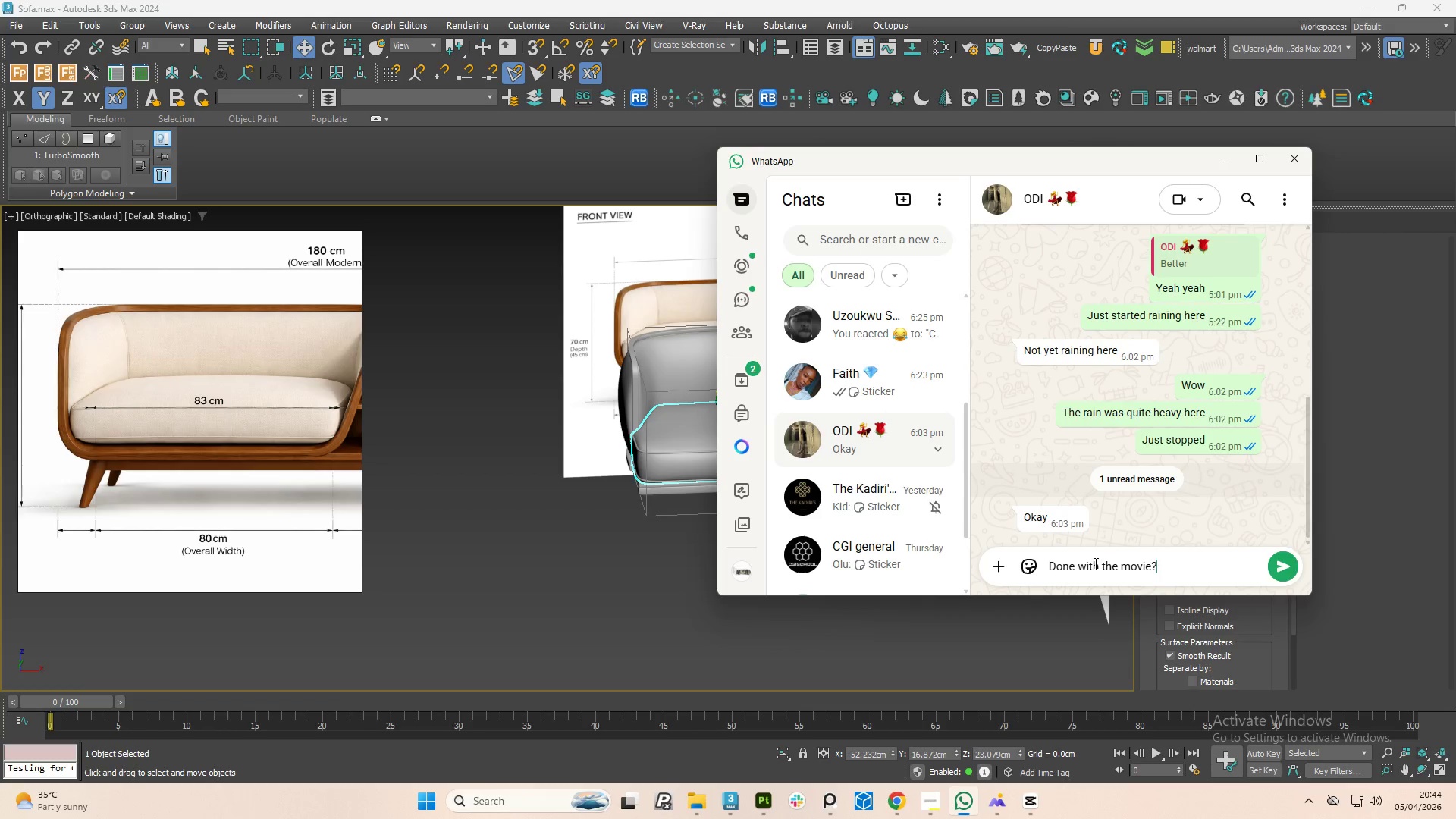 
key(Enter)
 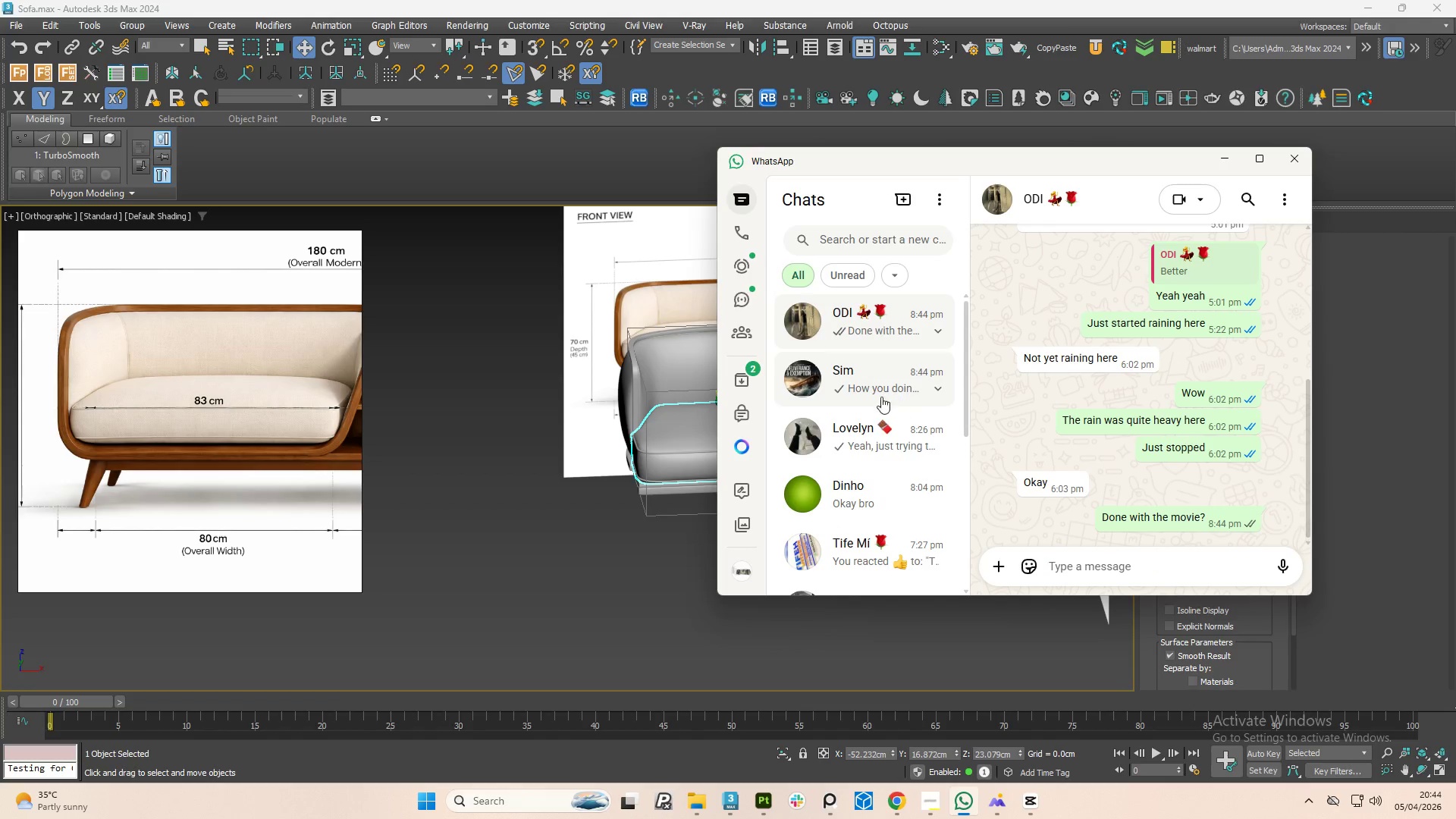 
left_click([739, 259])
 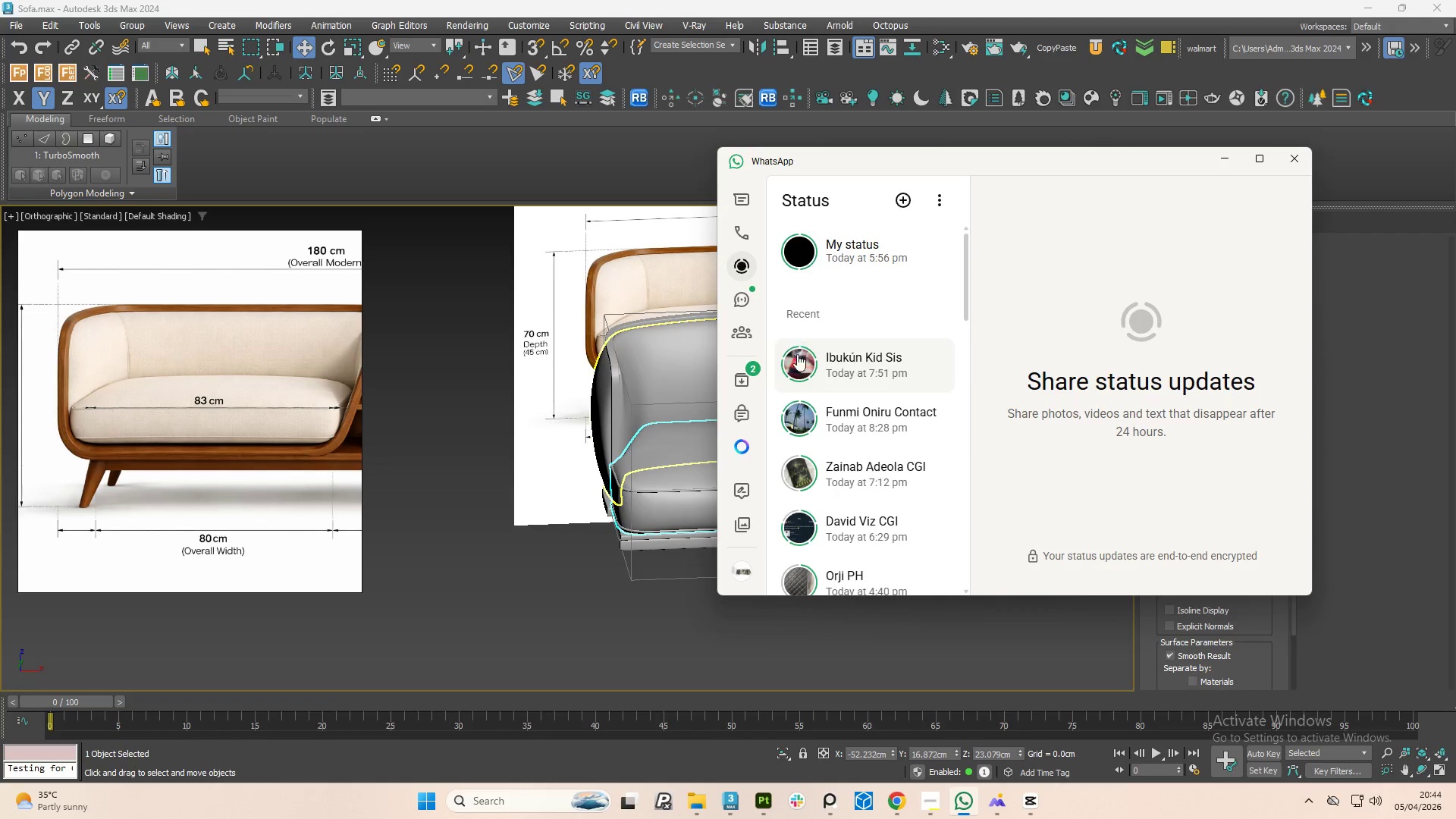 
scroll: coordinate [683, 361], scroll_direction: up, amount: 1.0
 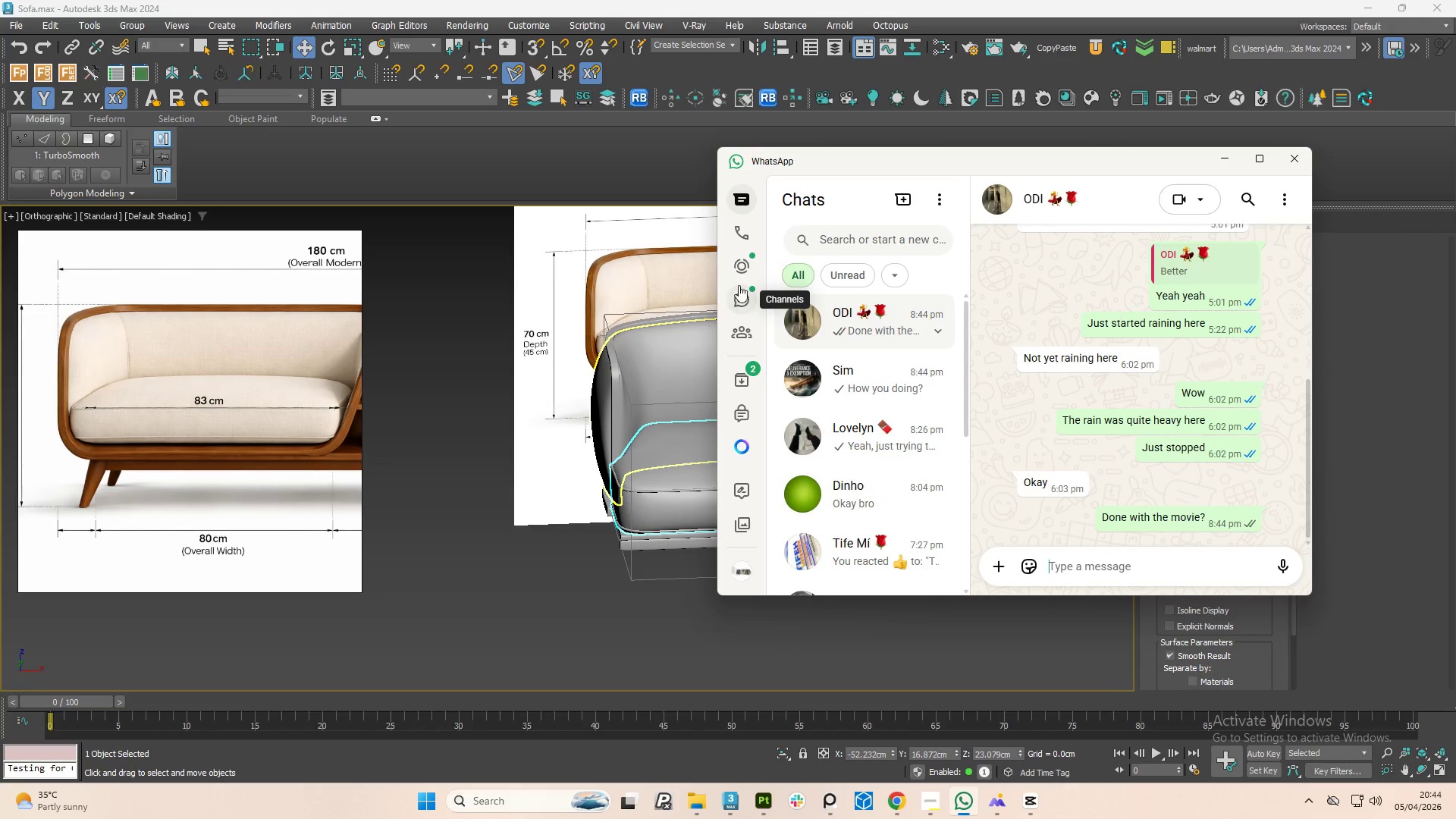 
left_click([796, 362])
 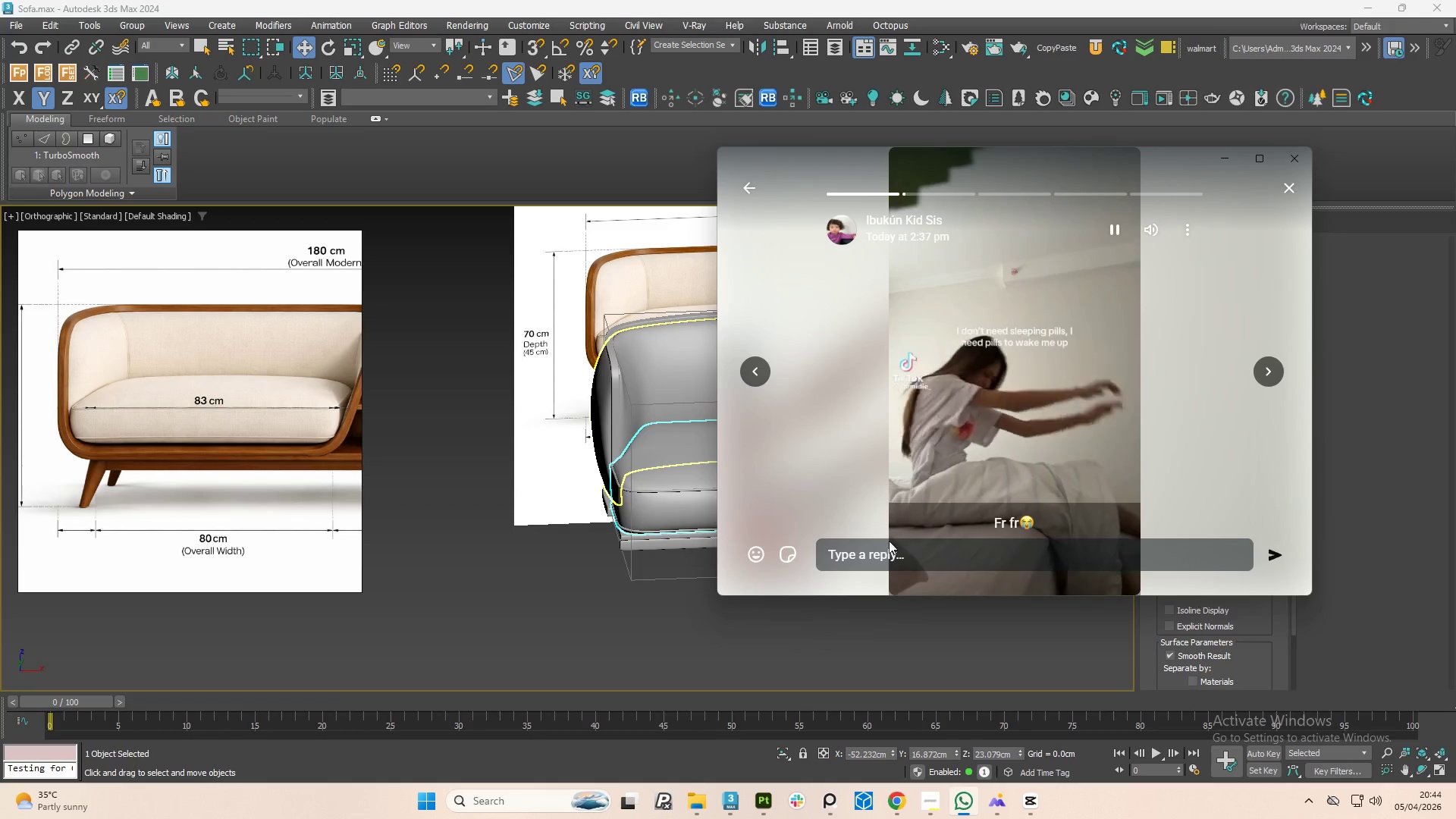 
left_click([1260, 373])
 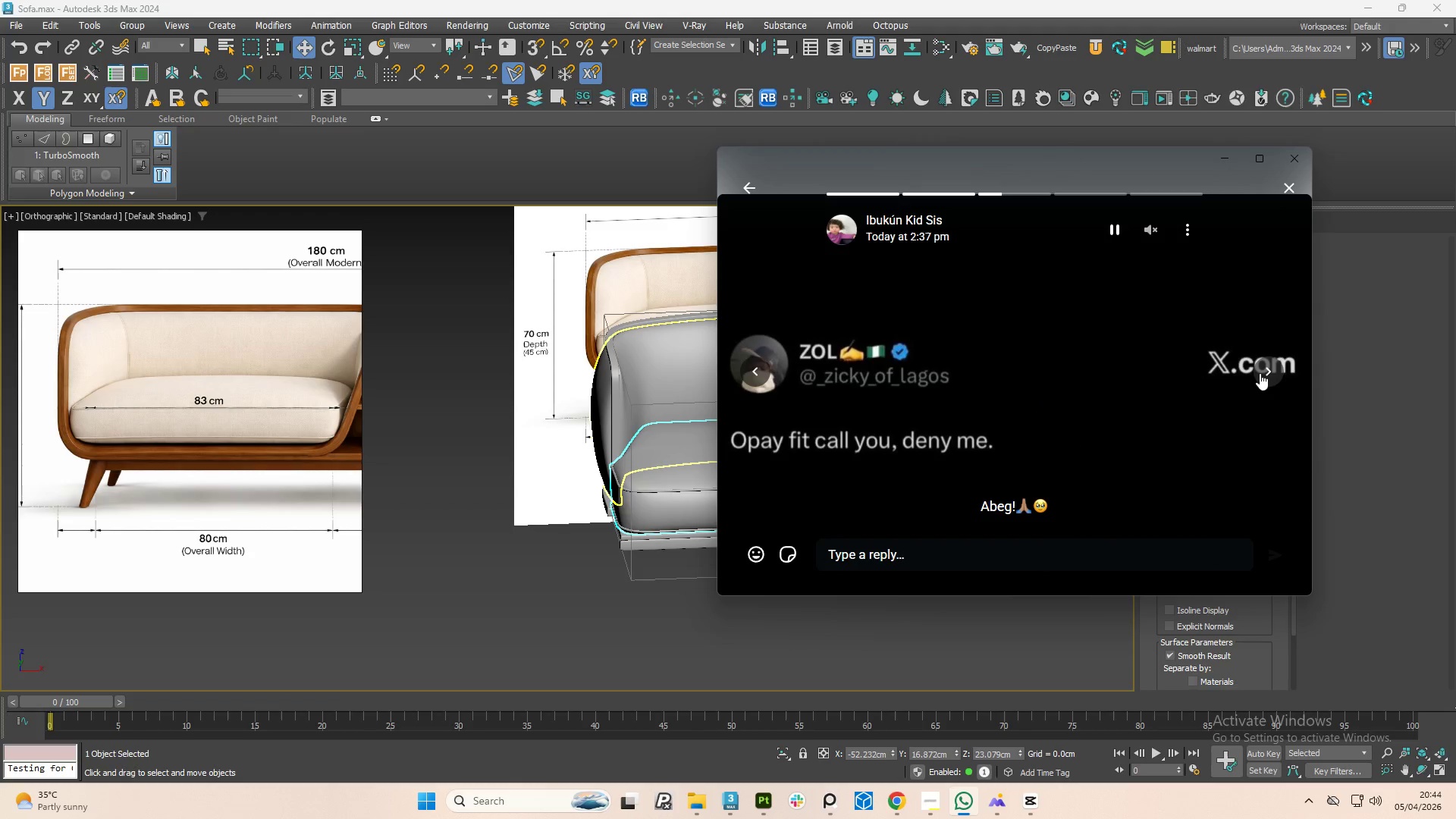 
left_click([1260, 373])
 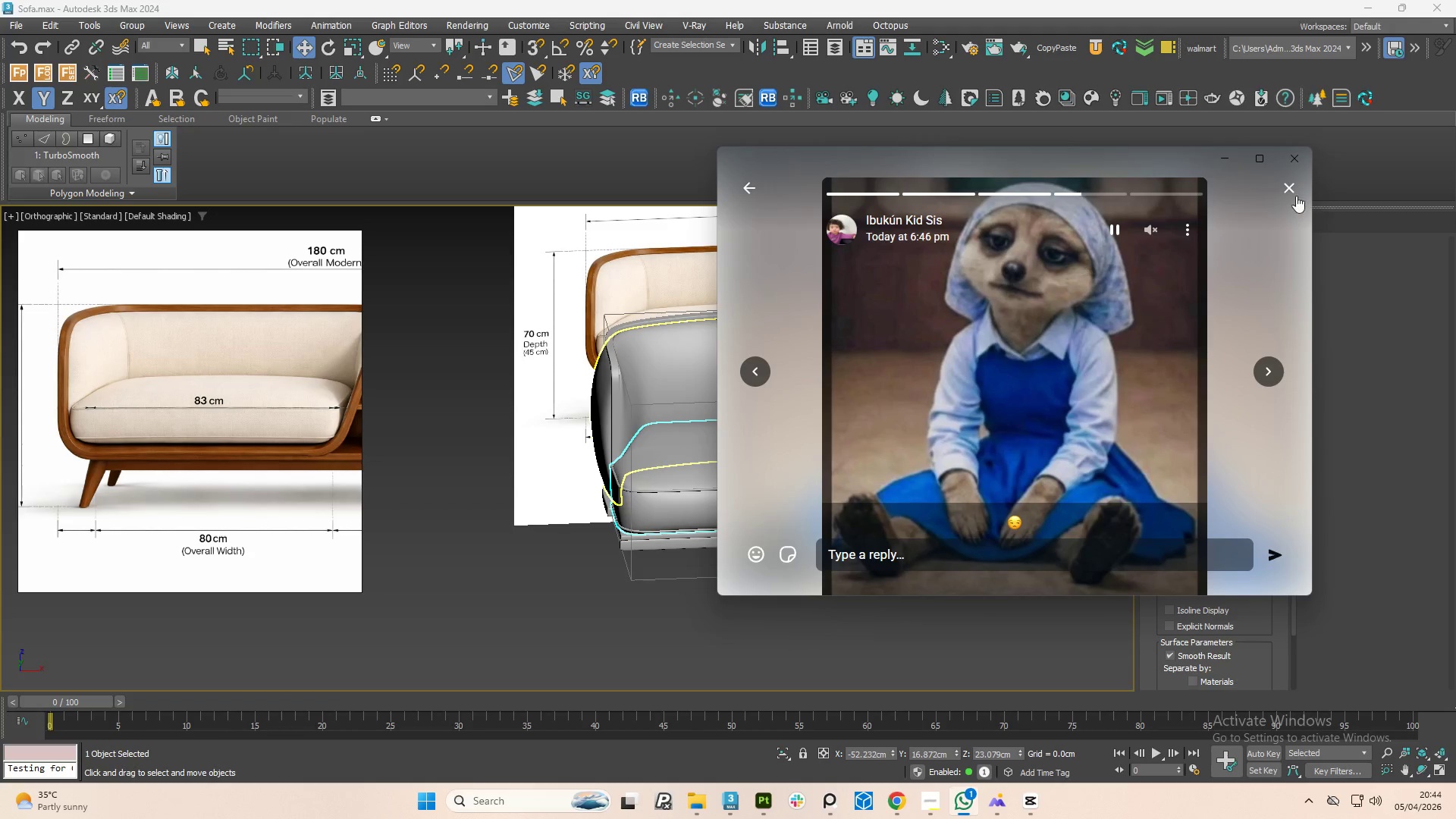 
left_click([1263, 368])
 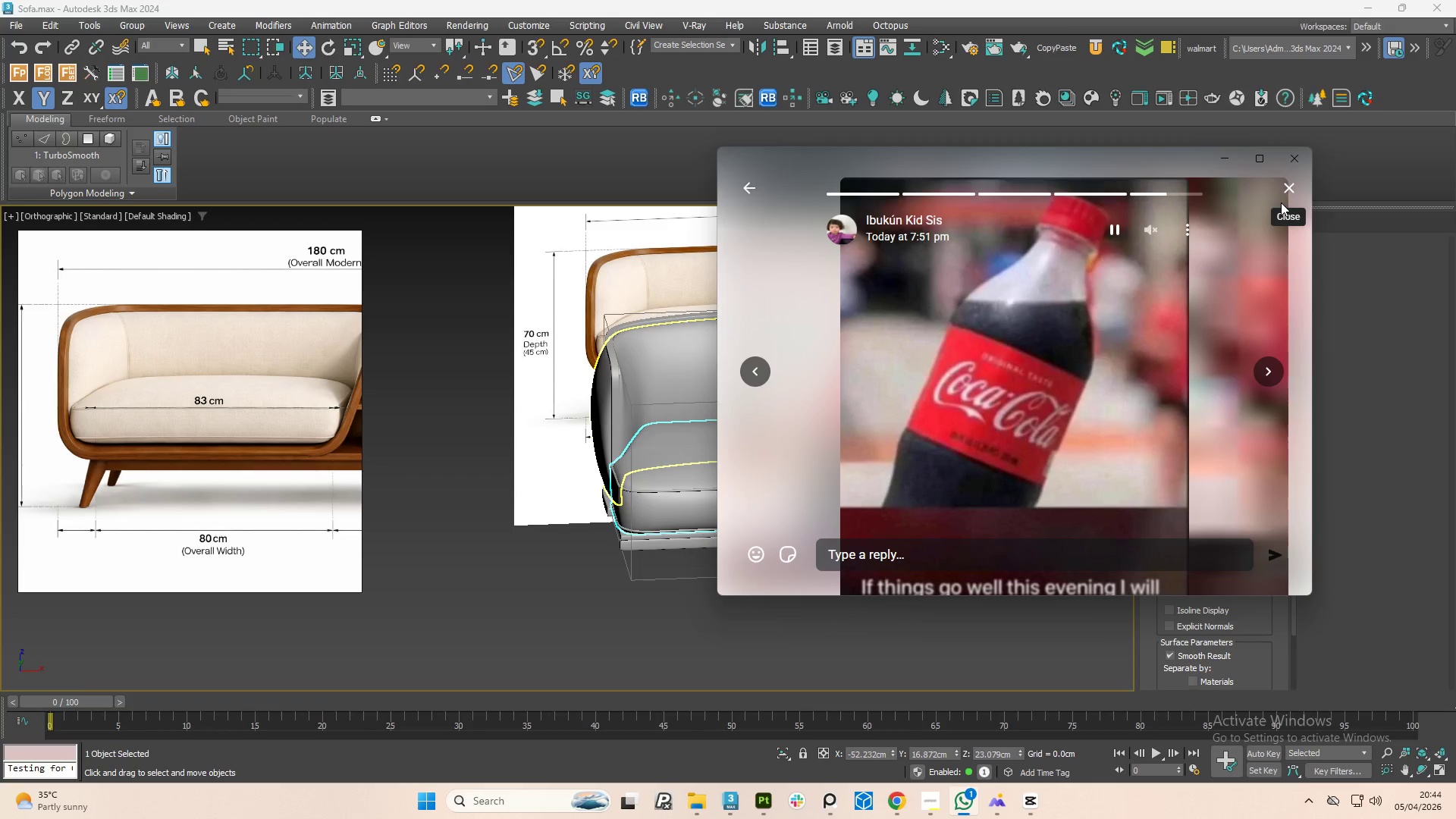 
left_click([1289, 194])
 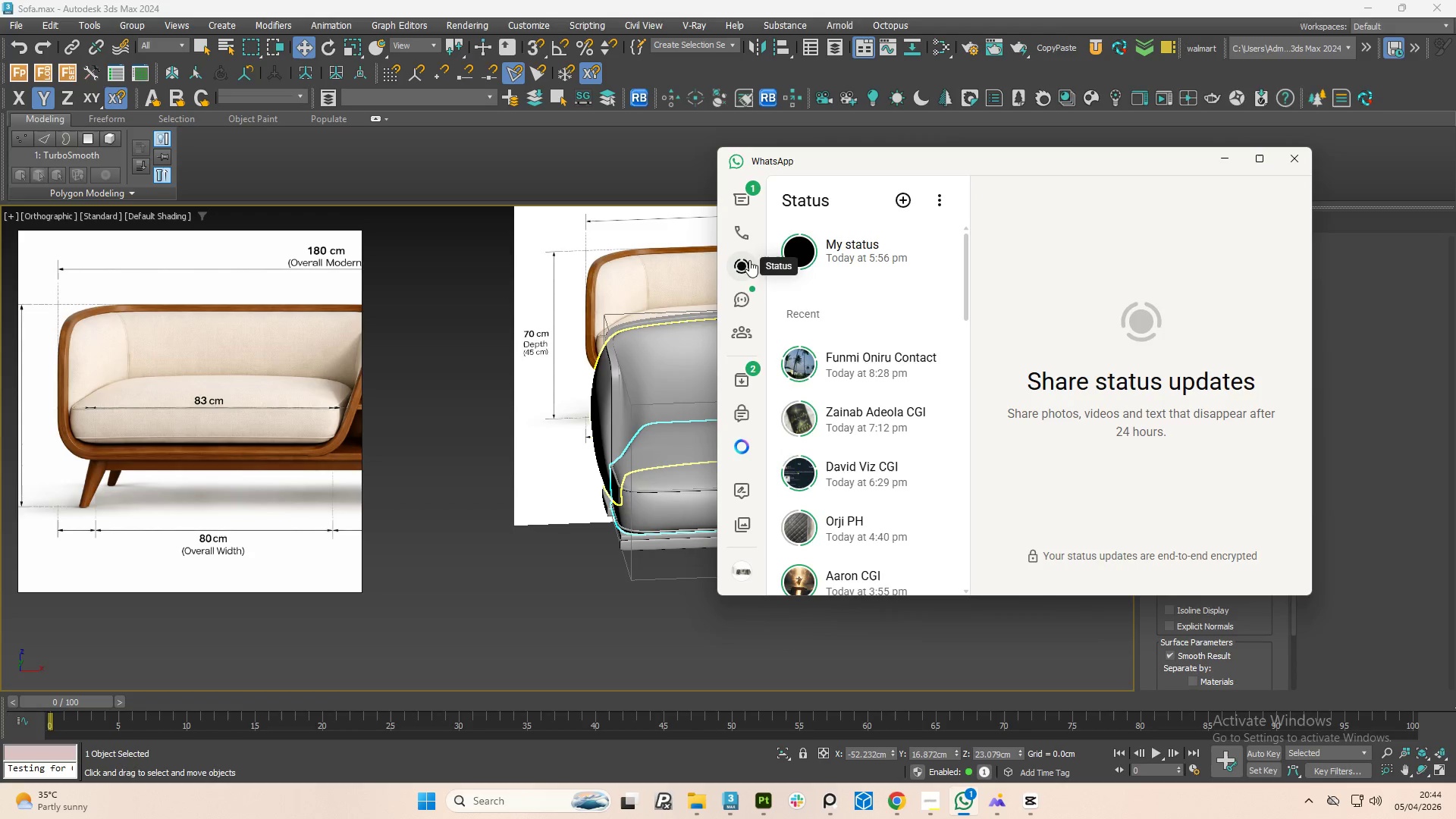 
left_click([738, 185])
 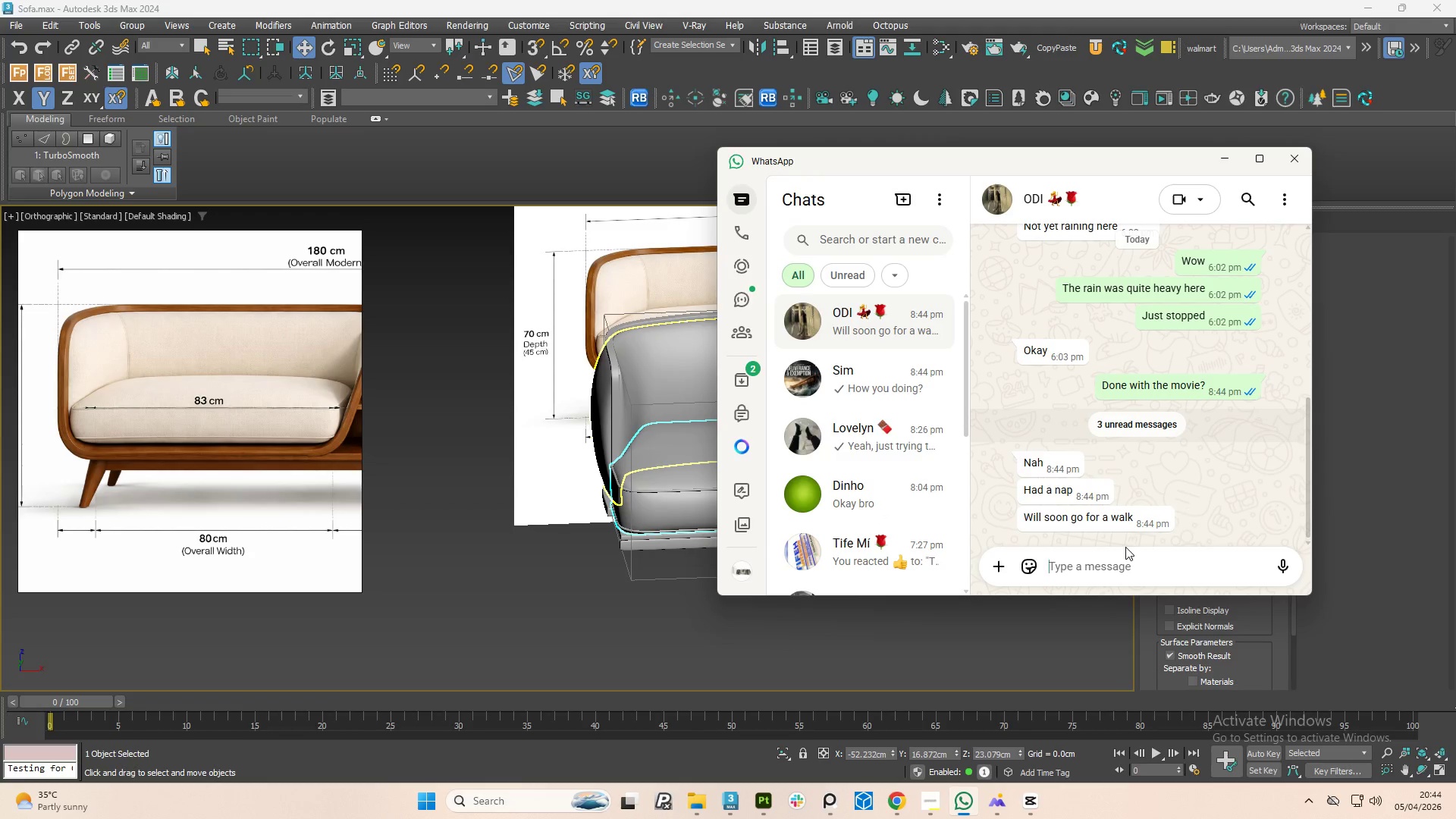 
wait(6.05)
 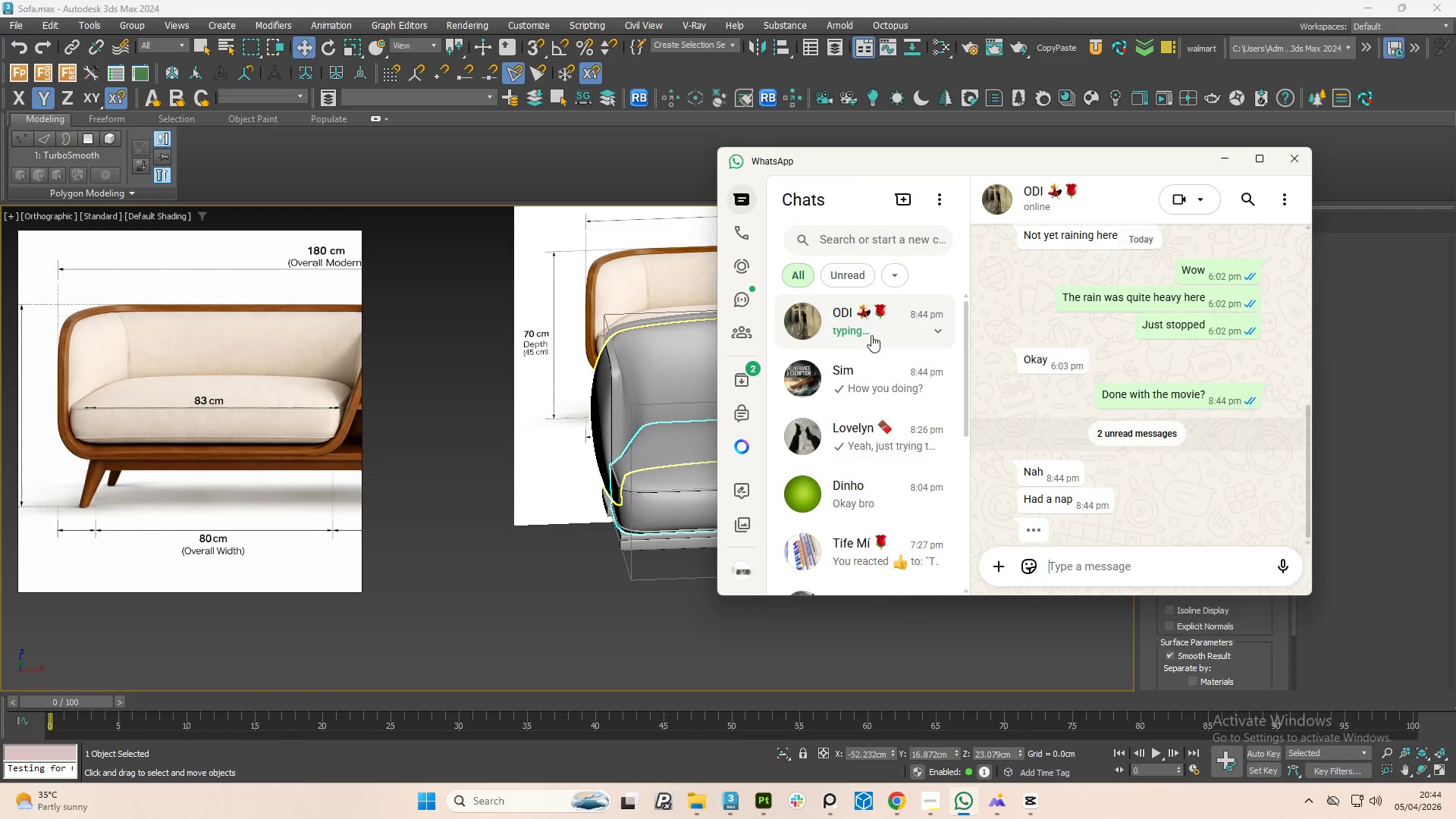 
type(ok)
 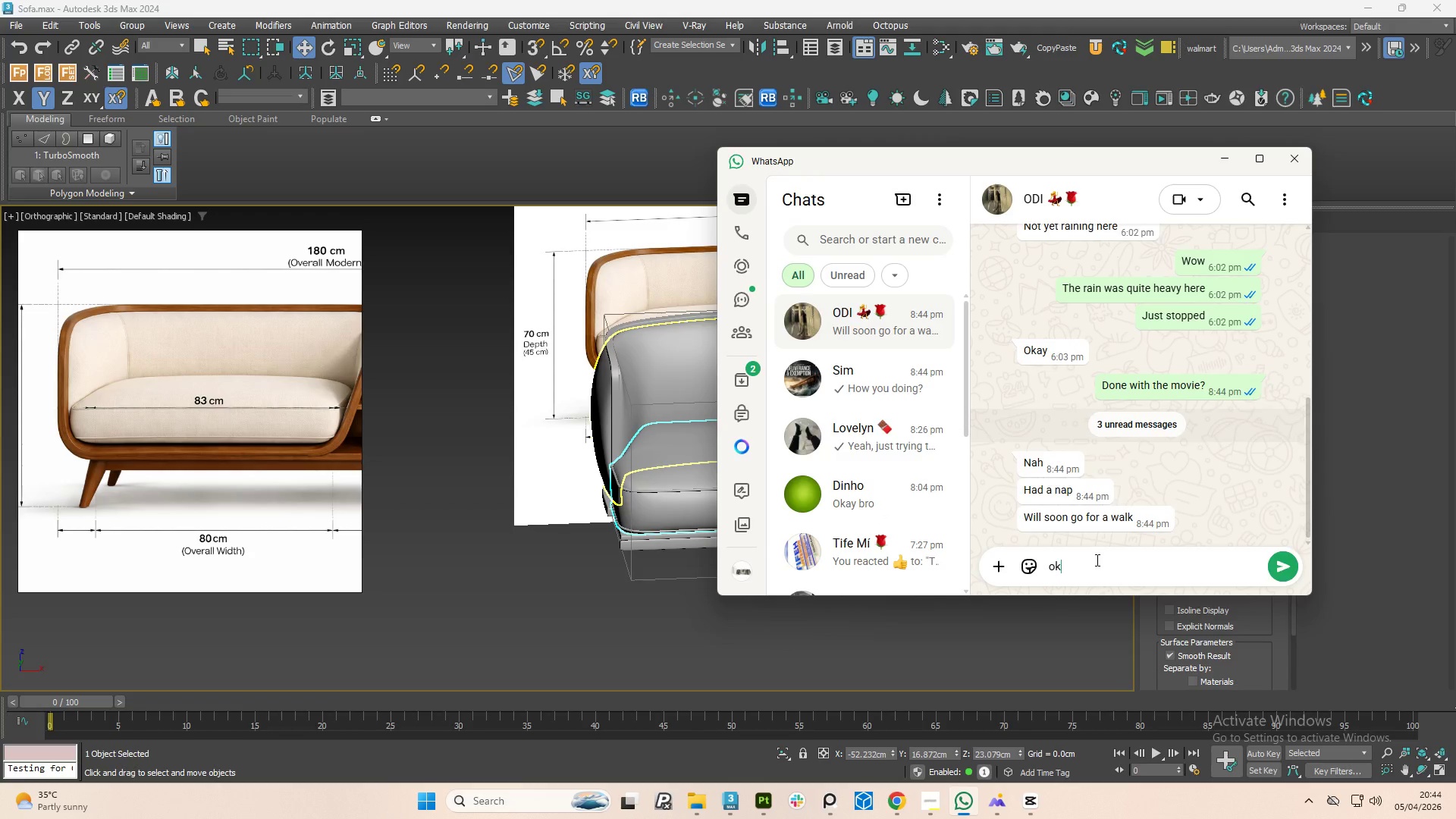 
key(Enter)
 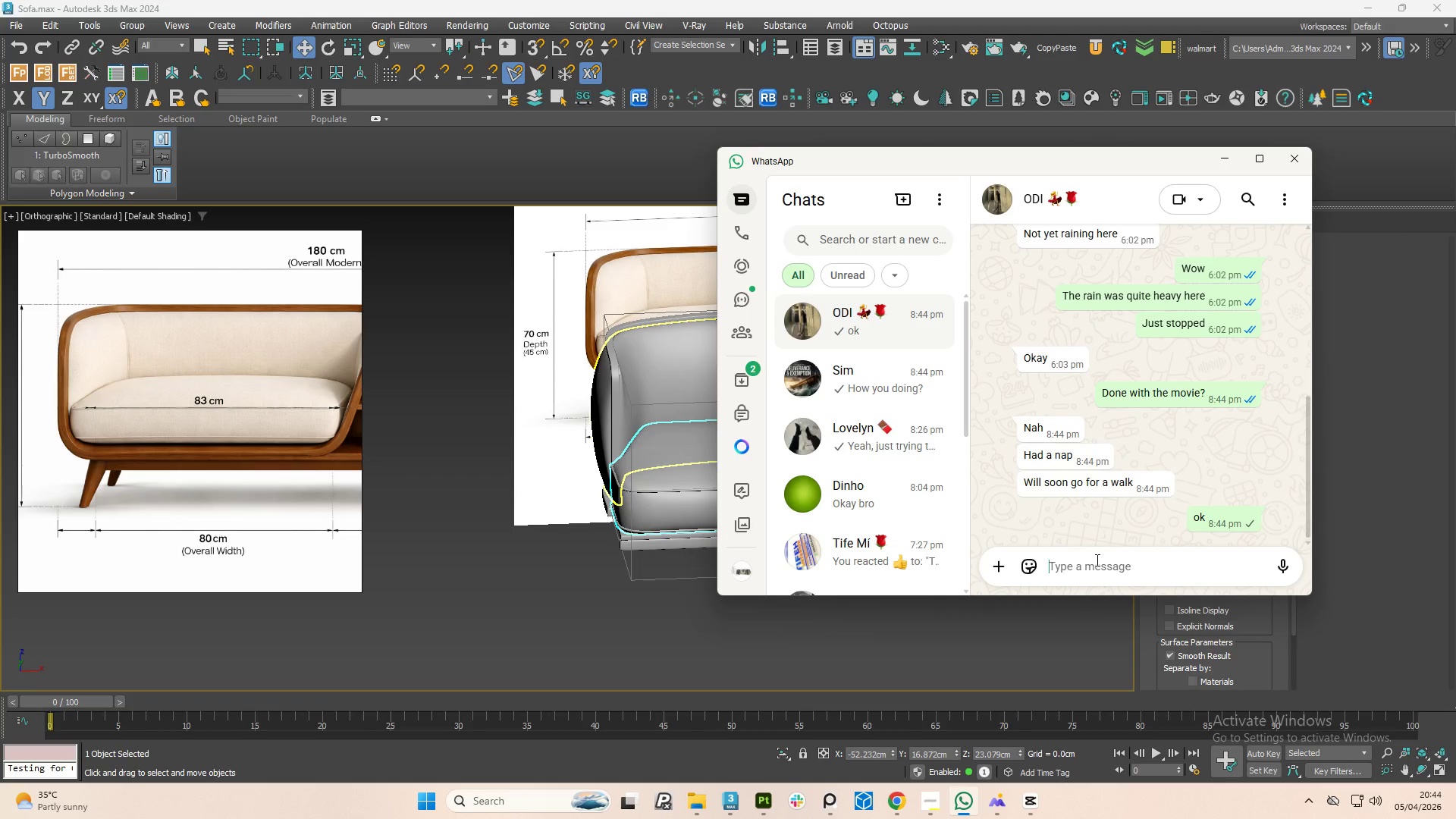 
type(Cool)
 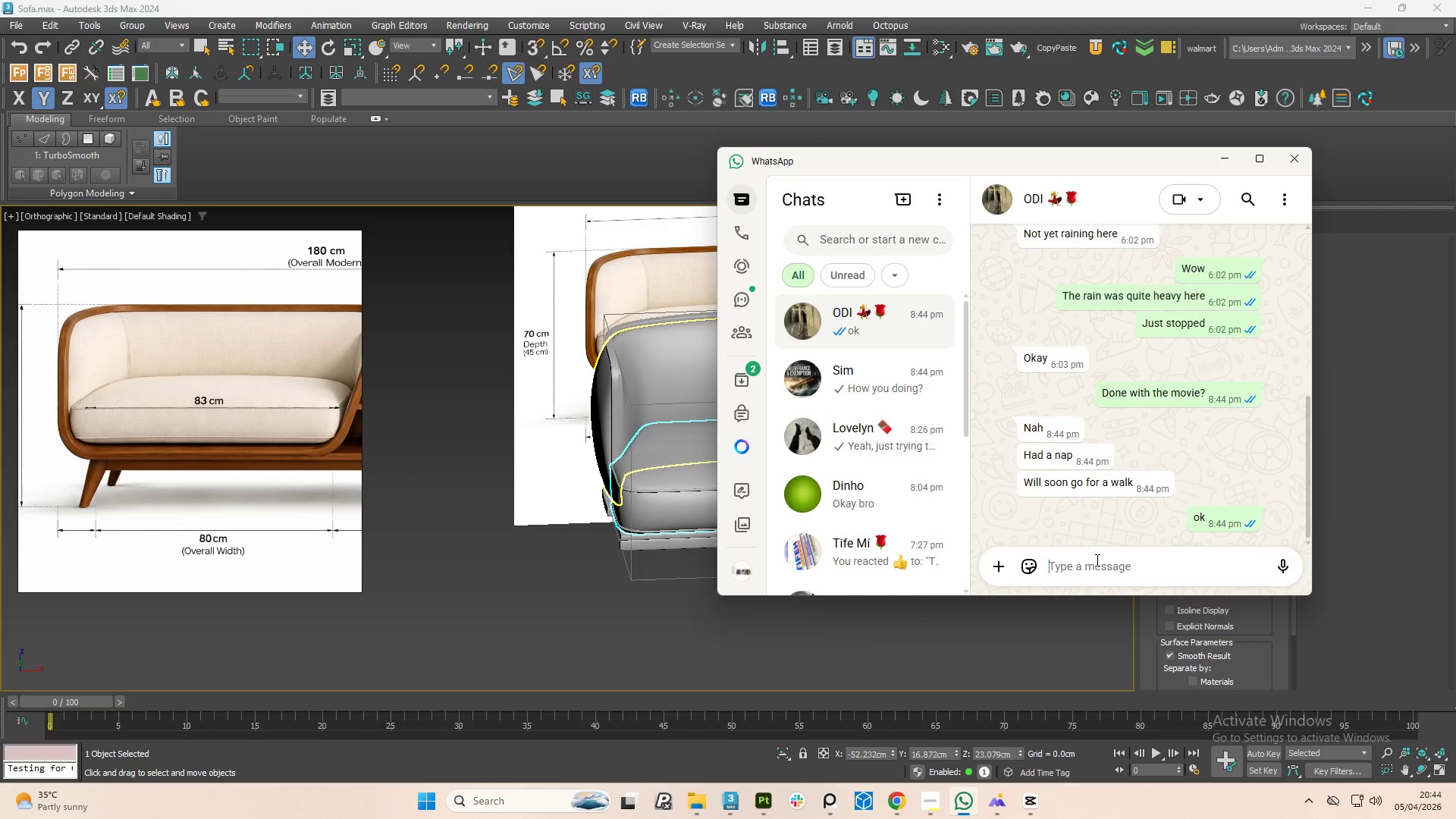 
key(Enter)
 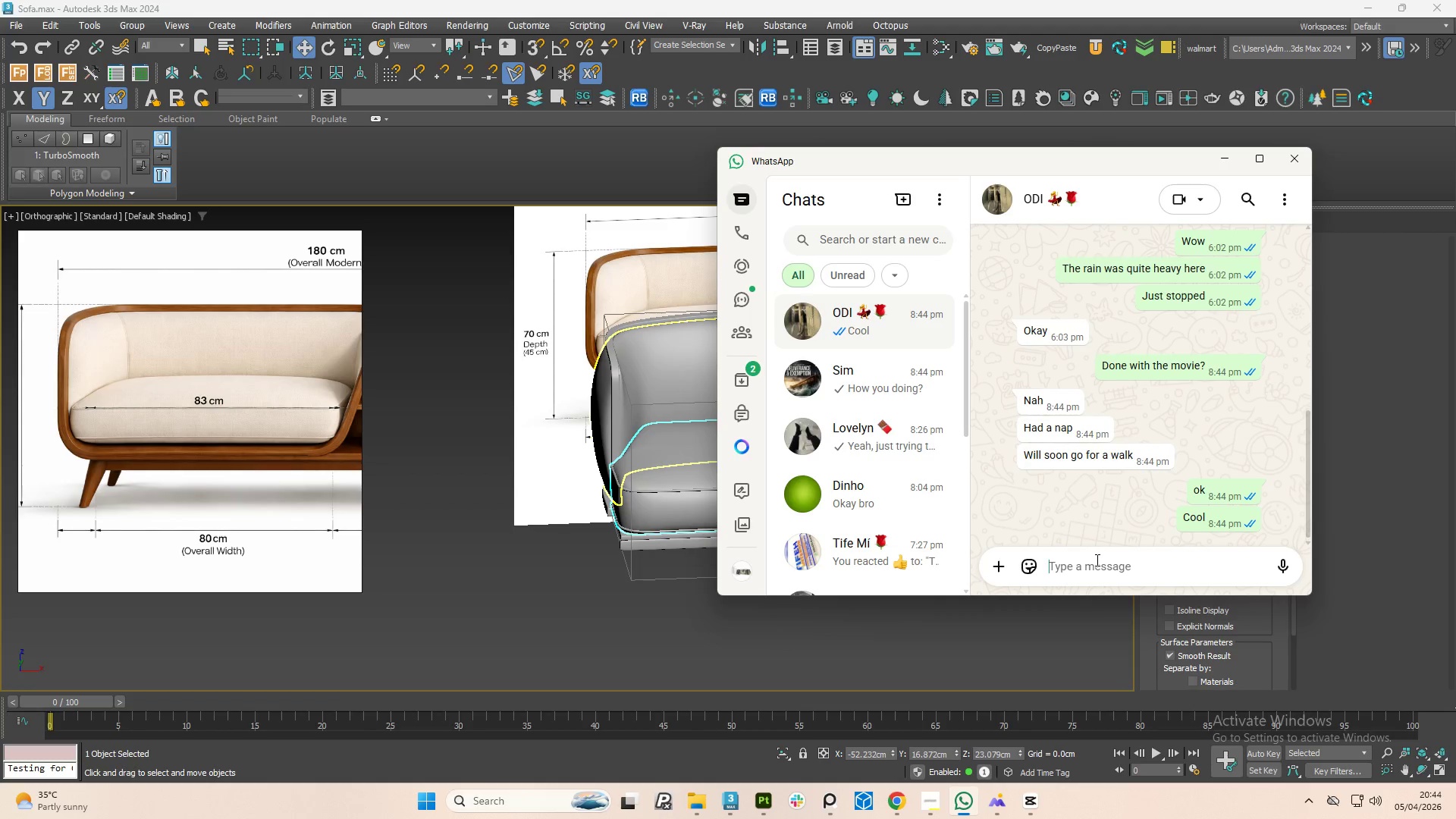 
wait(9.28)
 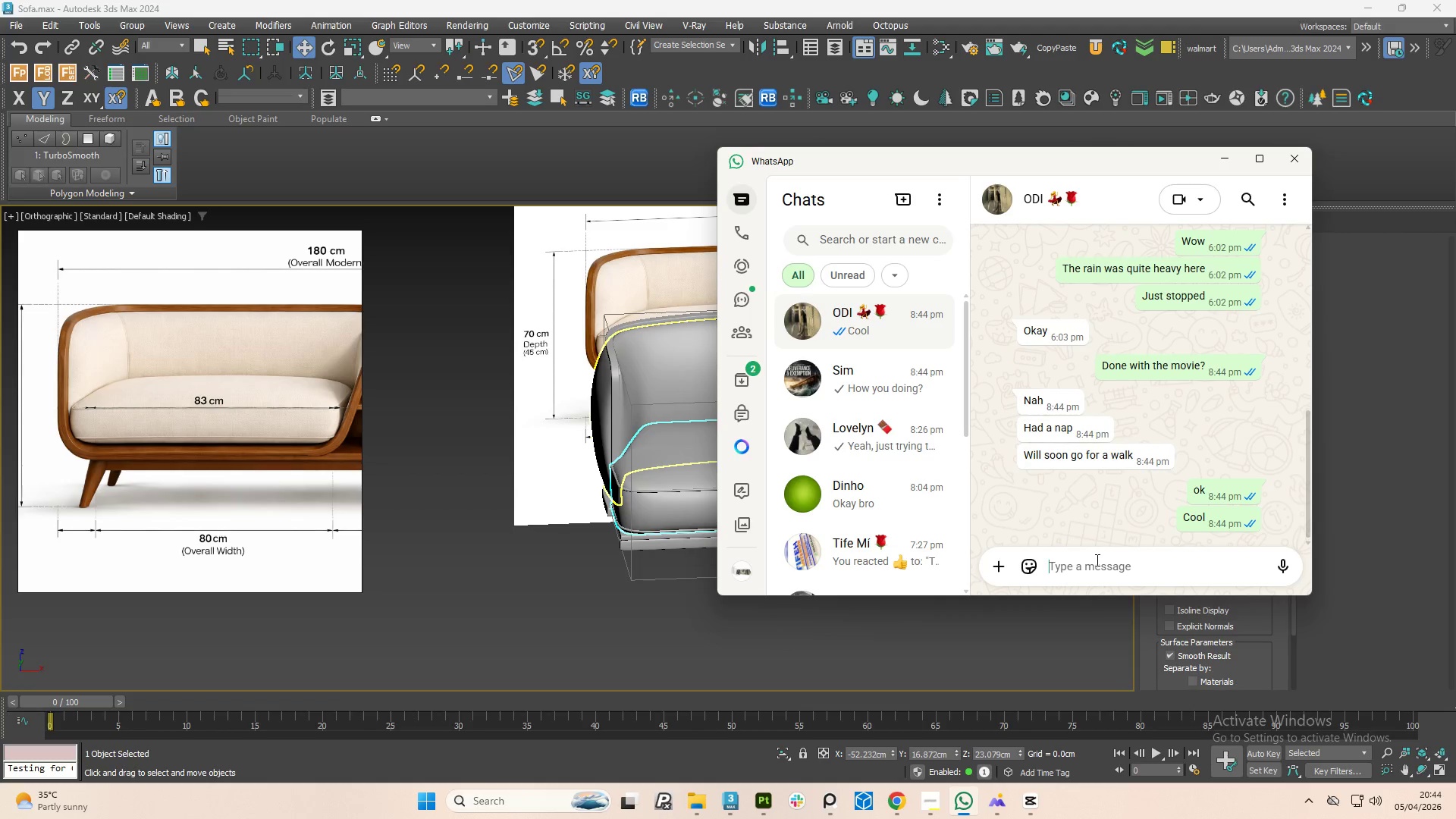 
type(Can we talk on b)
key(Backspace)
type(video call ?)
 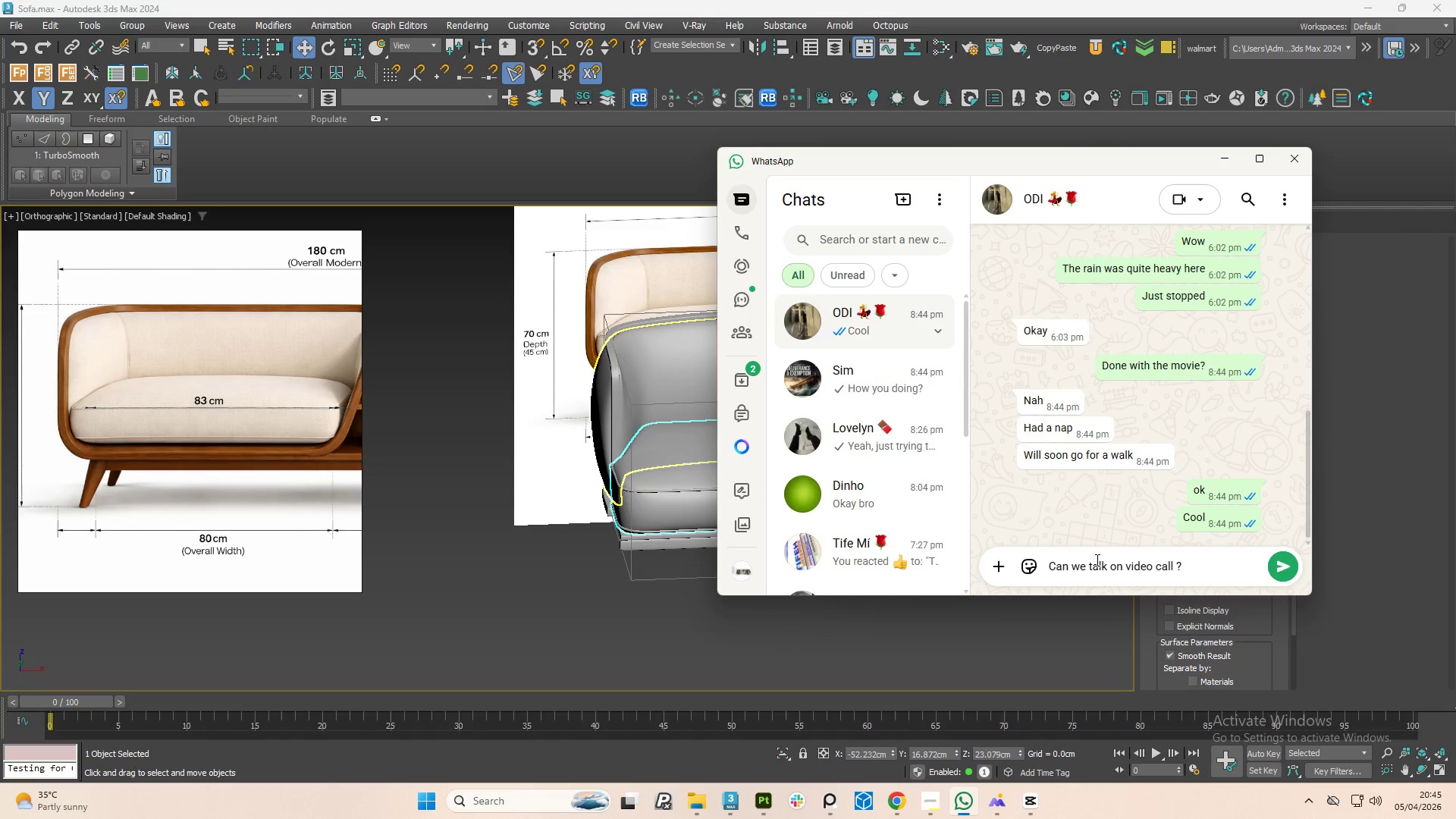 
key(Enter)
 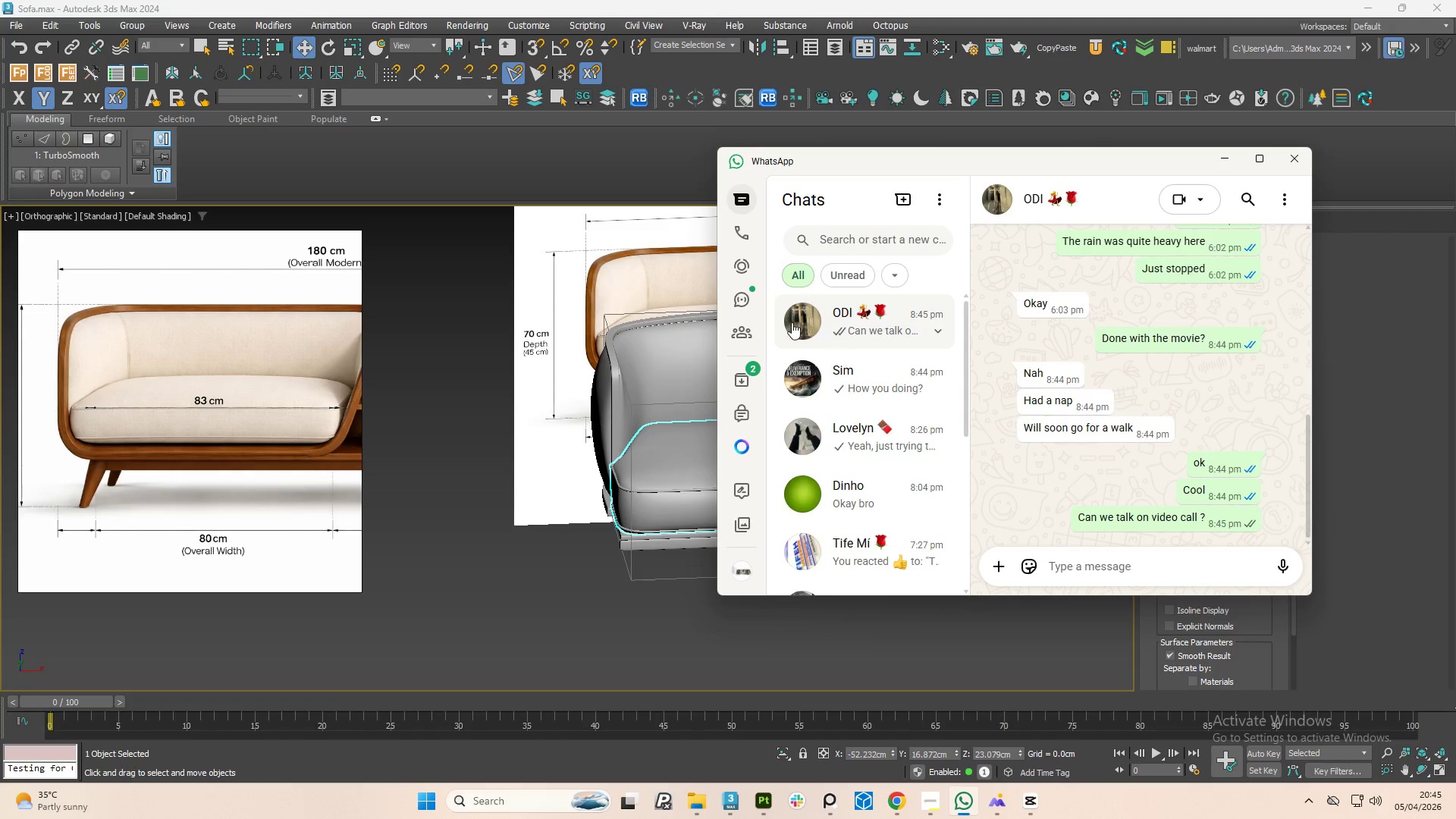 
left_click([746, 214])
 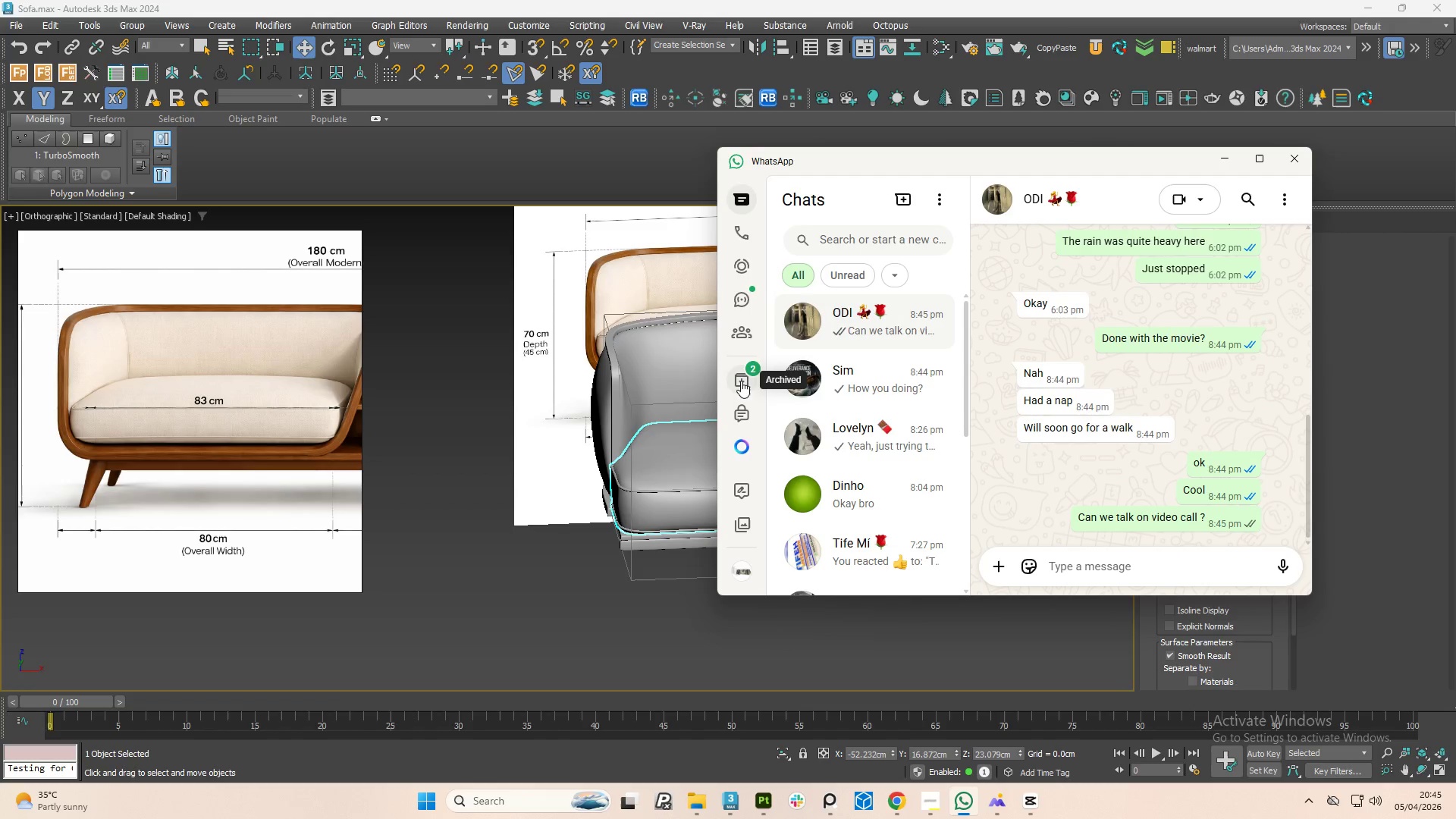 
left_click([741, 381])
 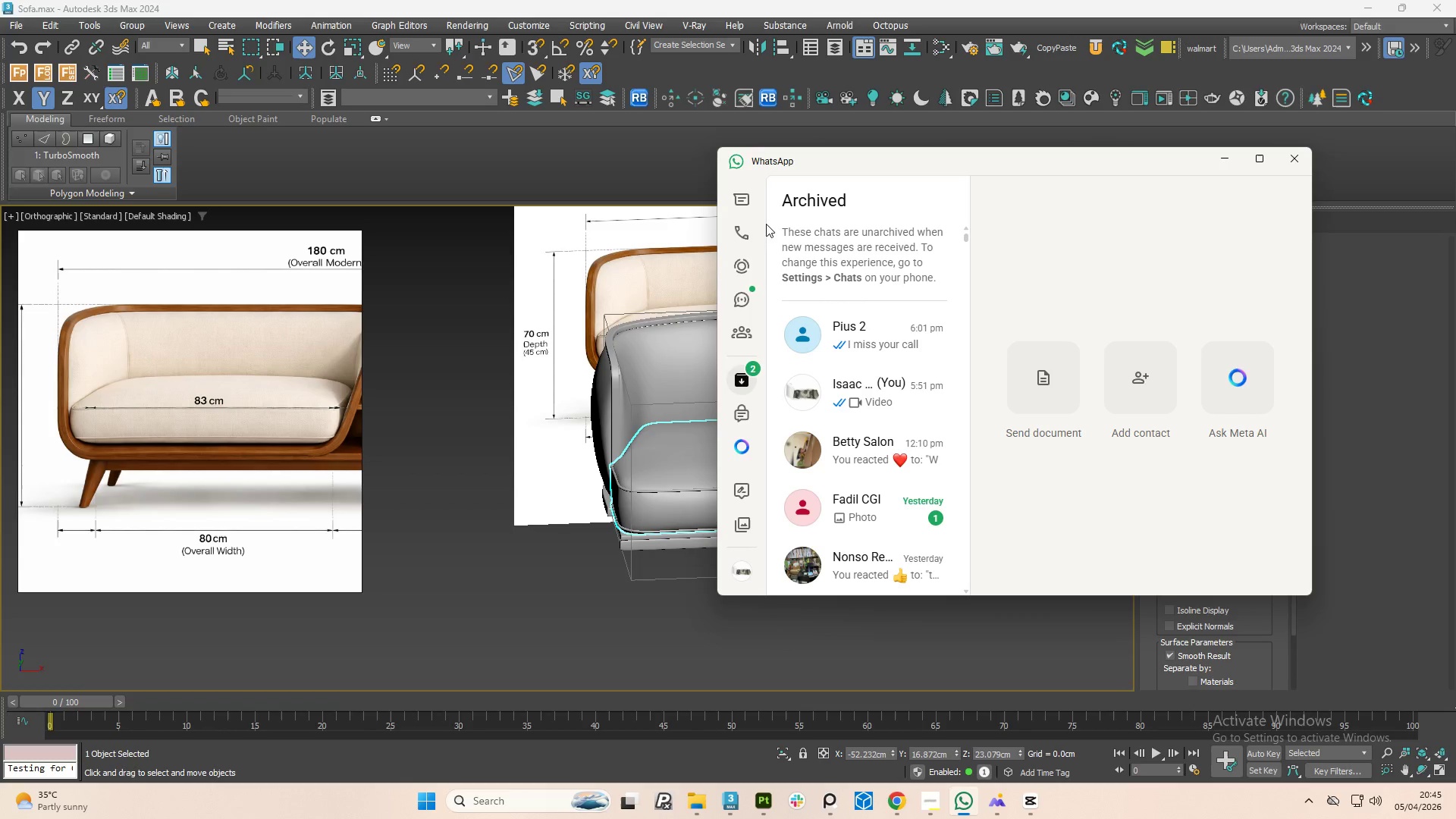 
left_click([744, 207])
 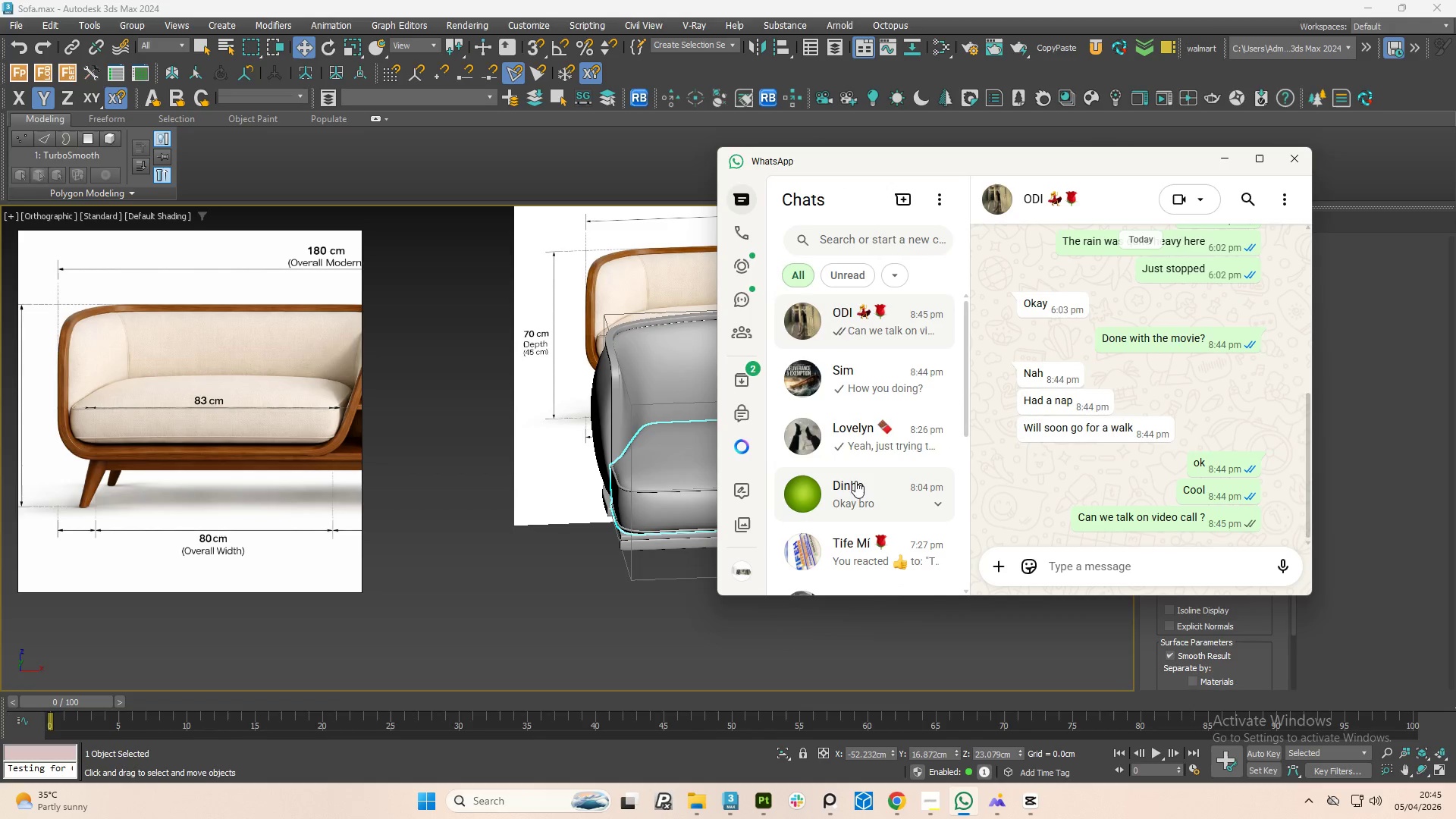 
right_click([837, 411])
 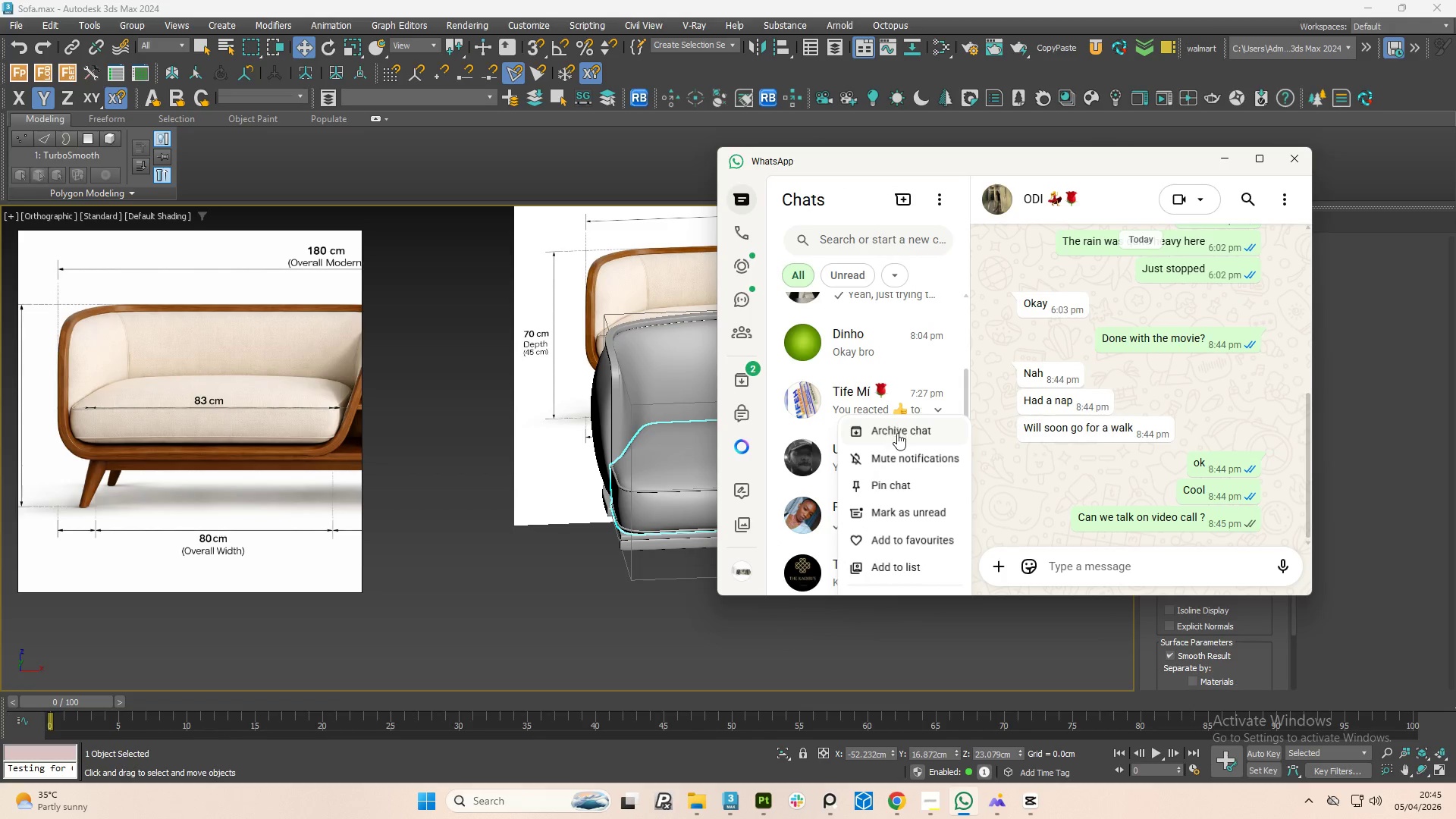 
scroll: coordinate [846, 513], scroll_direction: down, amount: 2.0
 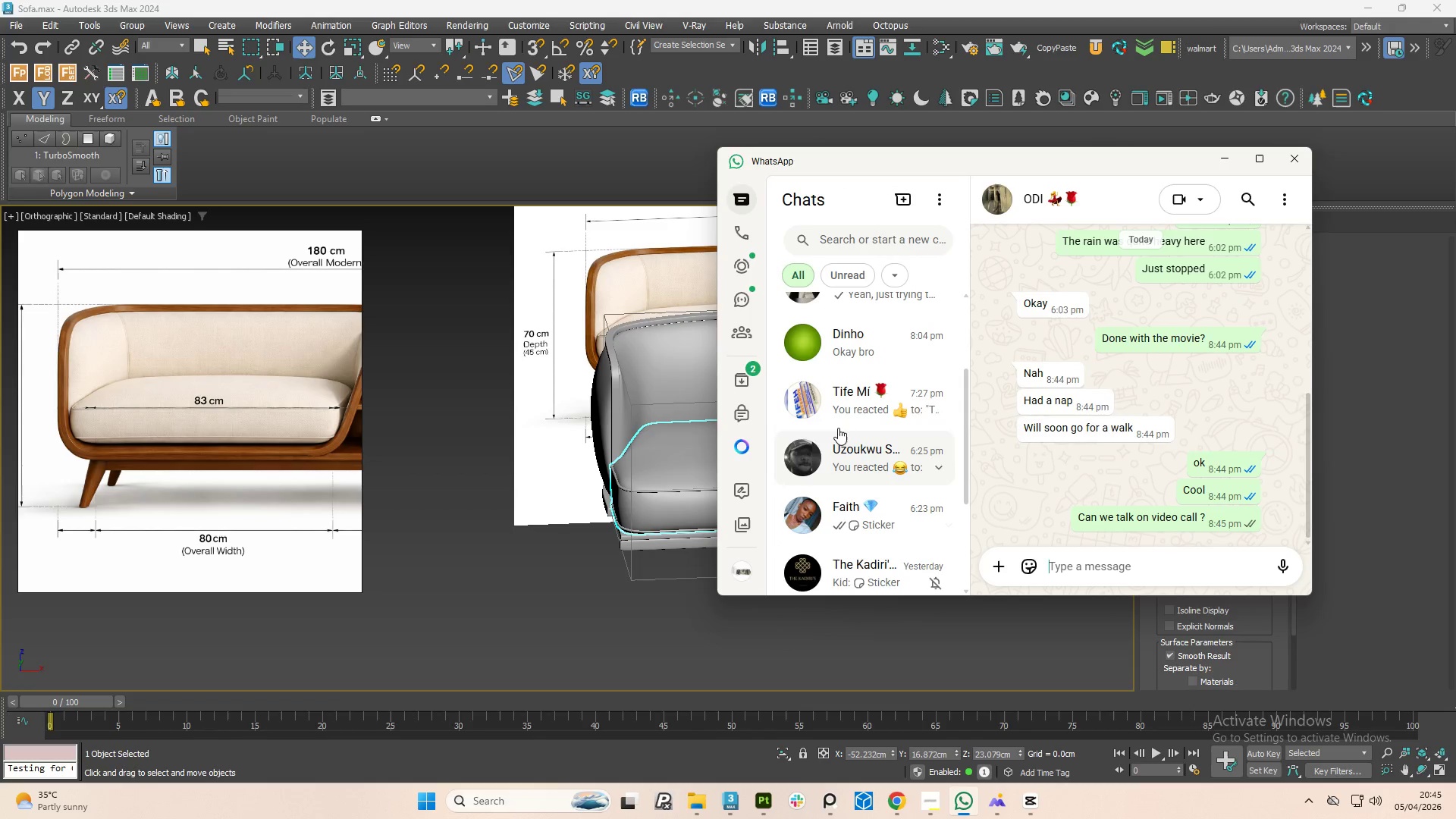 
left_click([897, 433])
 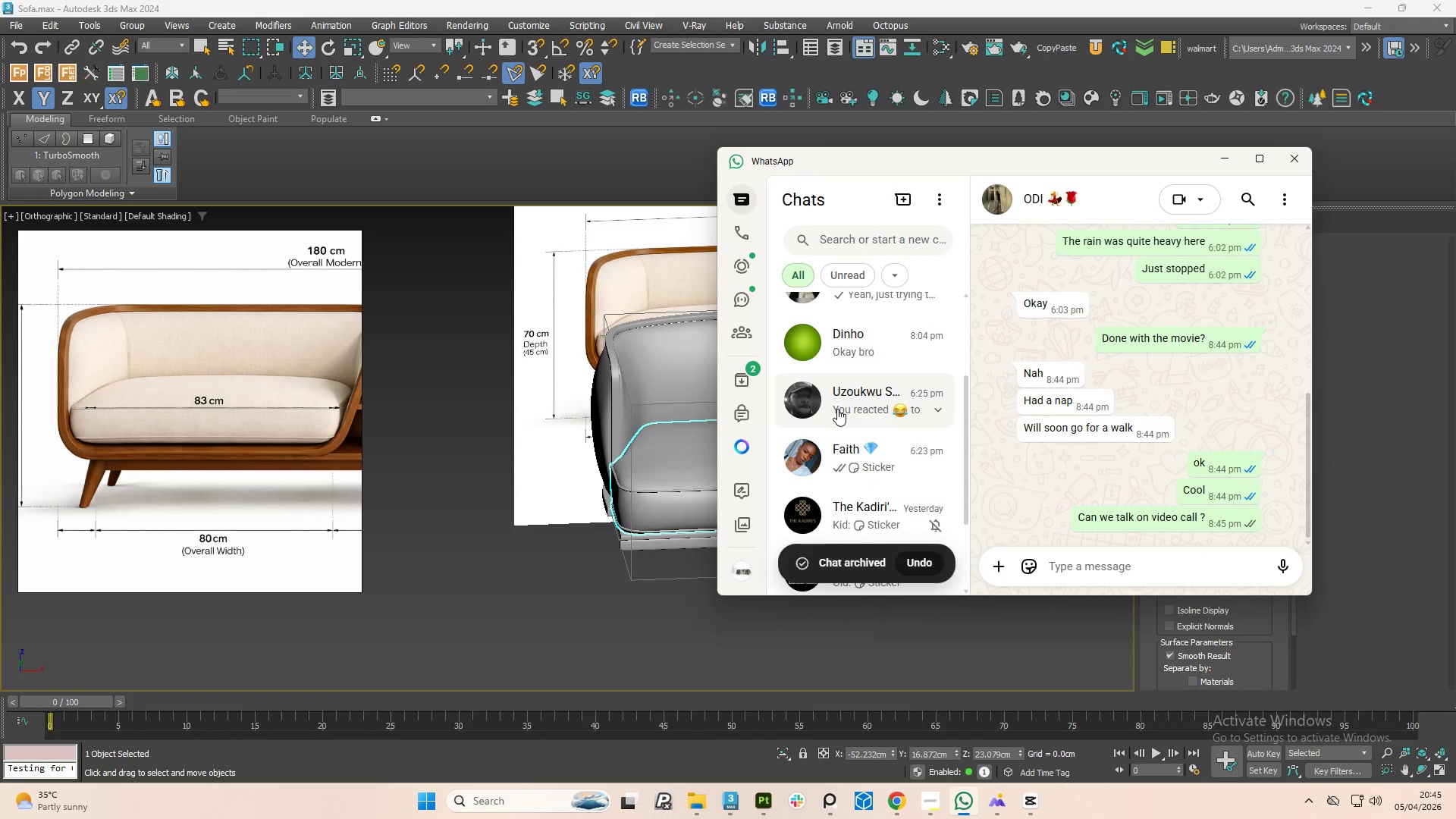 
right_click([837, 409])
 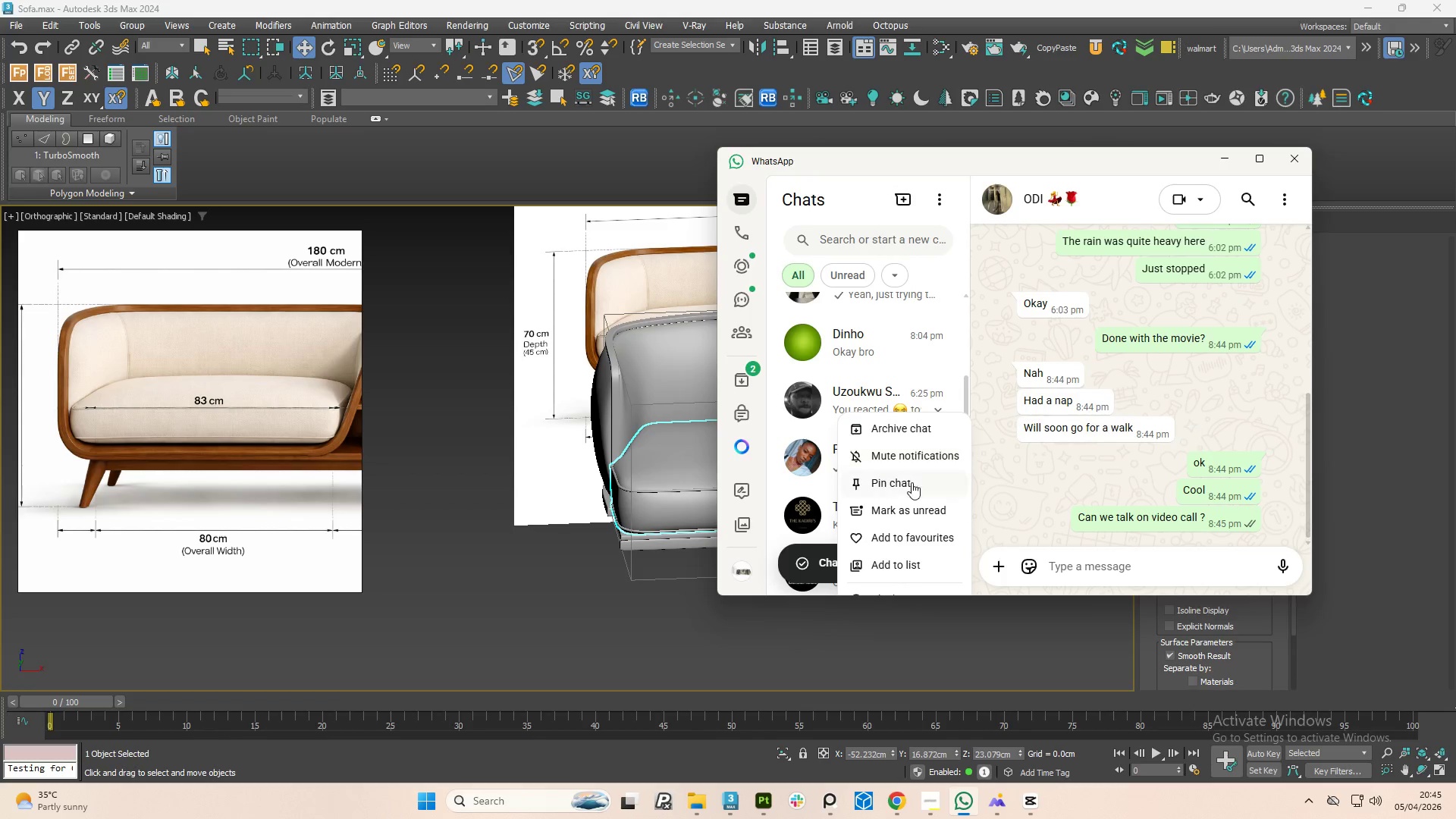 
left_click([893, 435])
 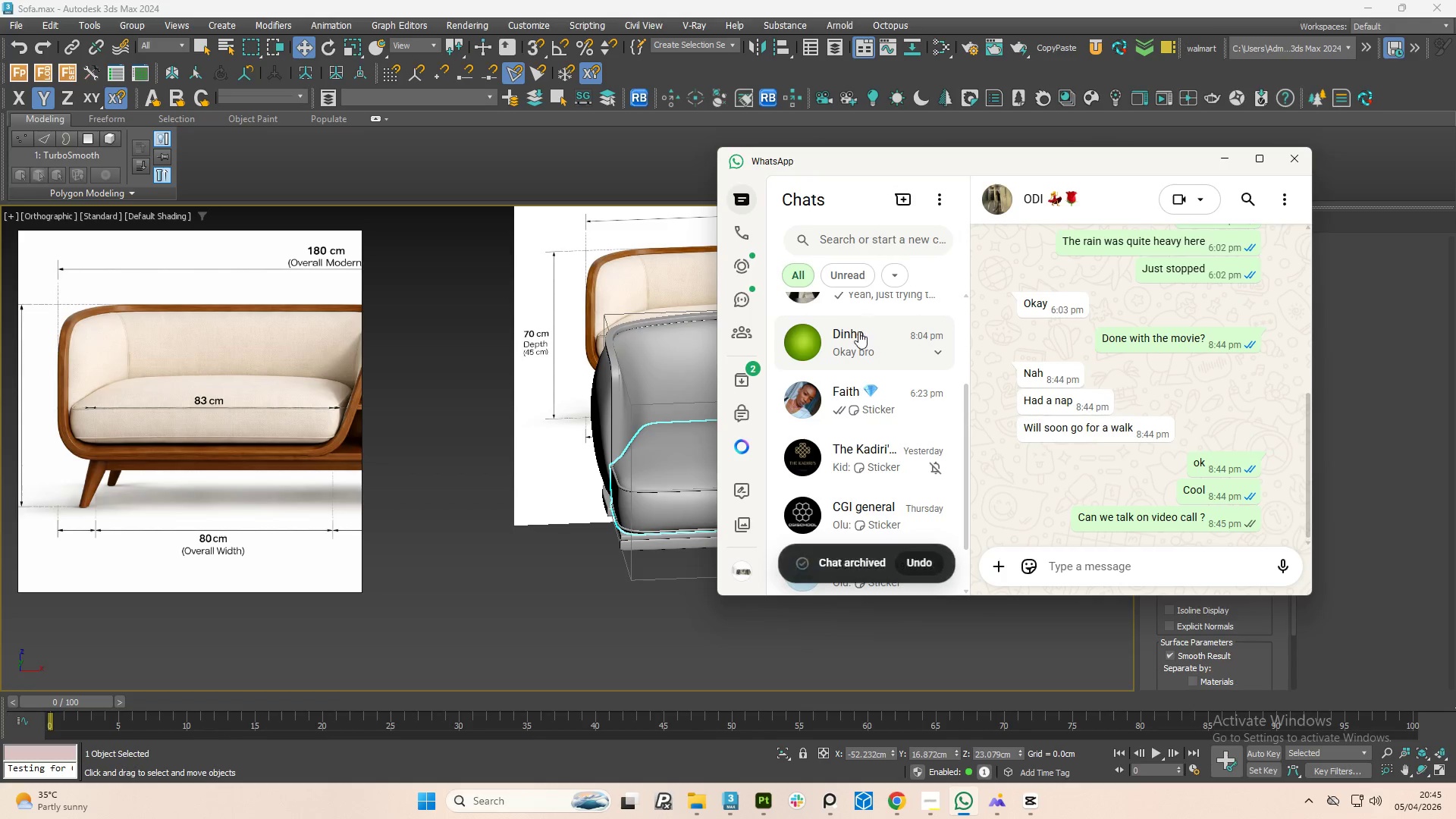 
right_click([858, 347])
 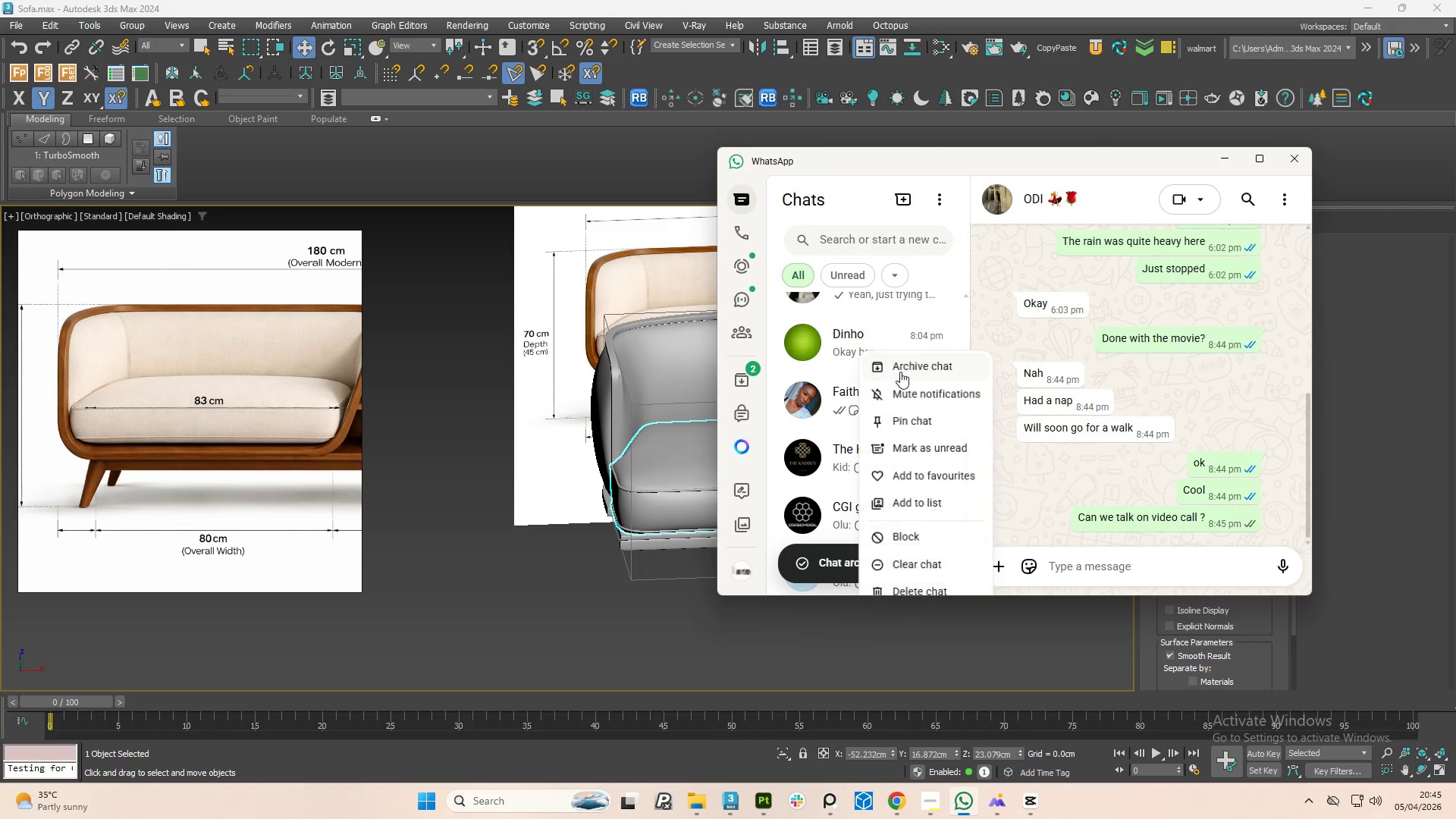 
left_click([900, 372])
 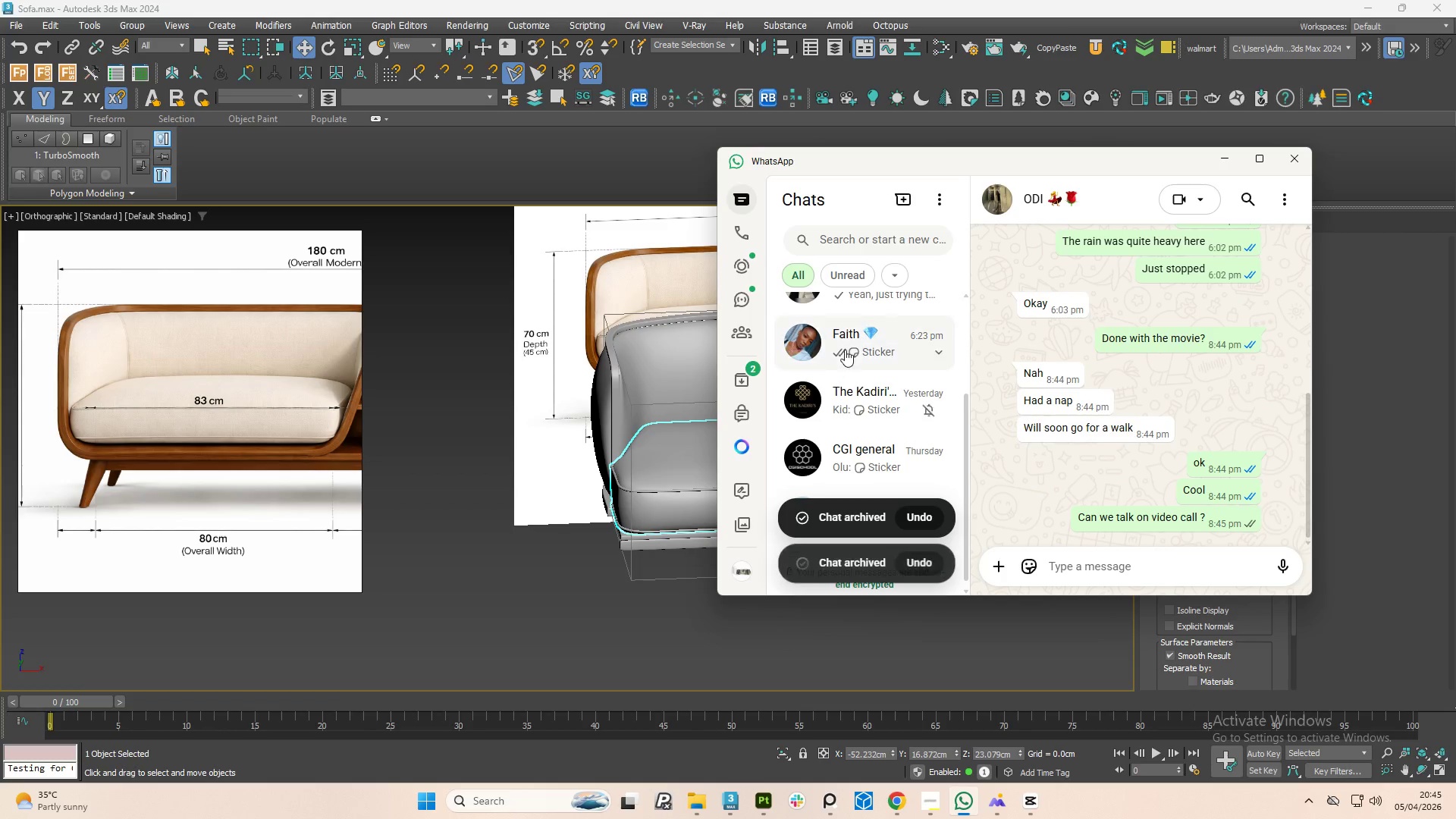 
right_click([845, 349])
 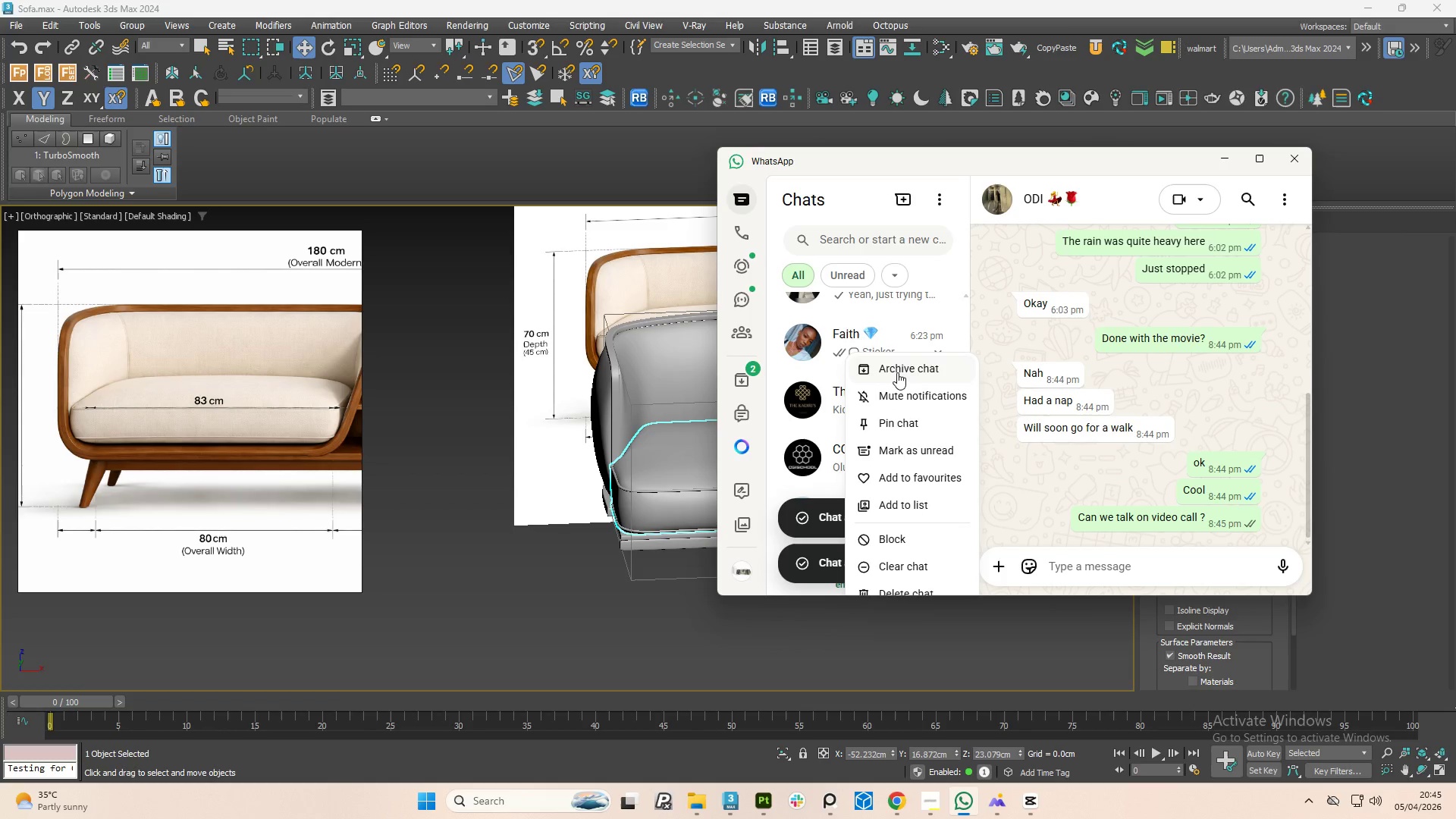 
left_click([897, 372])
 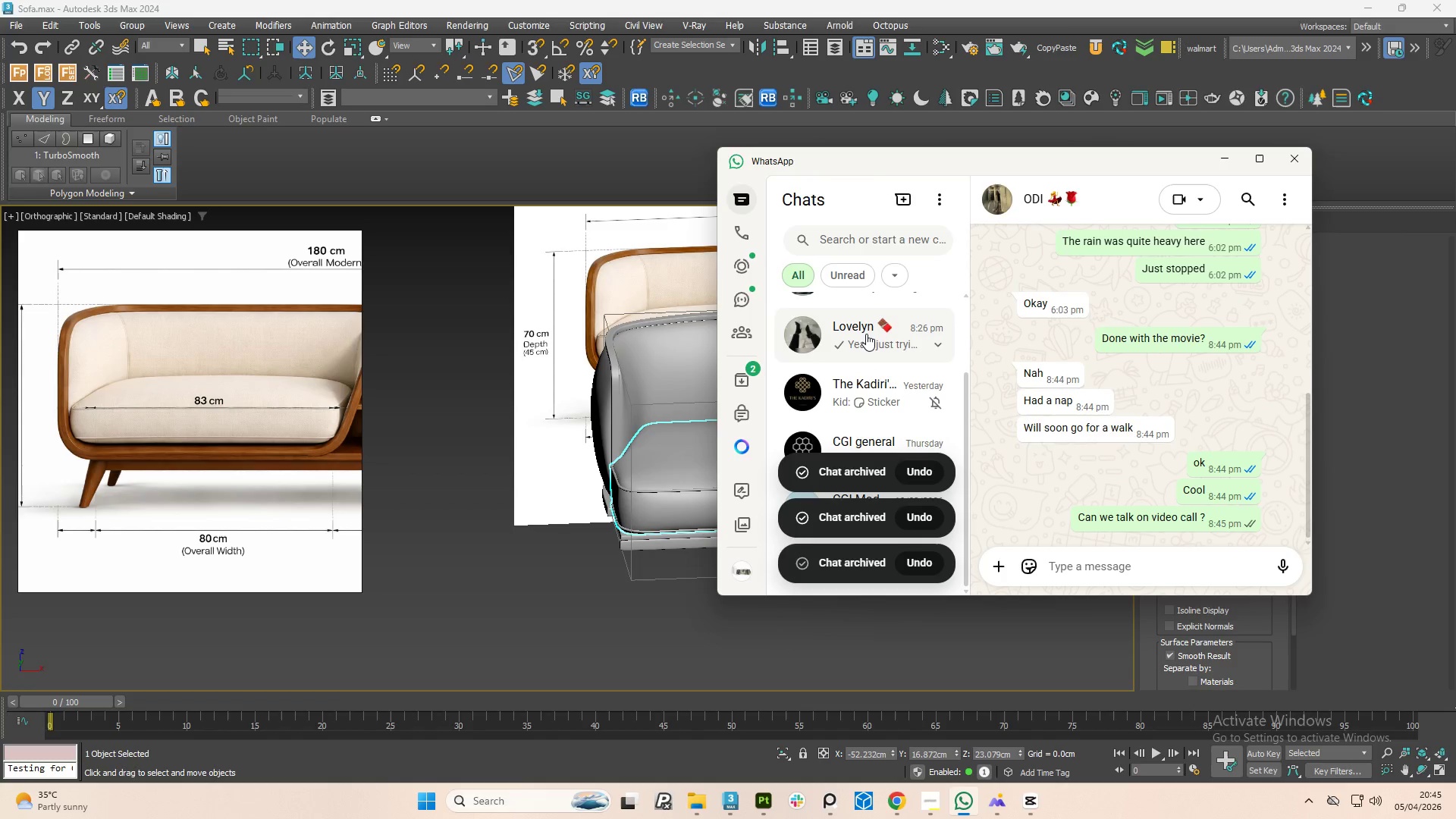 
scroll: coordinate [866, 334], scroll_direction: up, amount: 2.0
 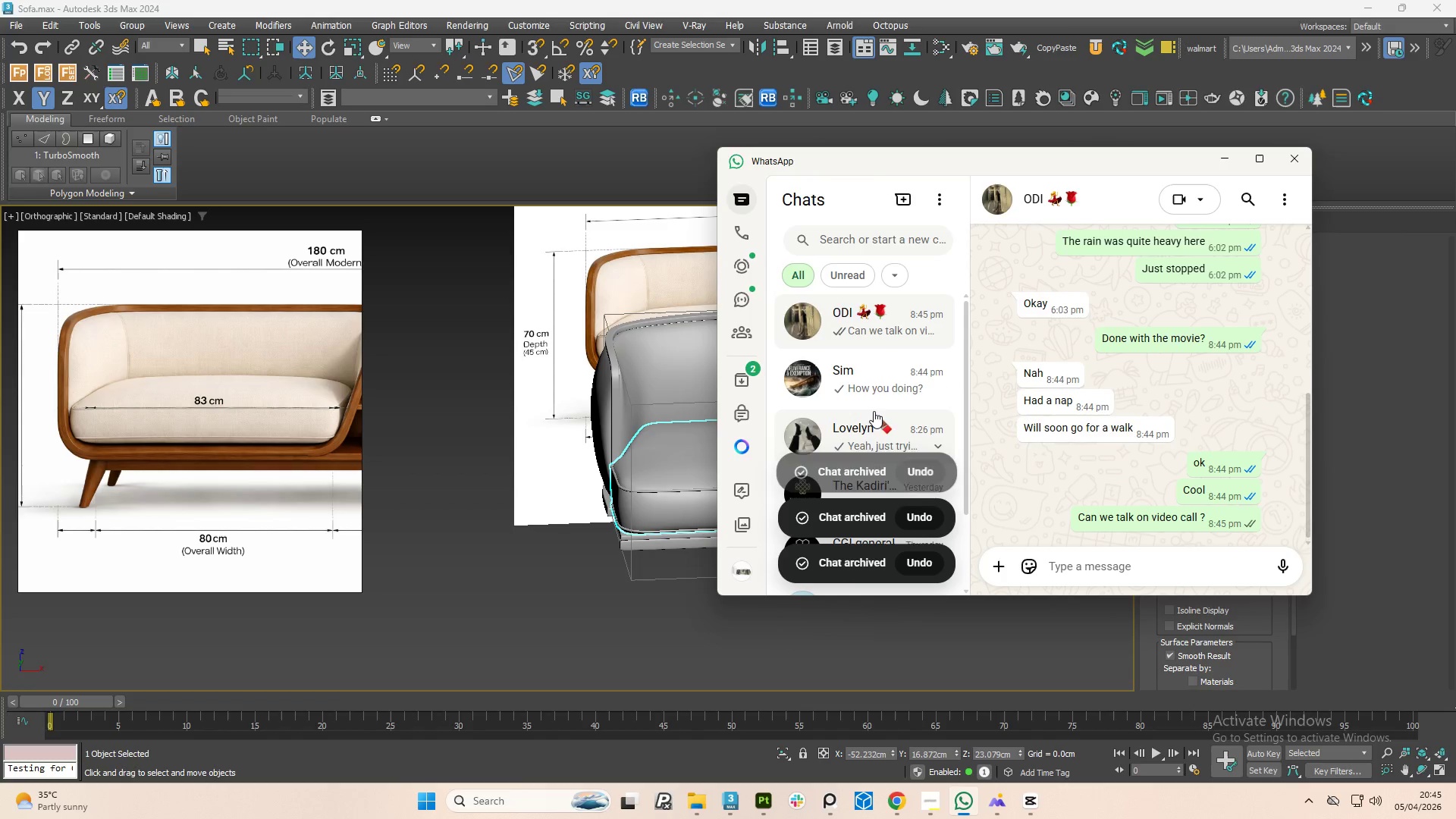 
right_click([874, 419])
 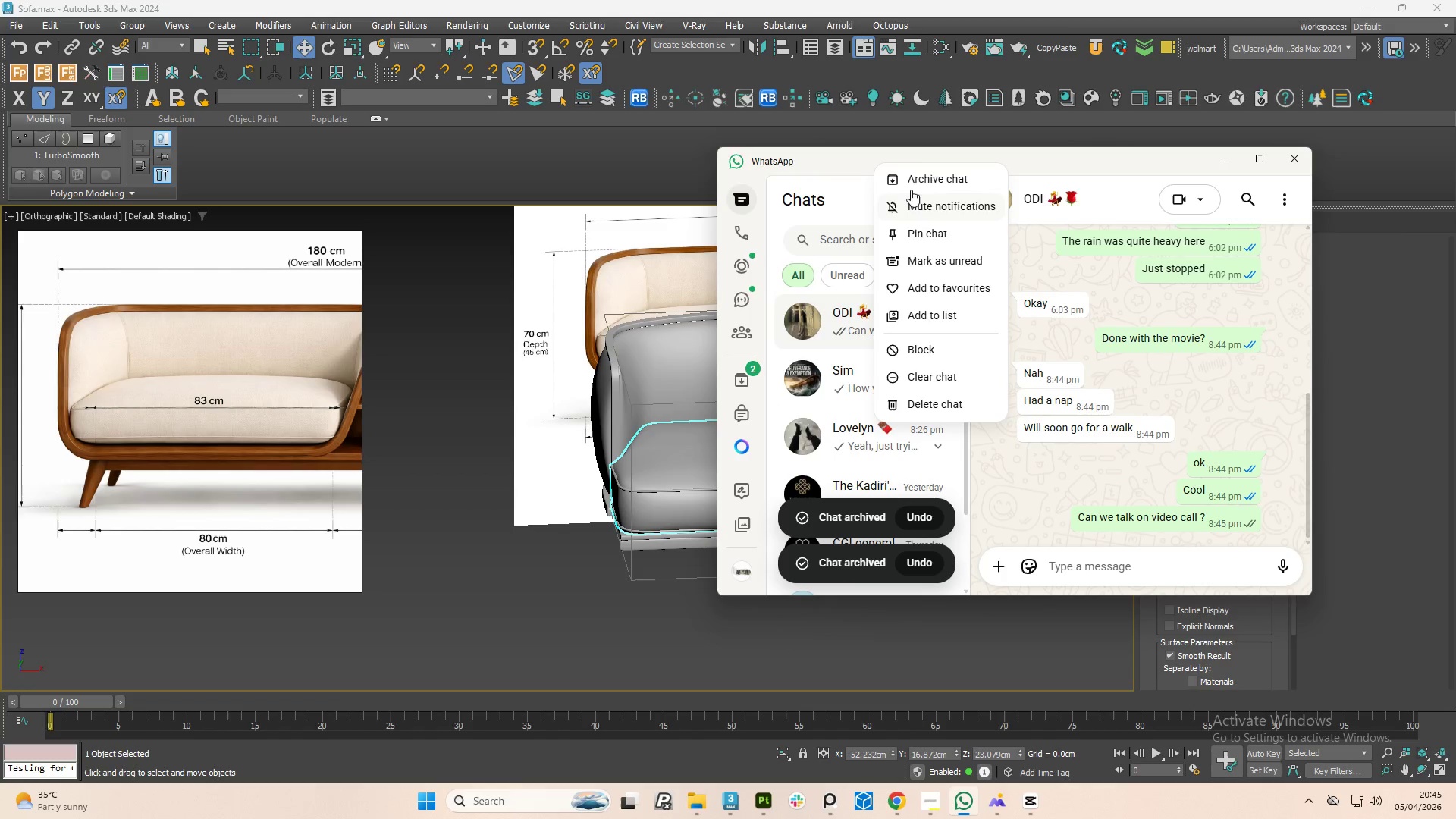 
left_click([917, 173])
 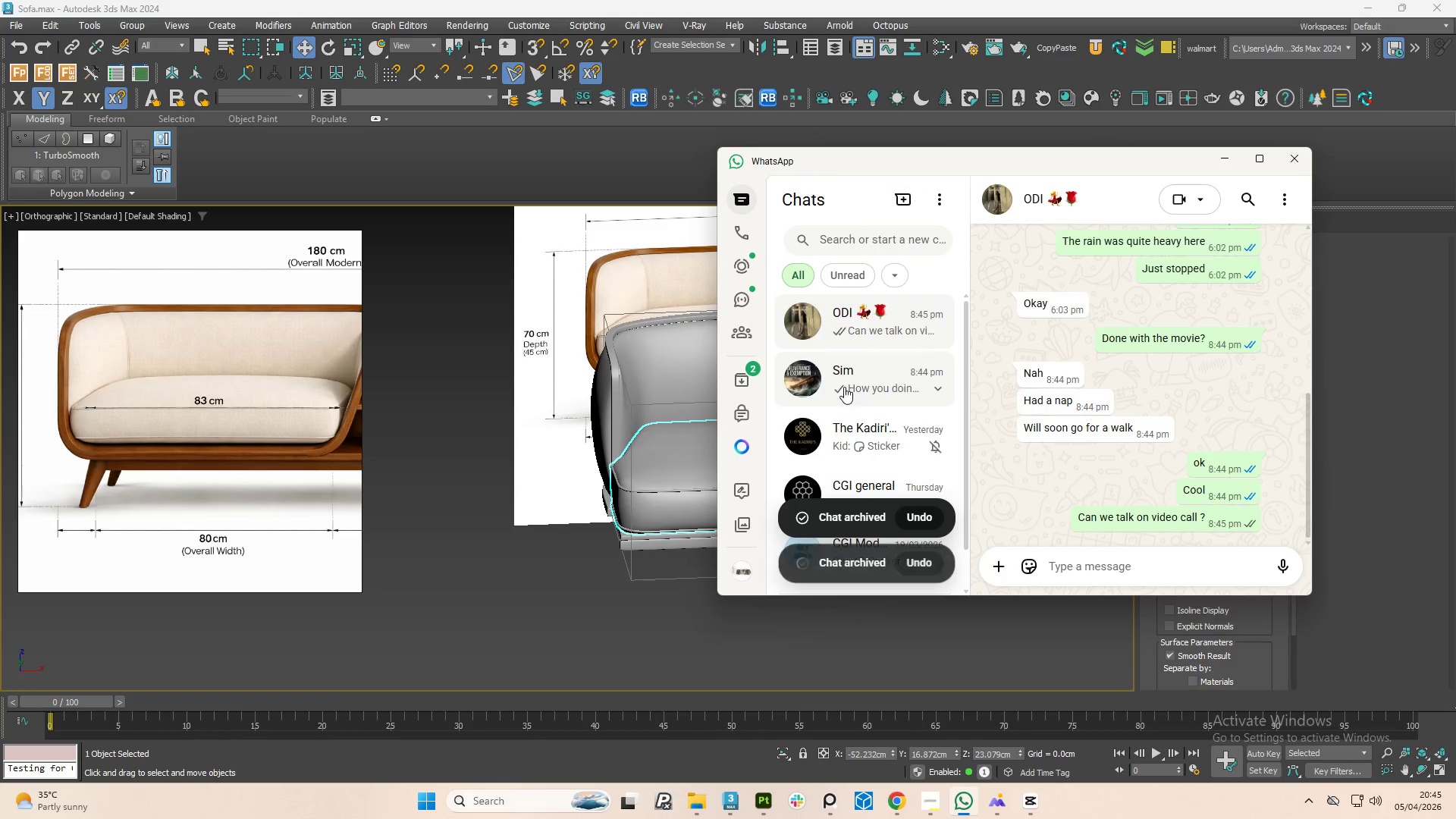 
right_click([844, 384])
 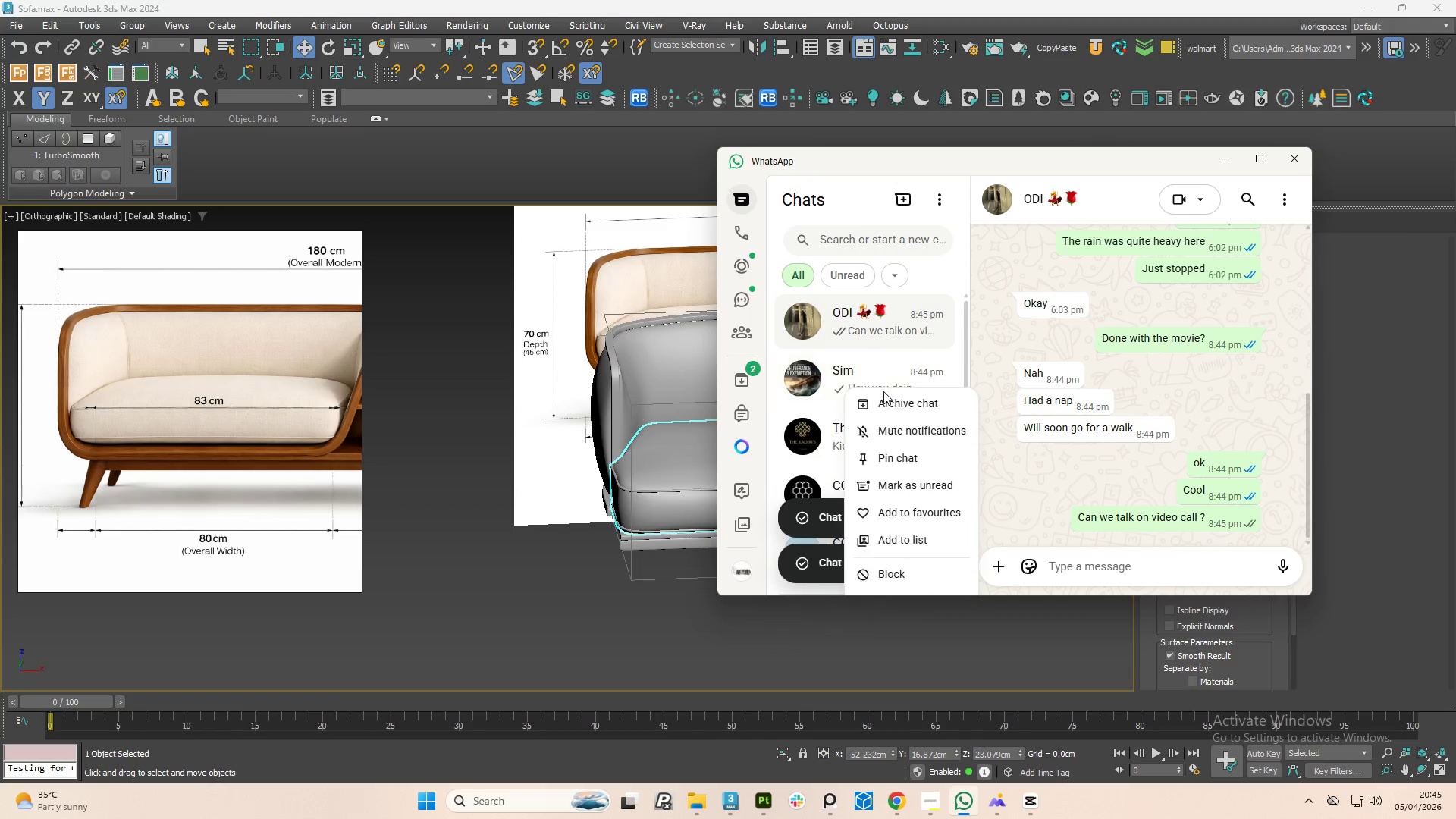 
left_click([886, 399])
 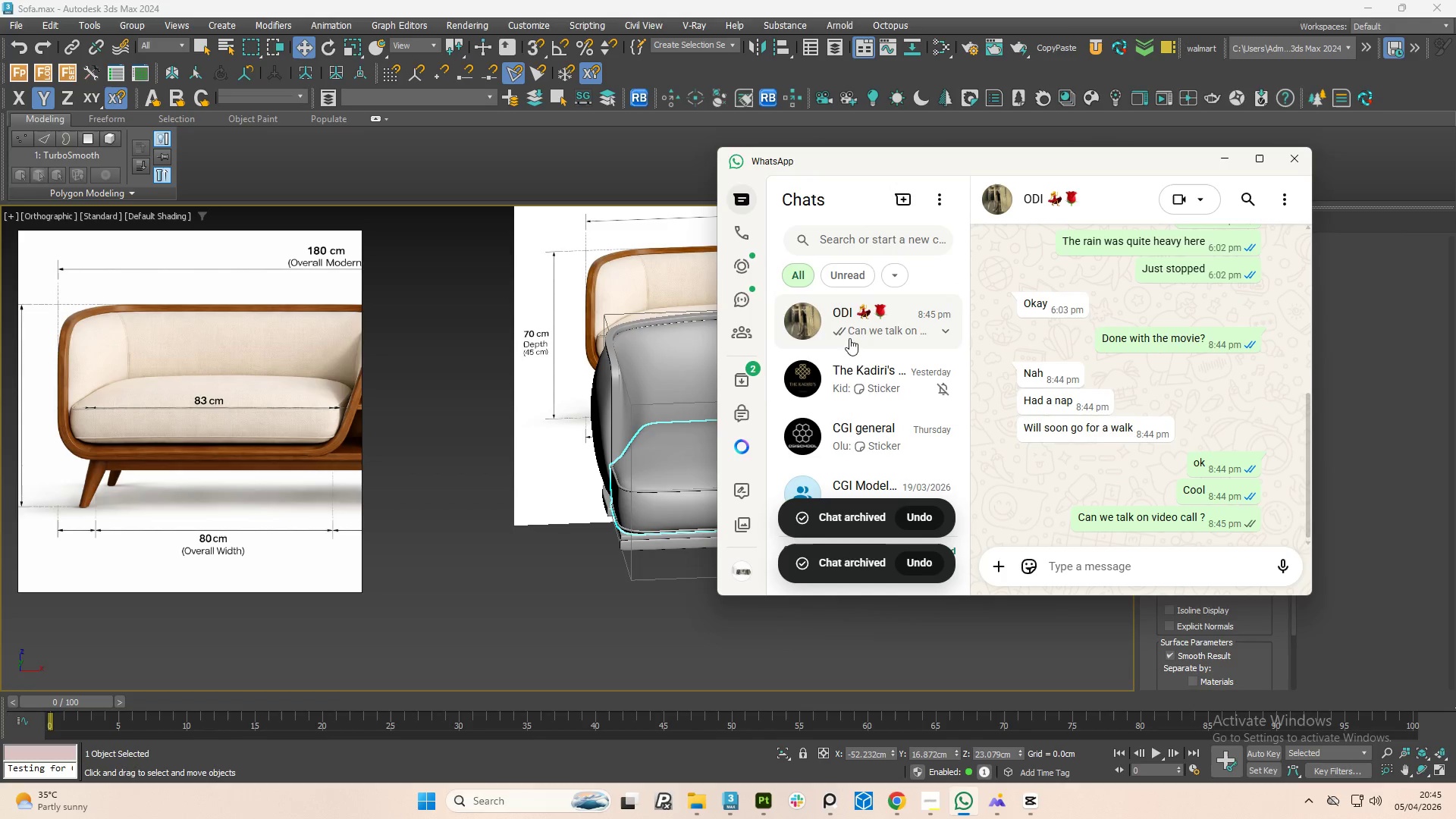 
scroll: coordinate [873, 426], scroll_direction: down, amount: 2.0
 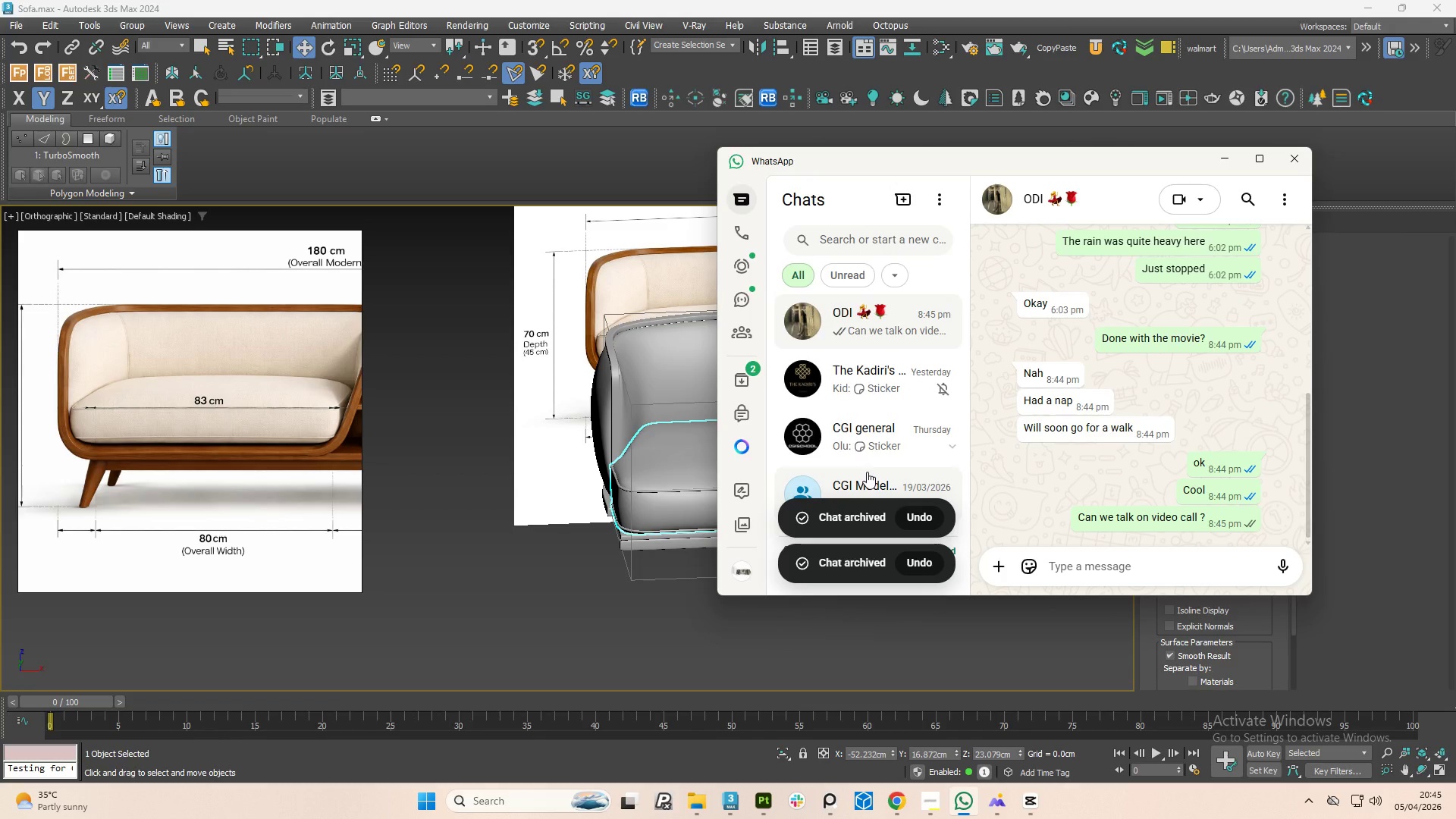 
left_click([867, 475])
 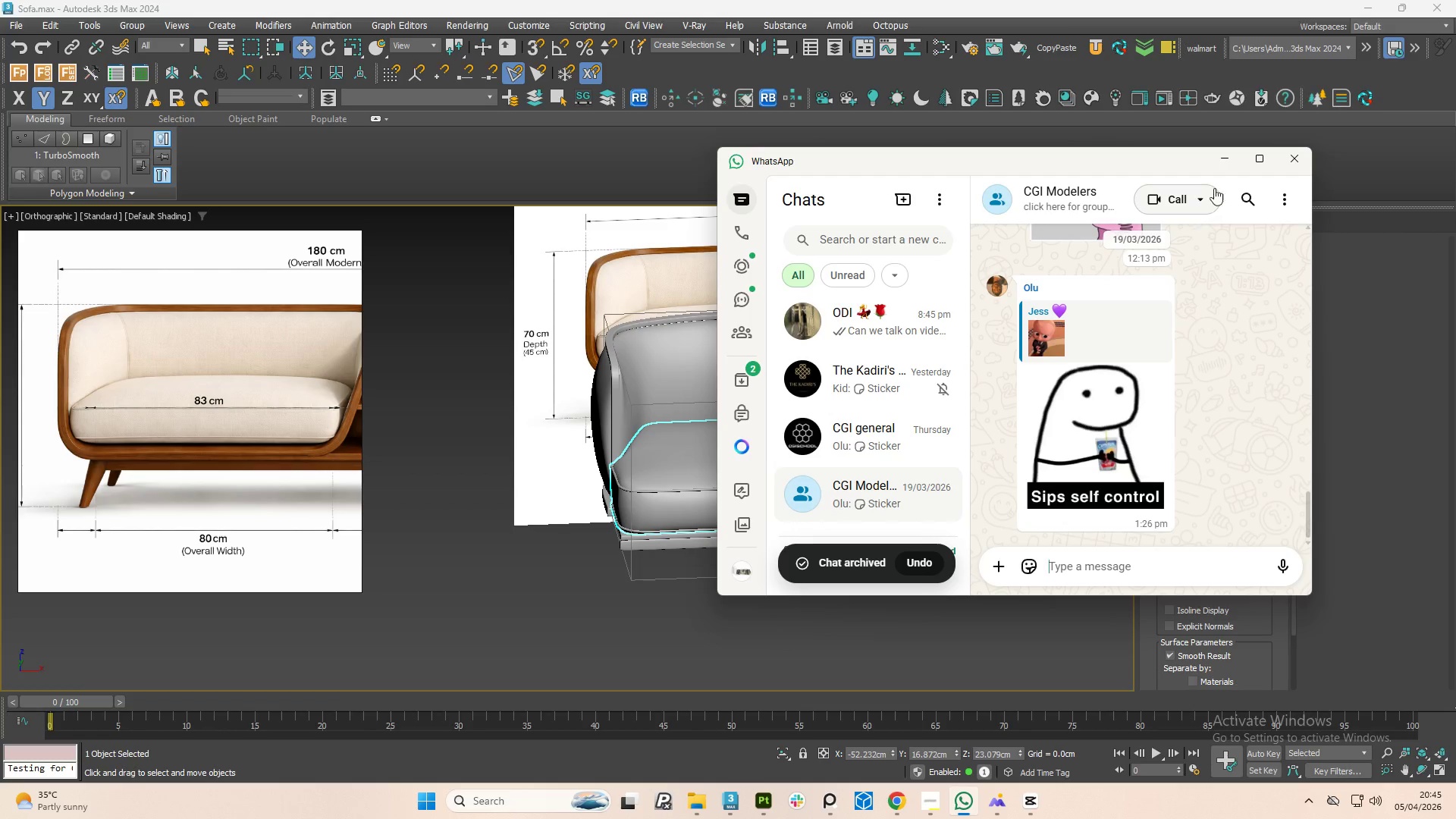 
left_click([1219, 162])
 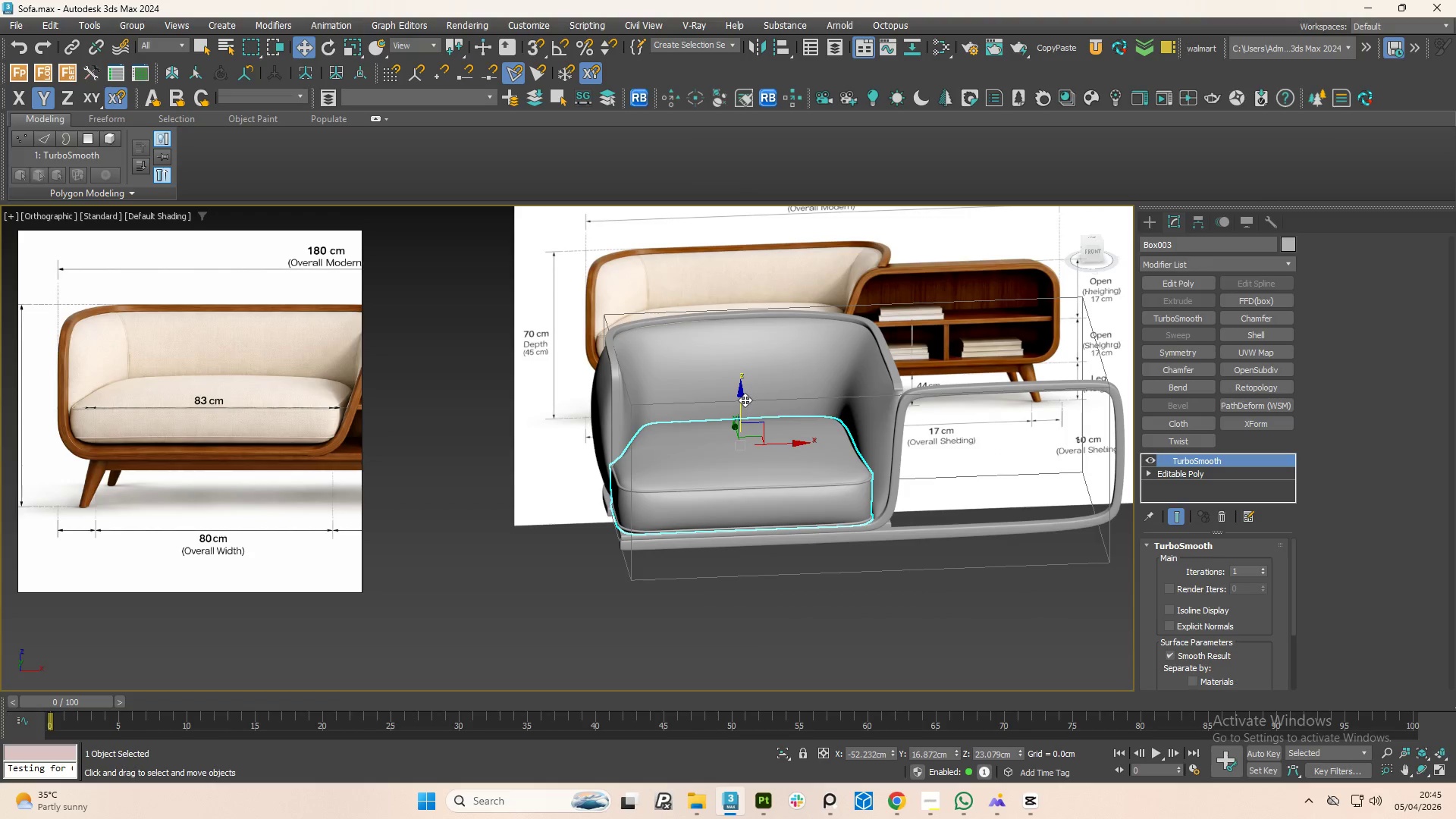 
scroll: coordinate [746, 391], scroll_direction: up, amount: 1.0
 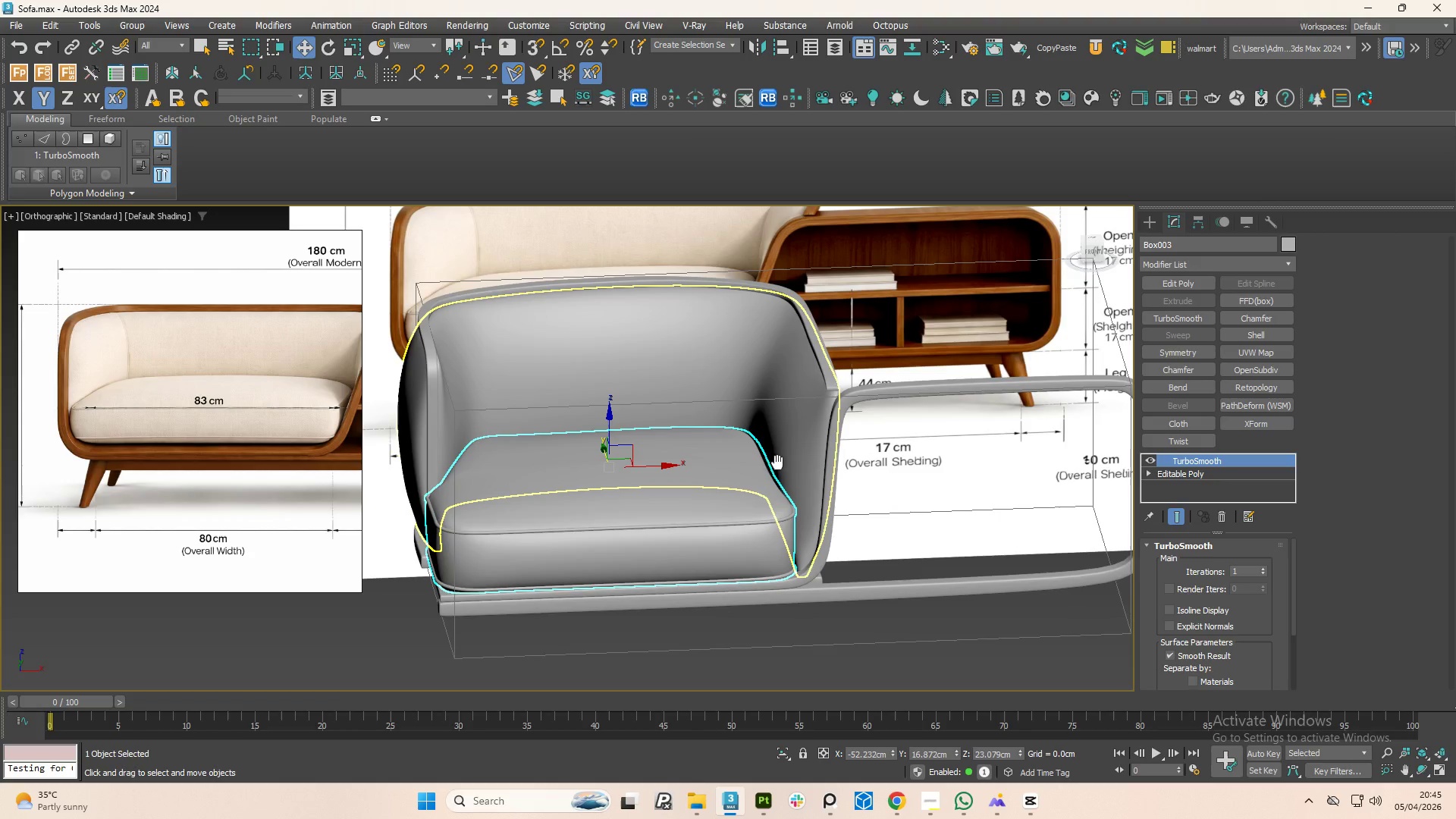 
hold_key(key=AltLeft, duration=0.78)
 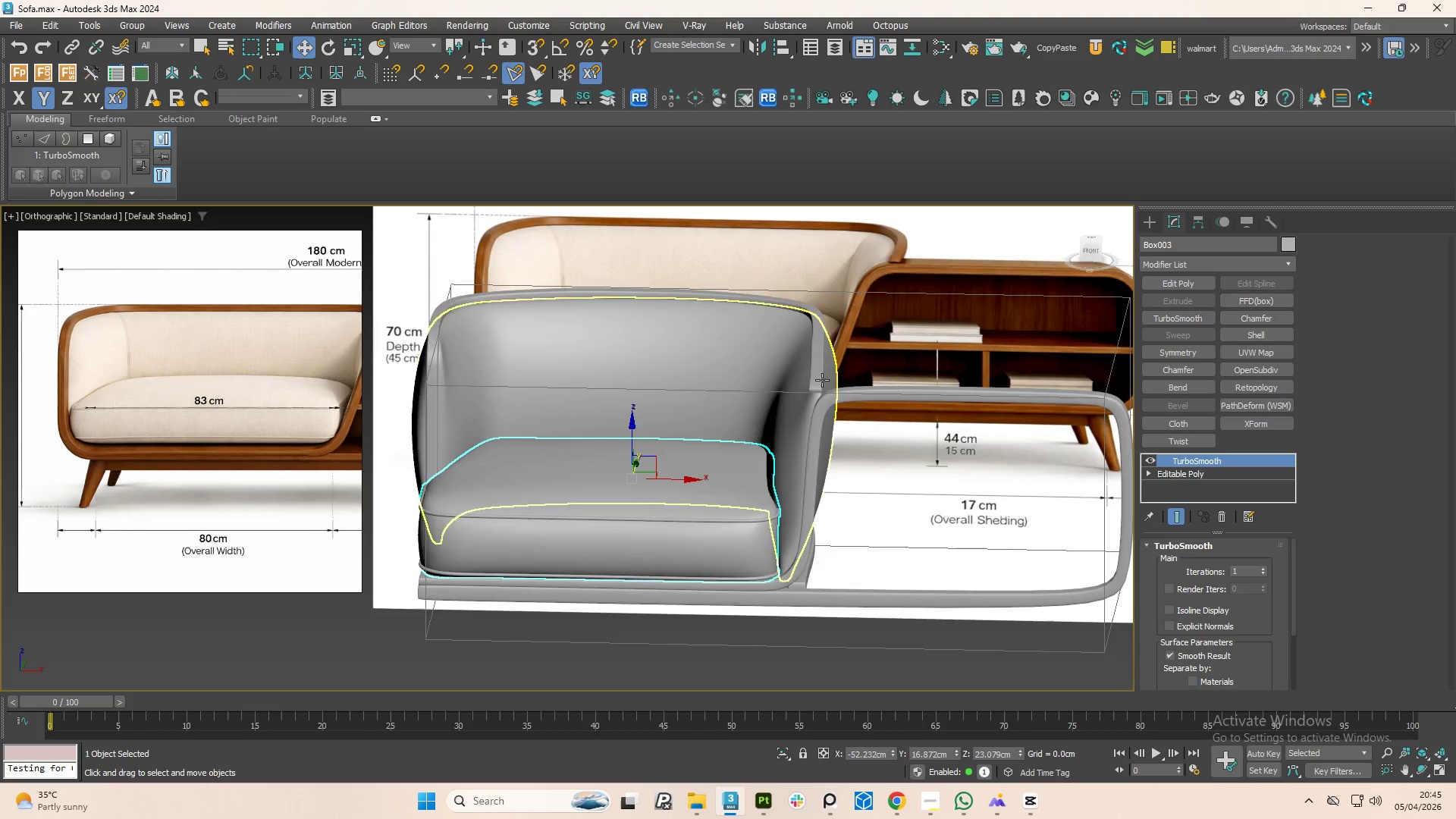 
scroll: coordinate [821, 380], scroll_direction: up, amount: 3.0
 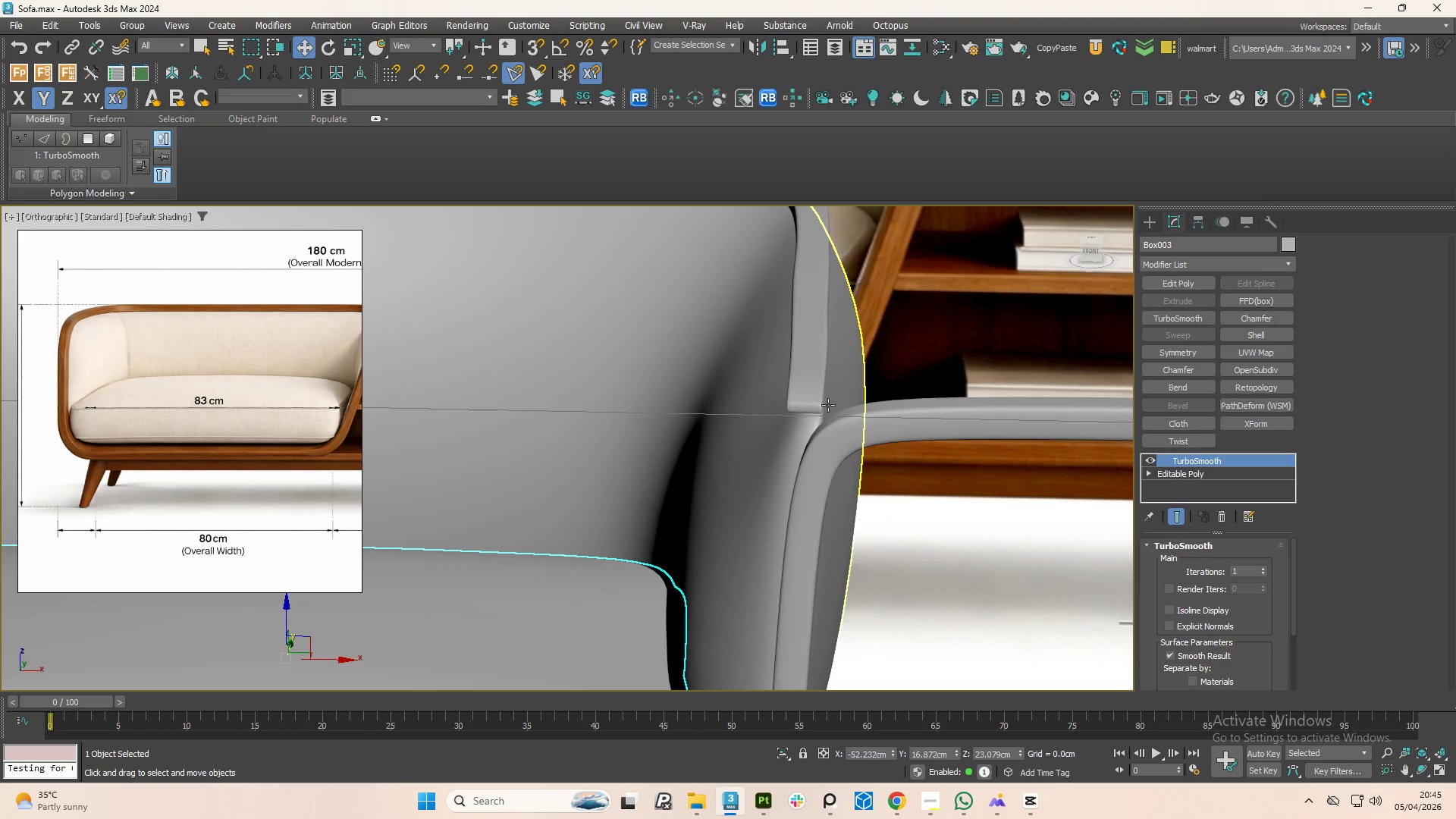 
hold_key(key=AltLeft, duration=1.5)
 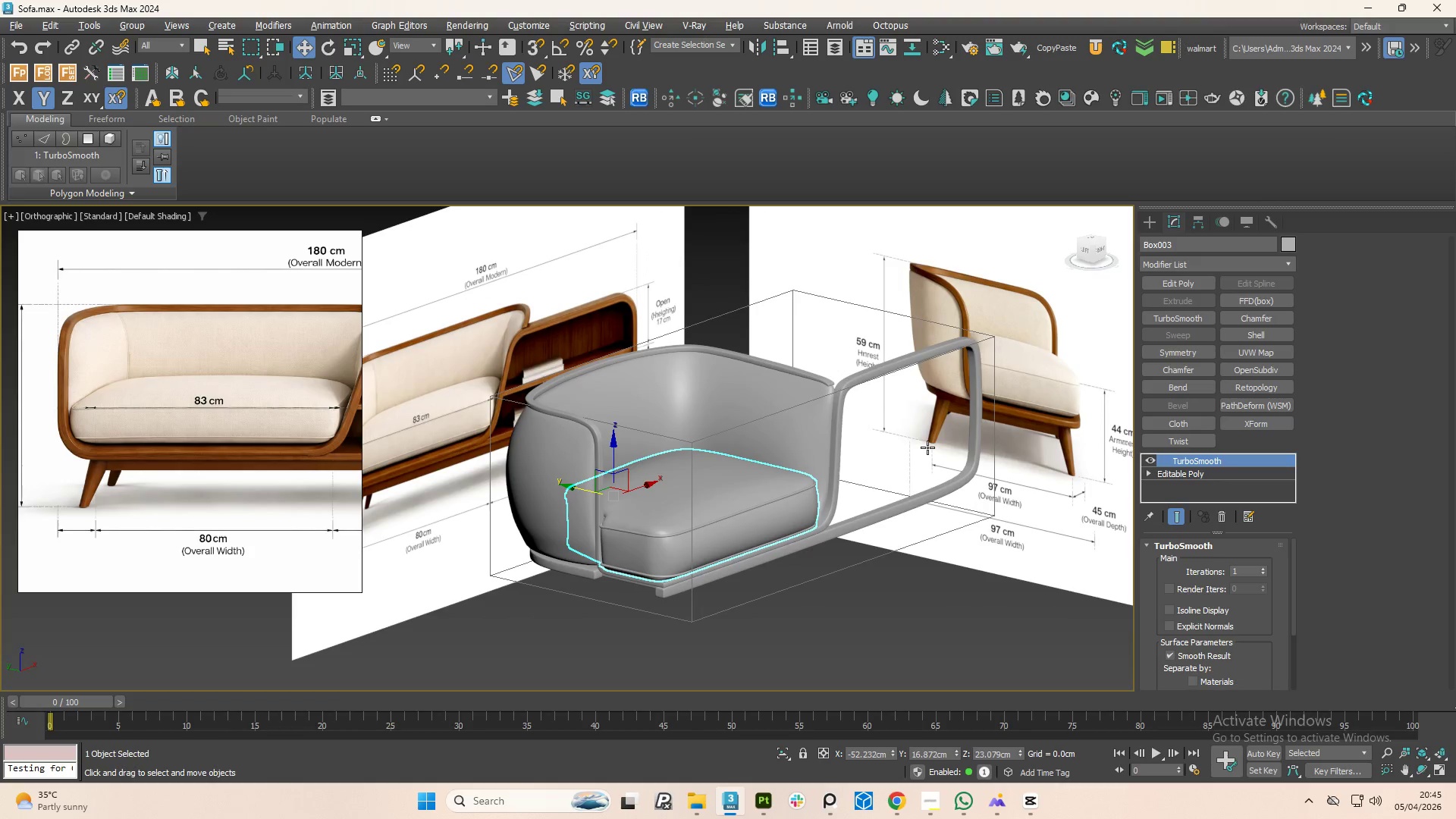 
scroll: coordinate [834, 438], scroll_direction: down, amount: 4.0
 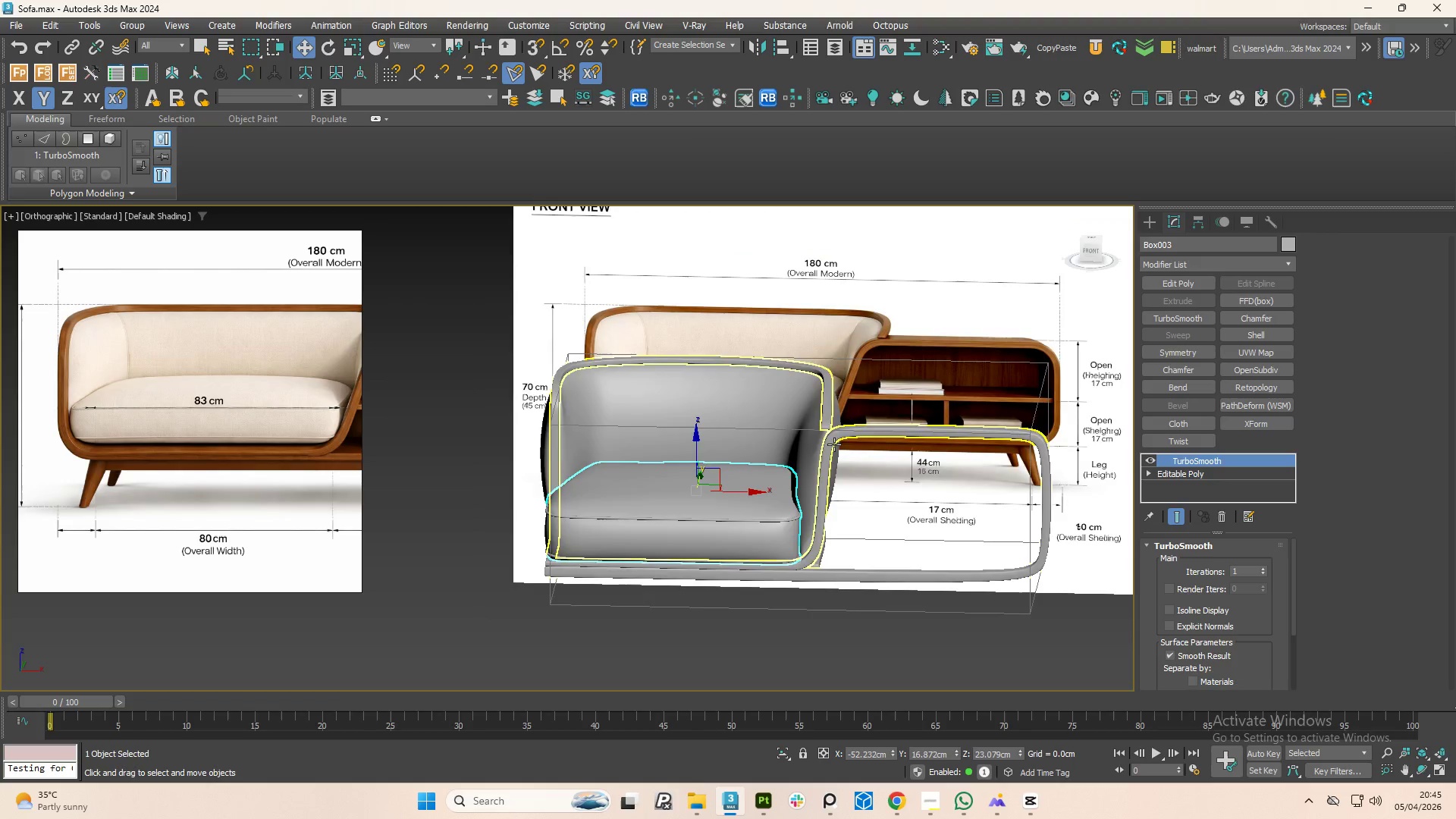 
key(Alt+AltLeft)
 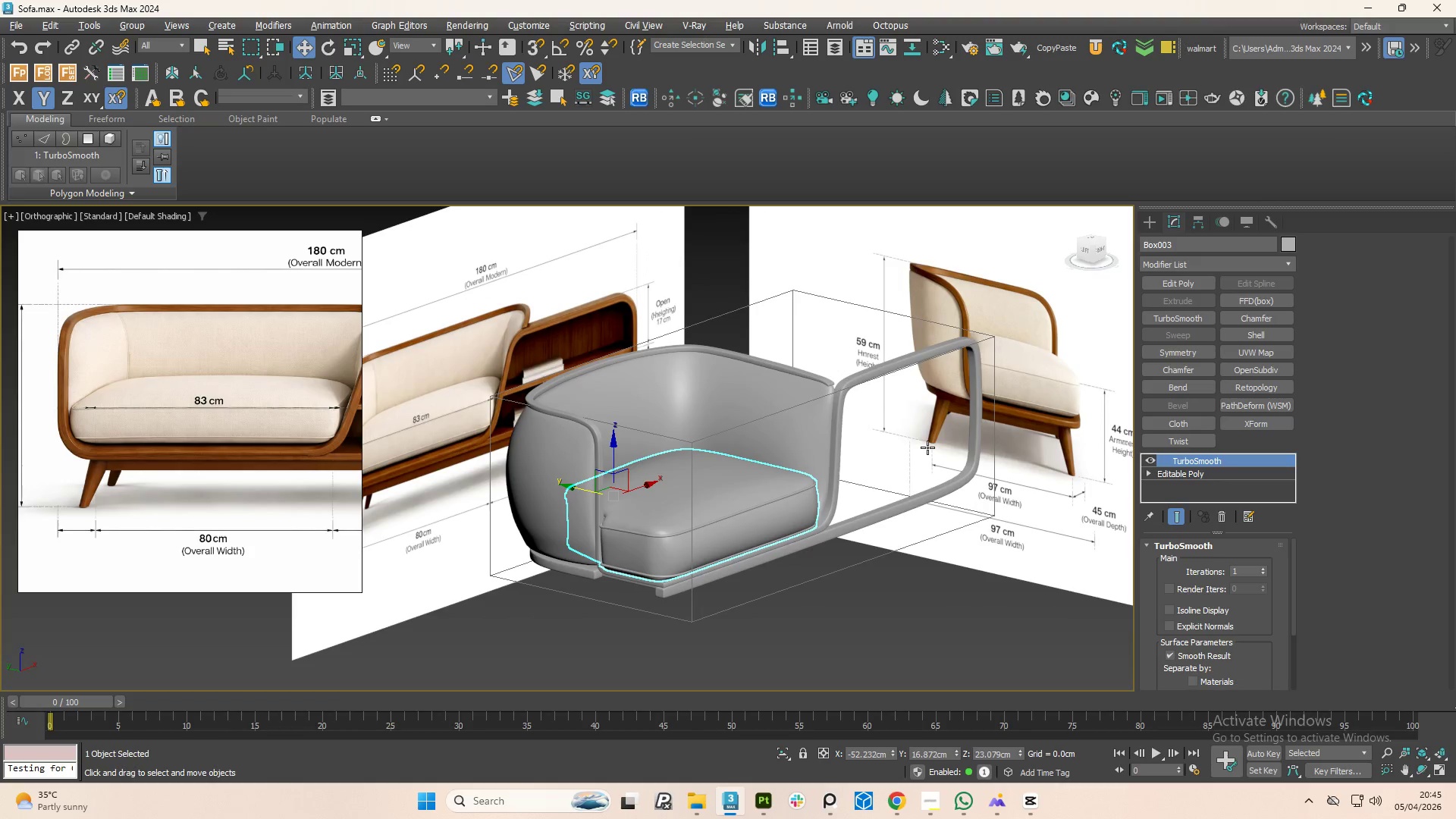 
key(Alt+AltLeft)
 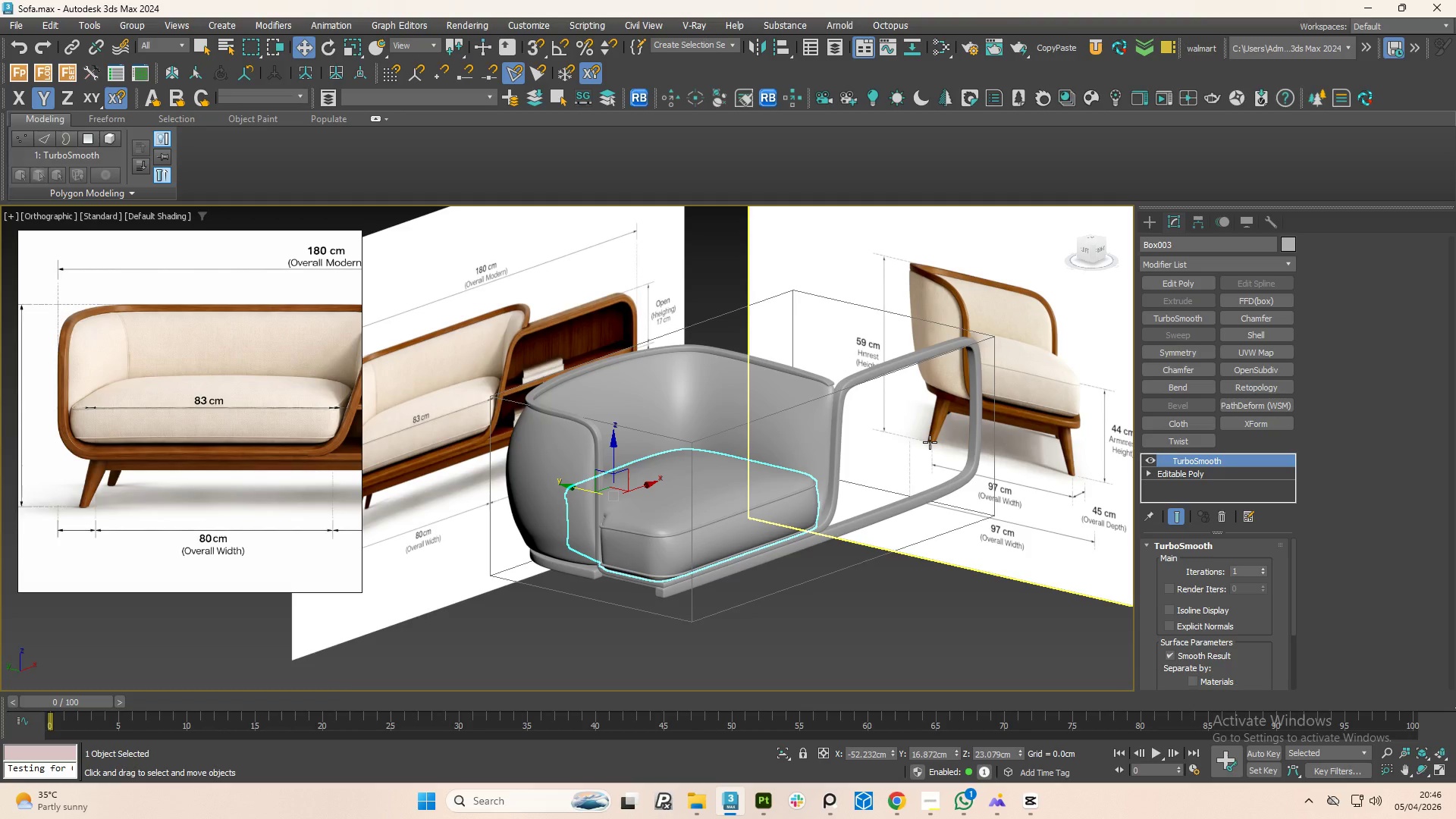 
wait(19.19)
 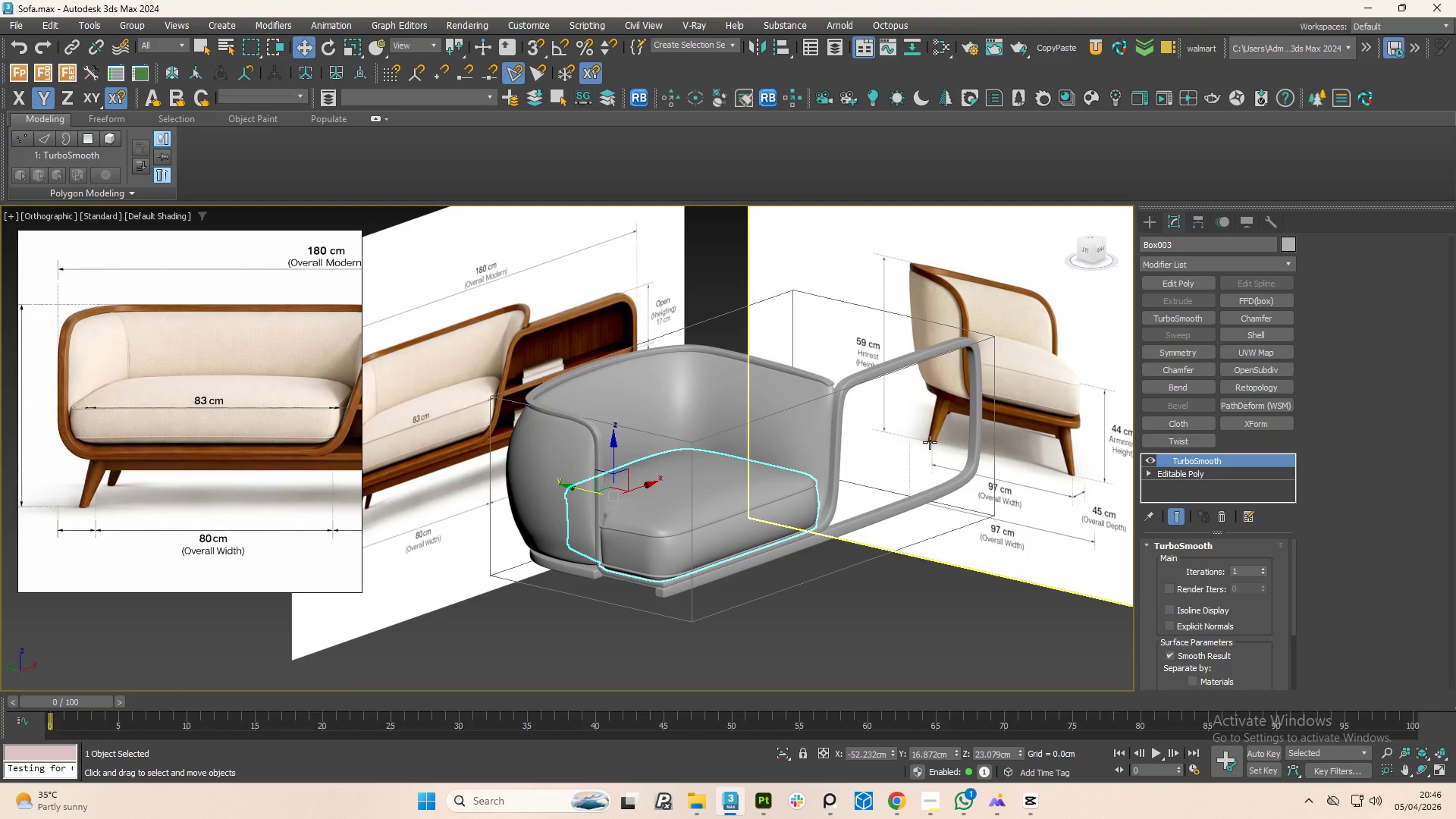 
left_click([967, 814])
 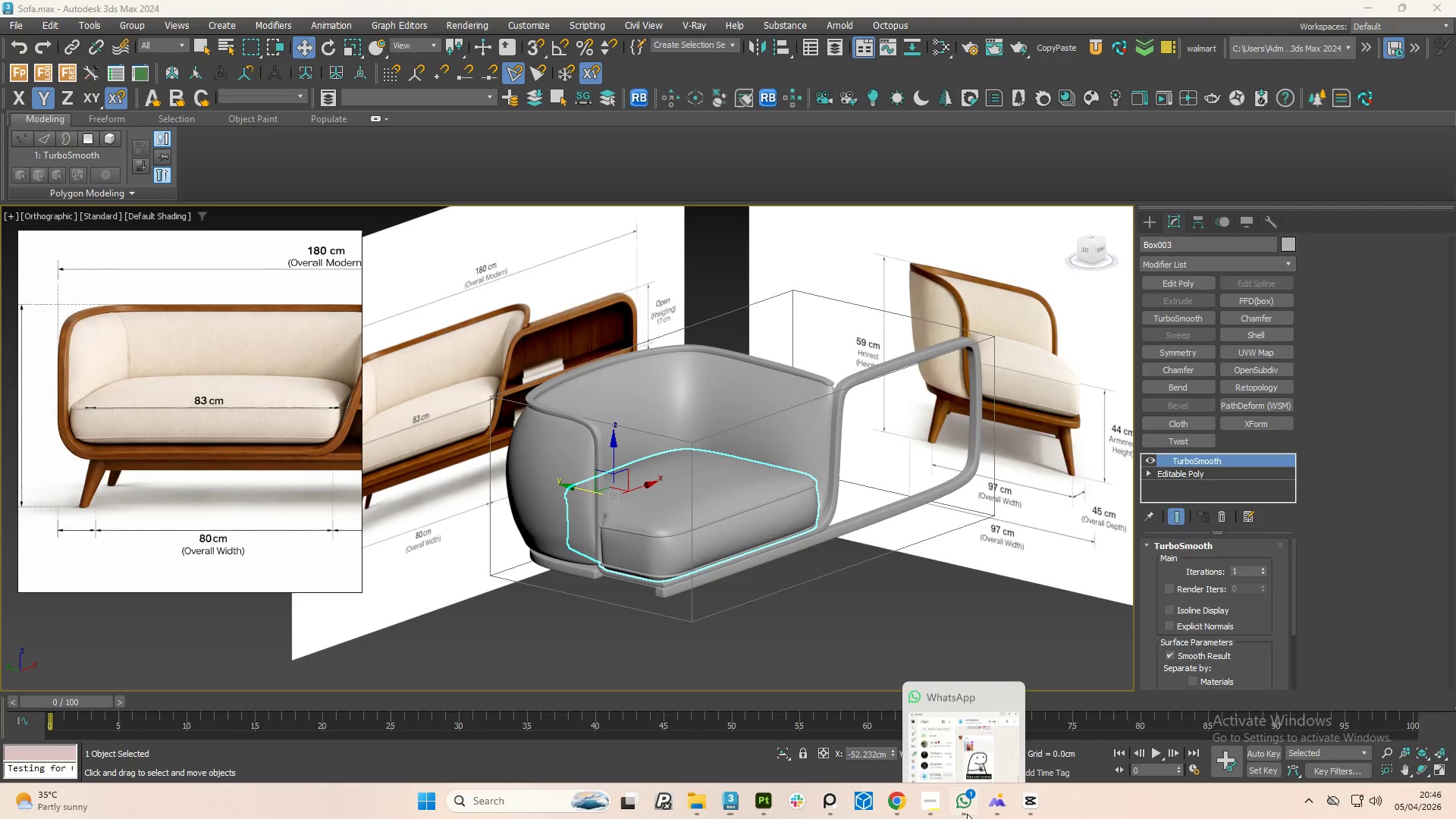 
mouse_move([960, 792])
 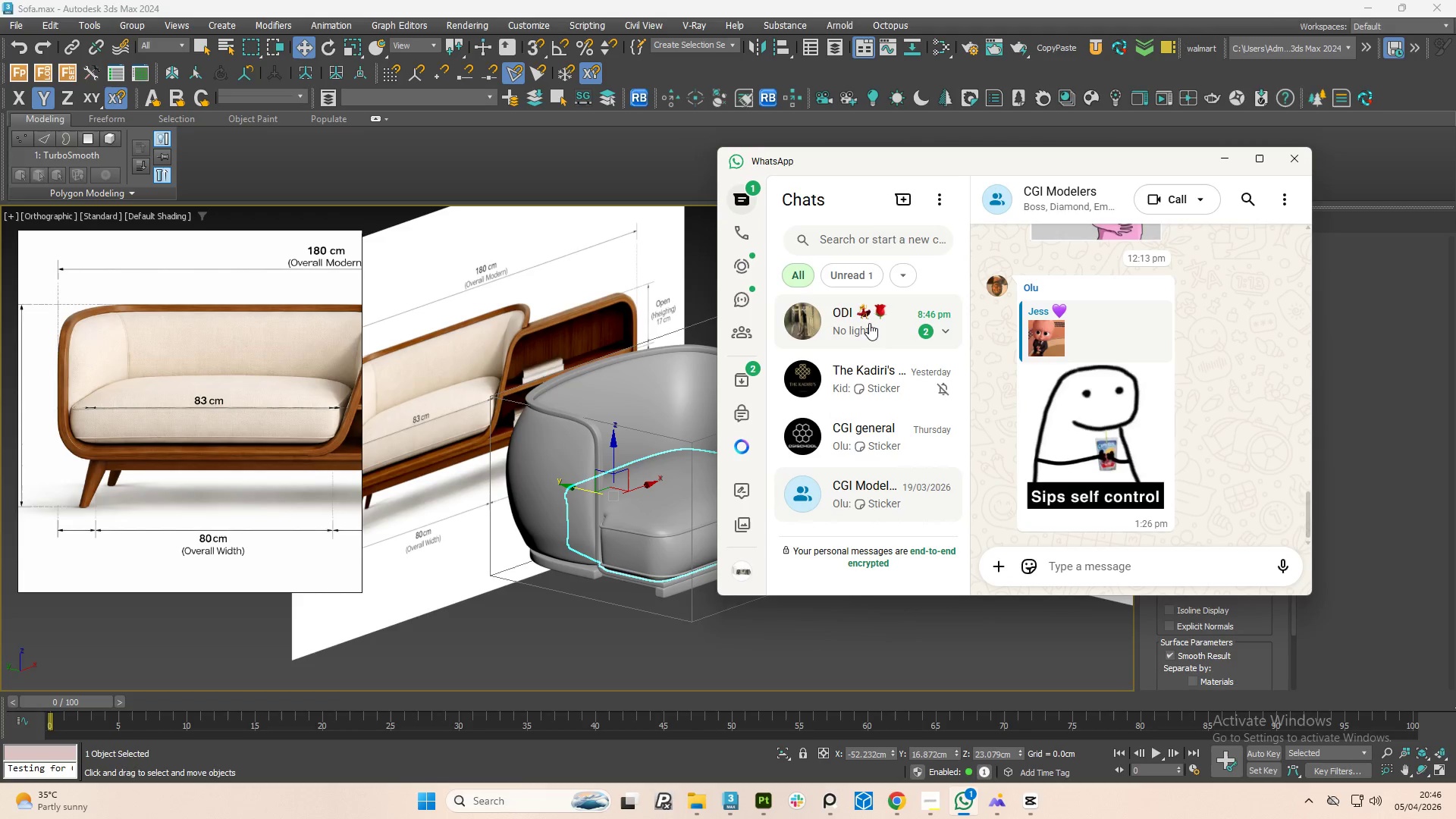 
left_click([869, 323])
 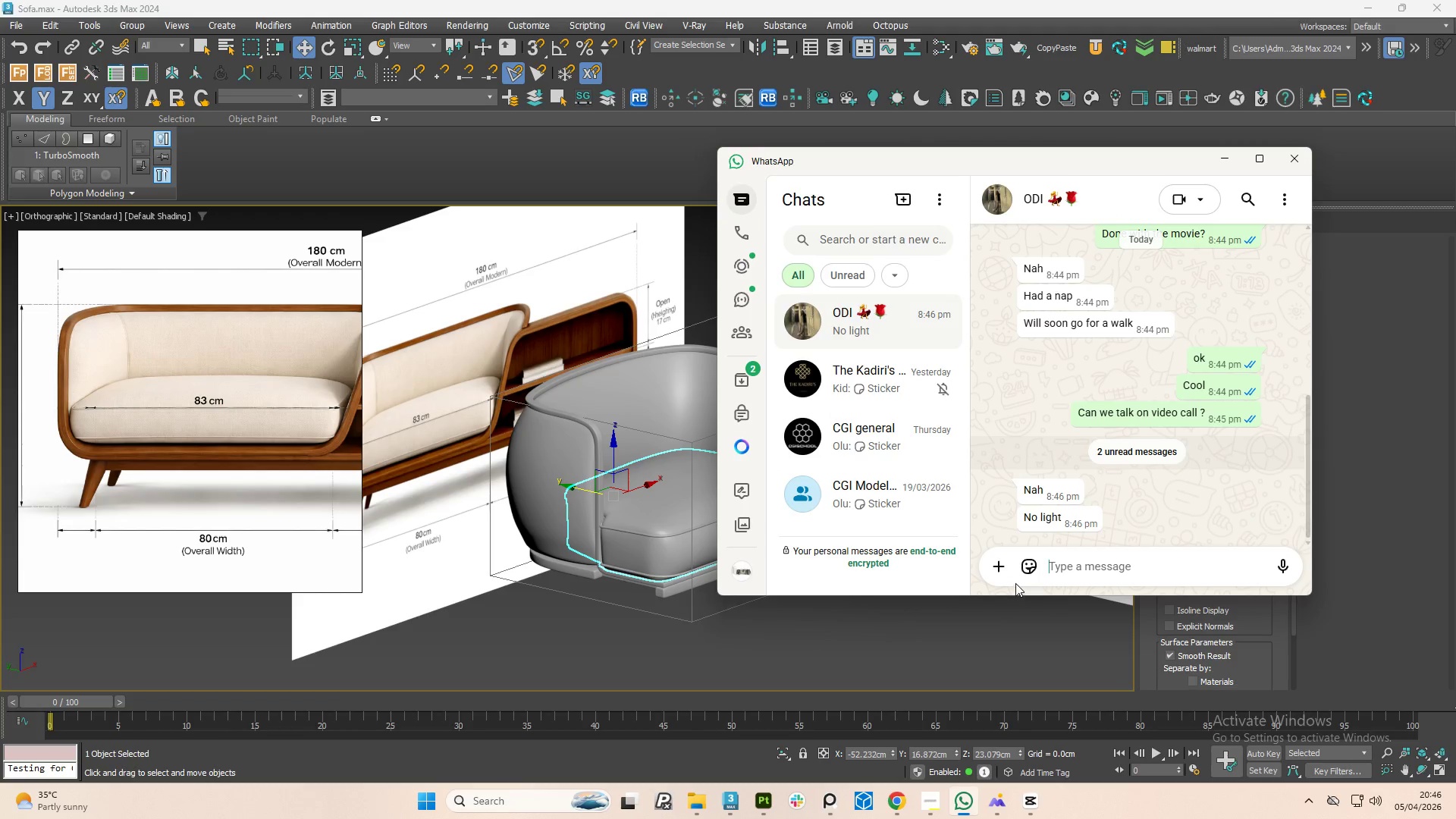 
left_click([1037, 570])
 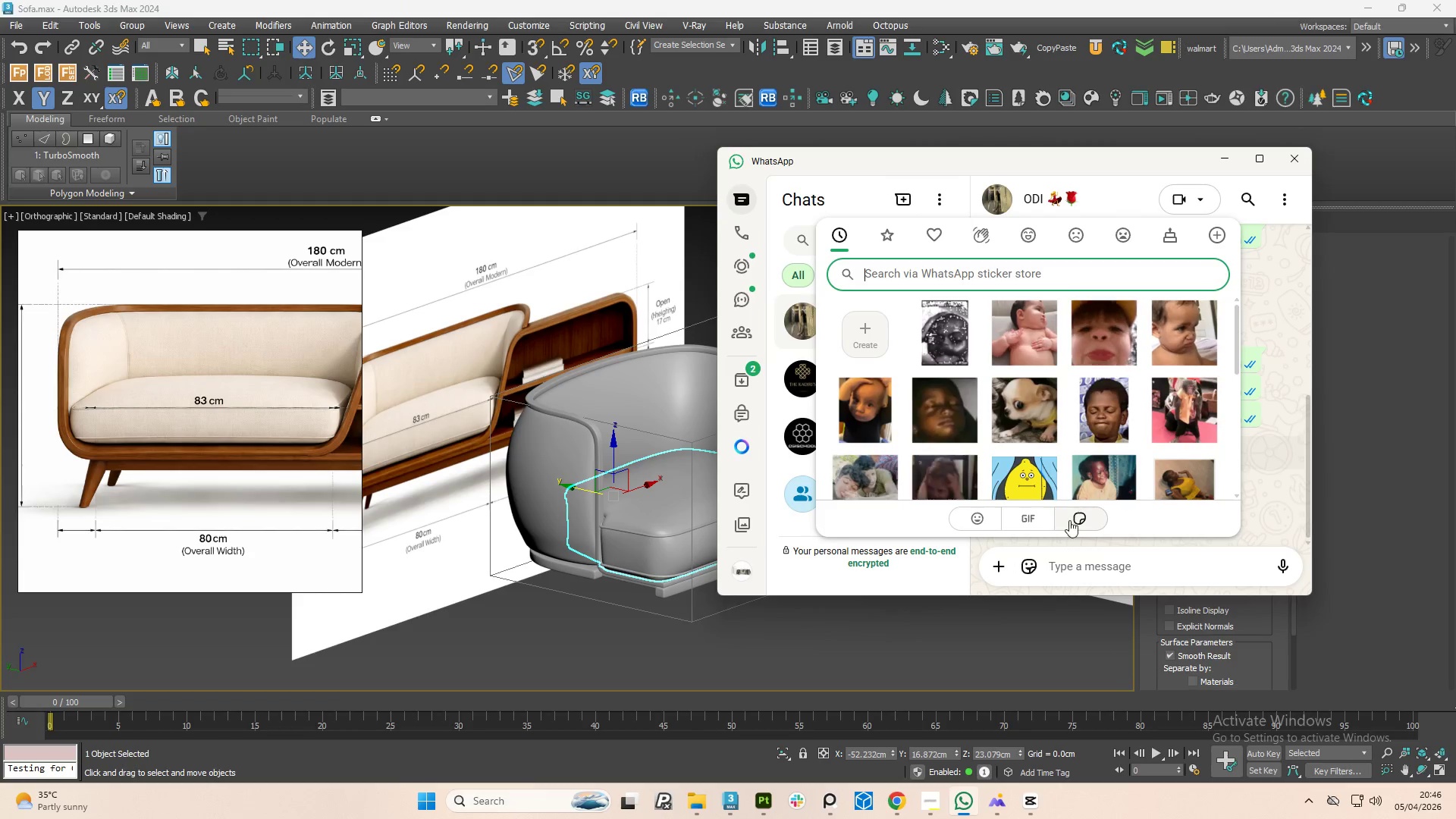 
mouse_move([1067, 504])
 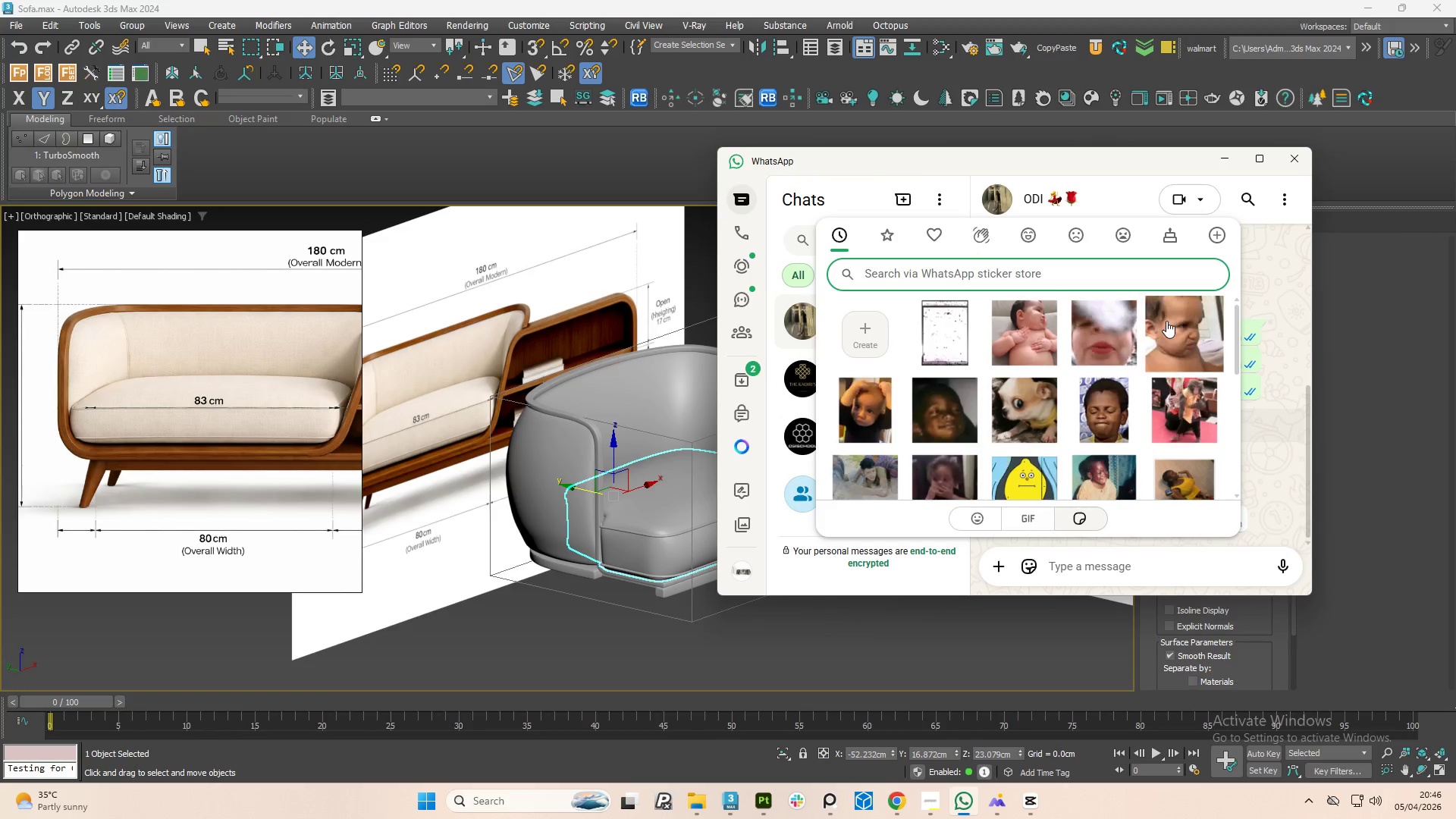 
left_click([943, 485])
 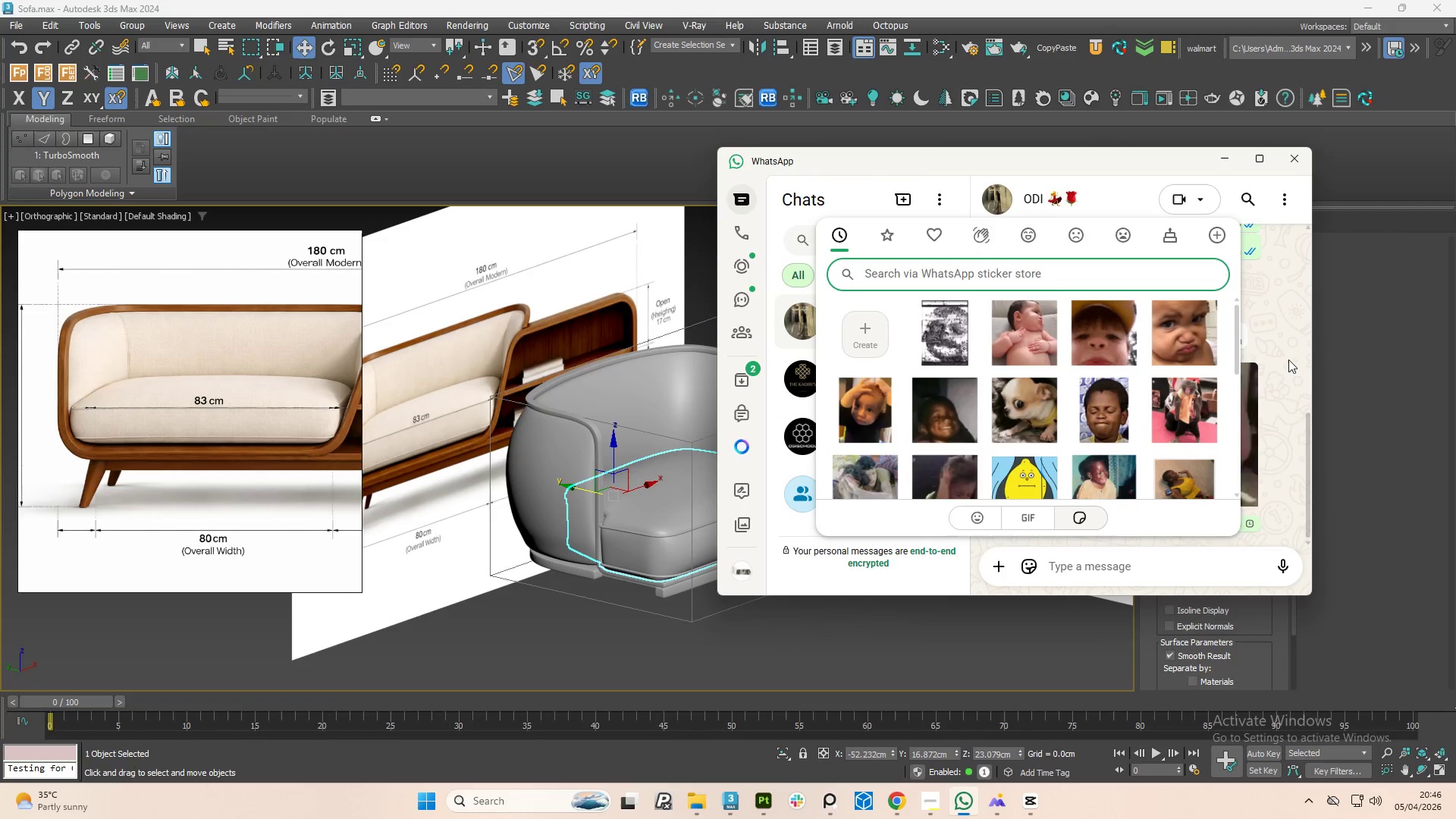 
left_click([1288, 359])
 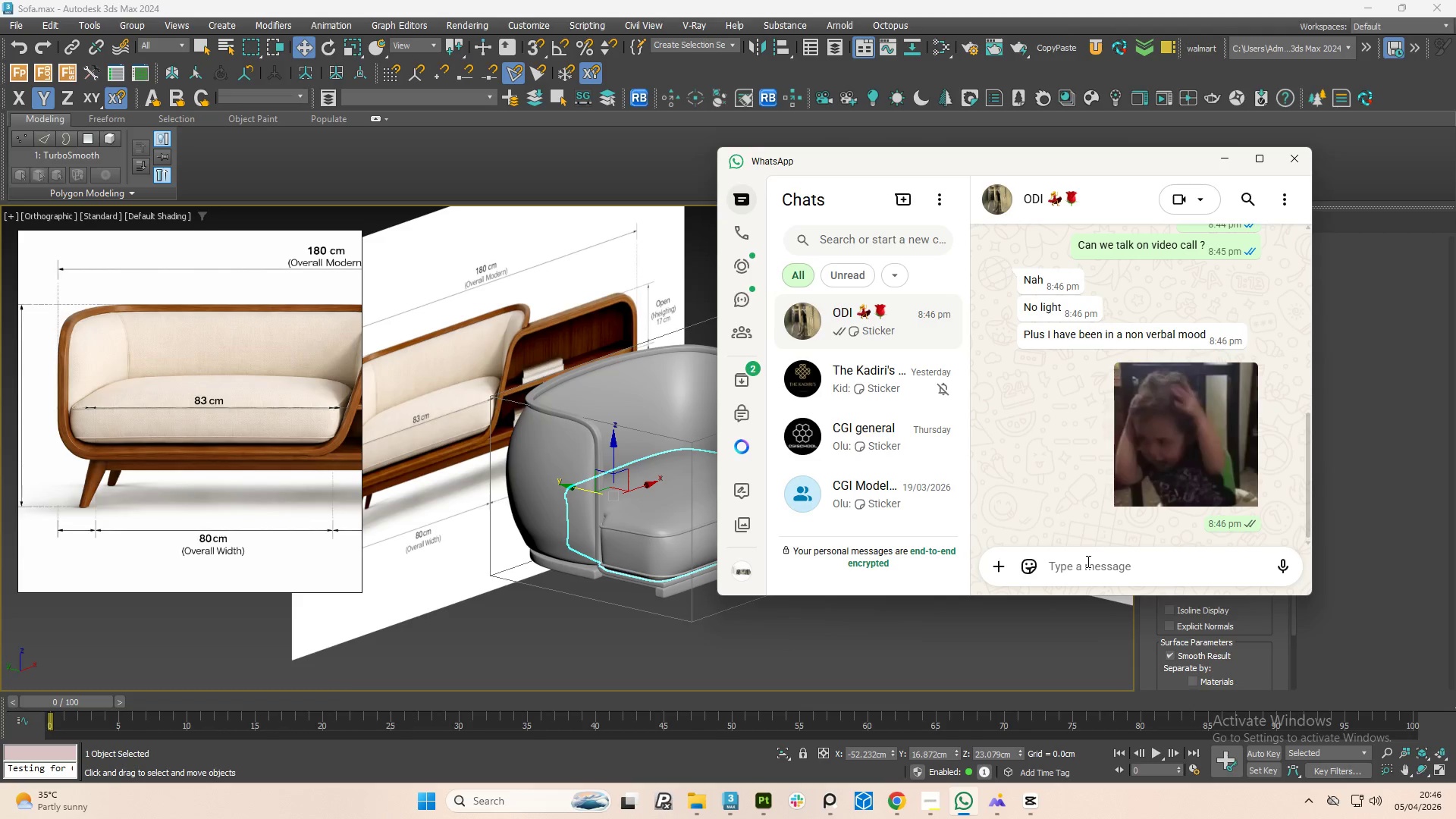 
wait(8.17)
 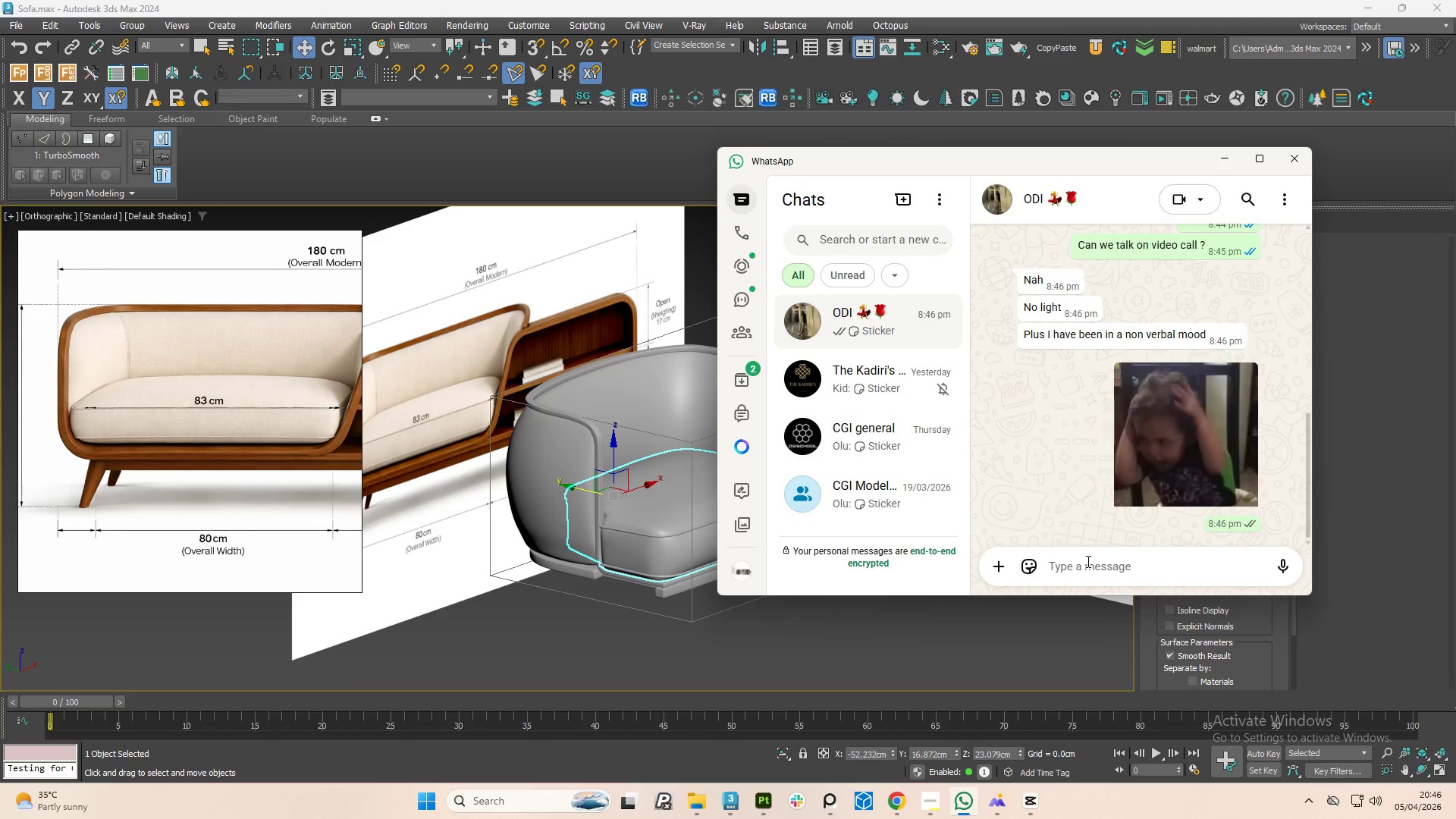 
left_click([1228, 156])
 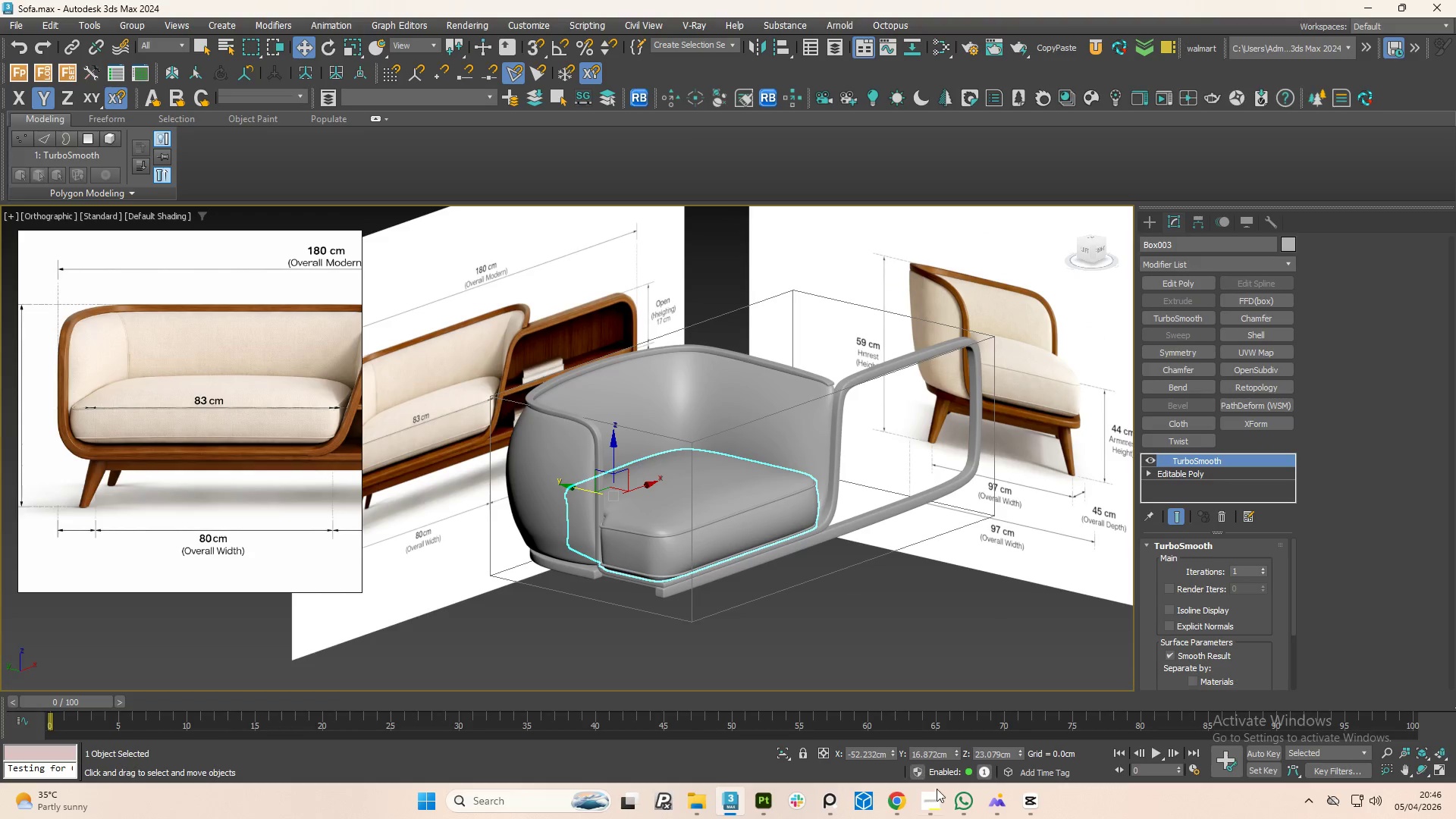 
mouse_move([940, 777])
 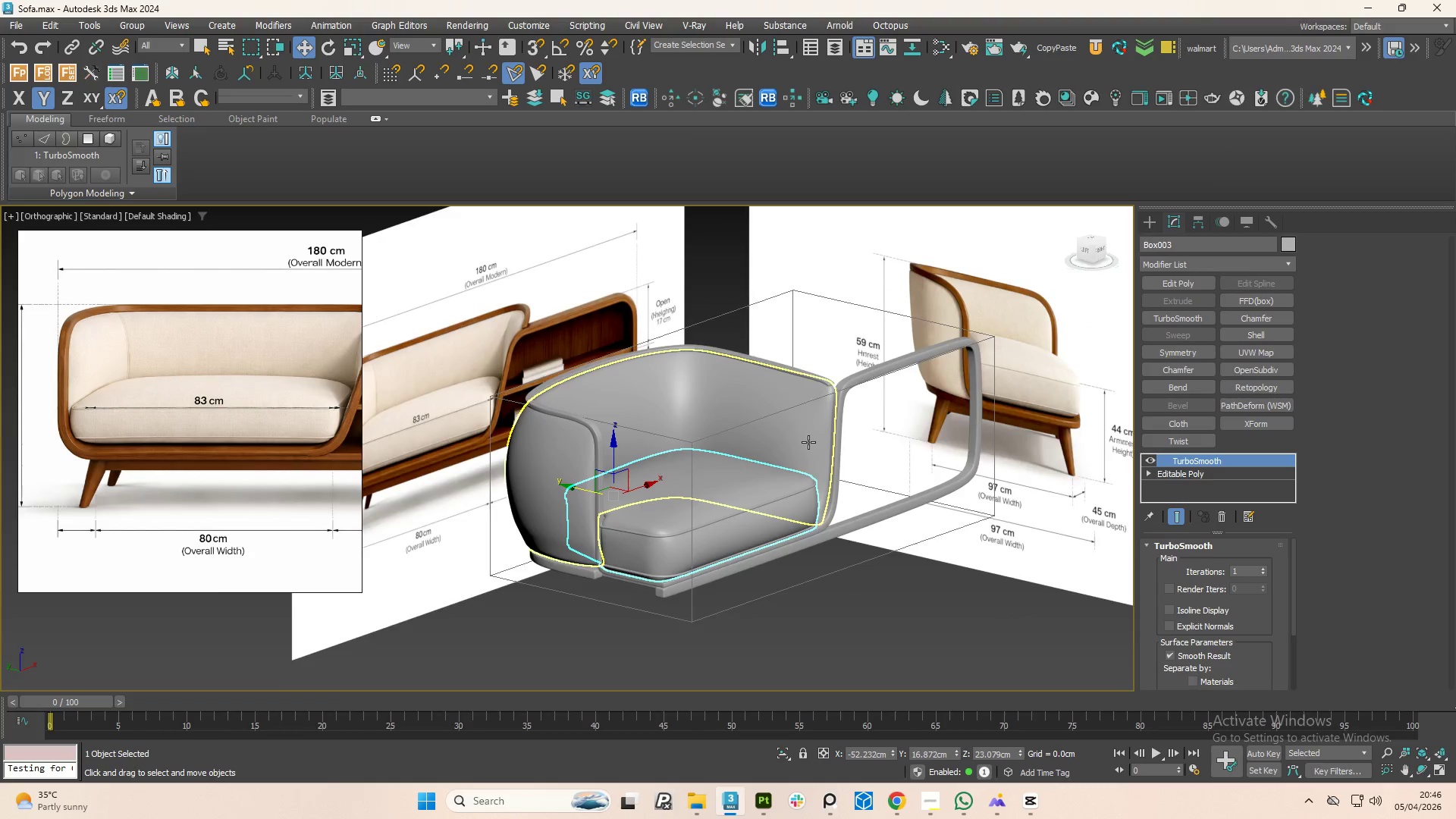 
scroll: coordinate [822, 458], scroll_direction: up, amount: 2.0
 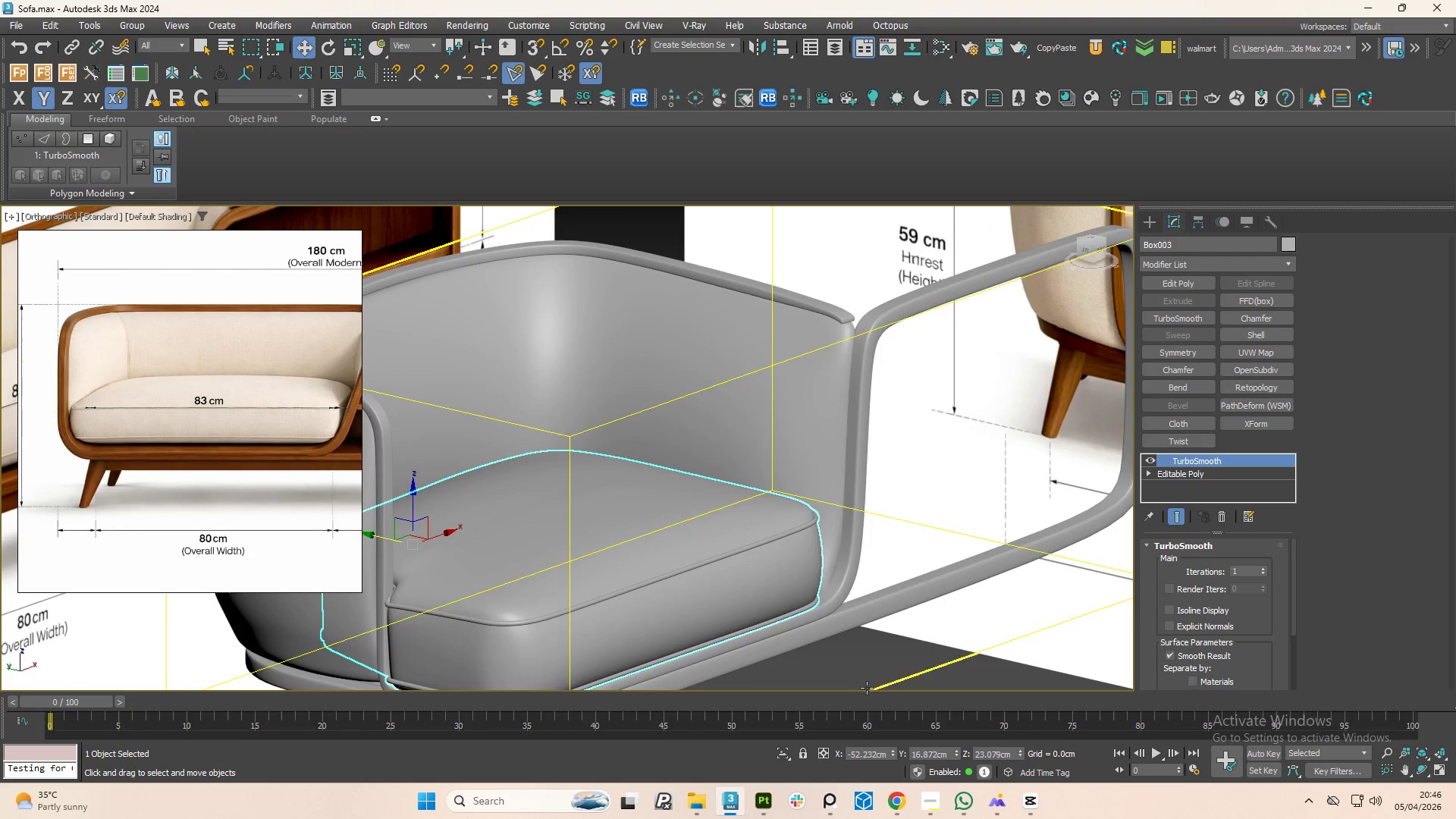 
left_click([867, 668])
 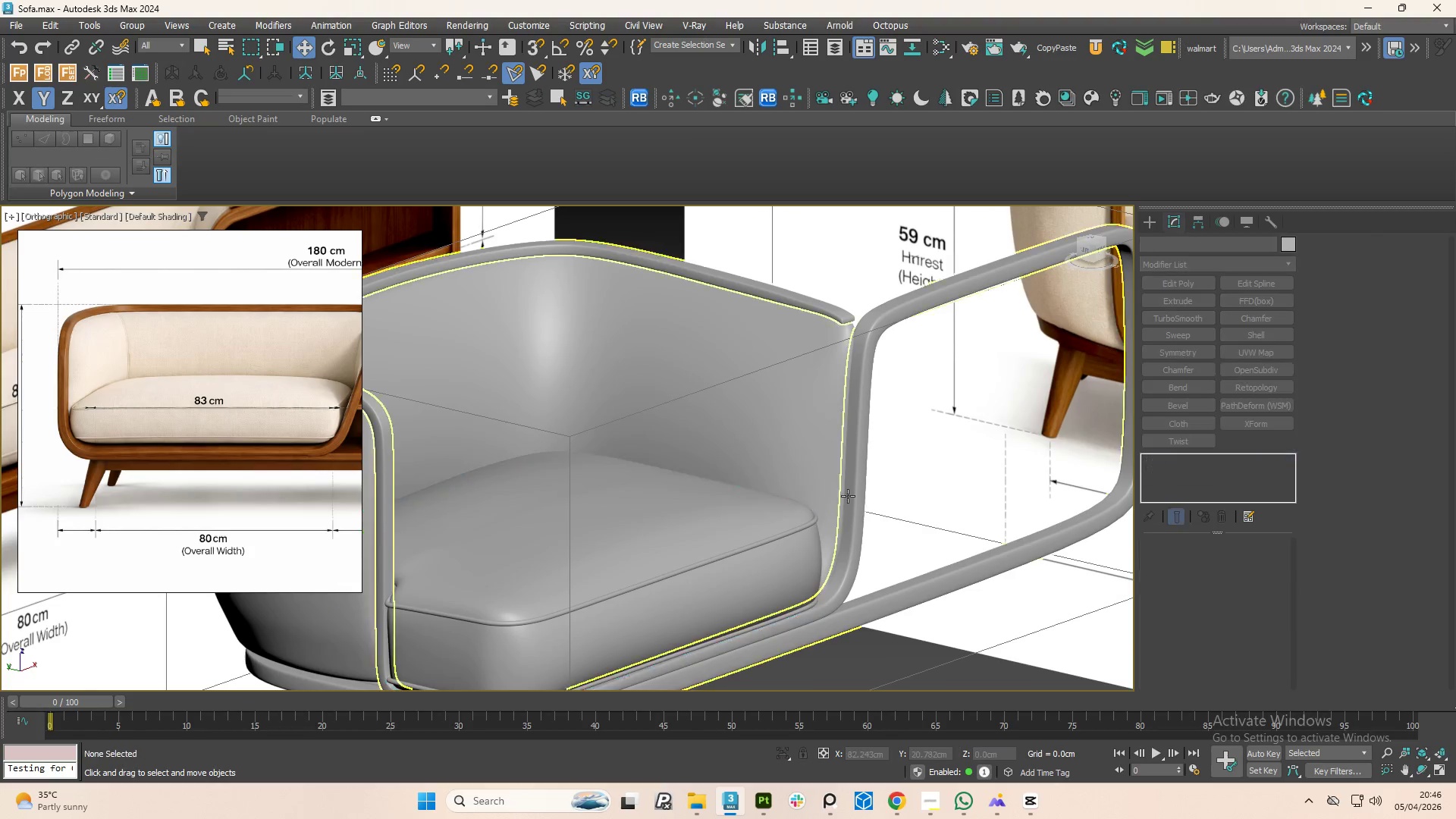 
hold_key(key=AltLeft, duration=0.94)
 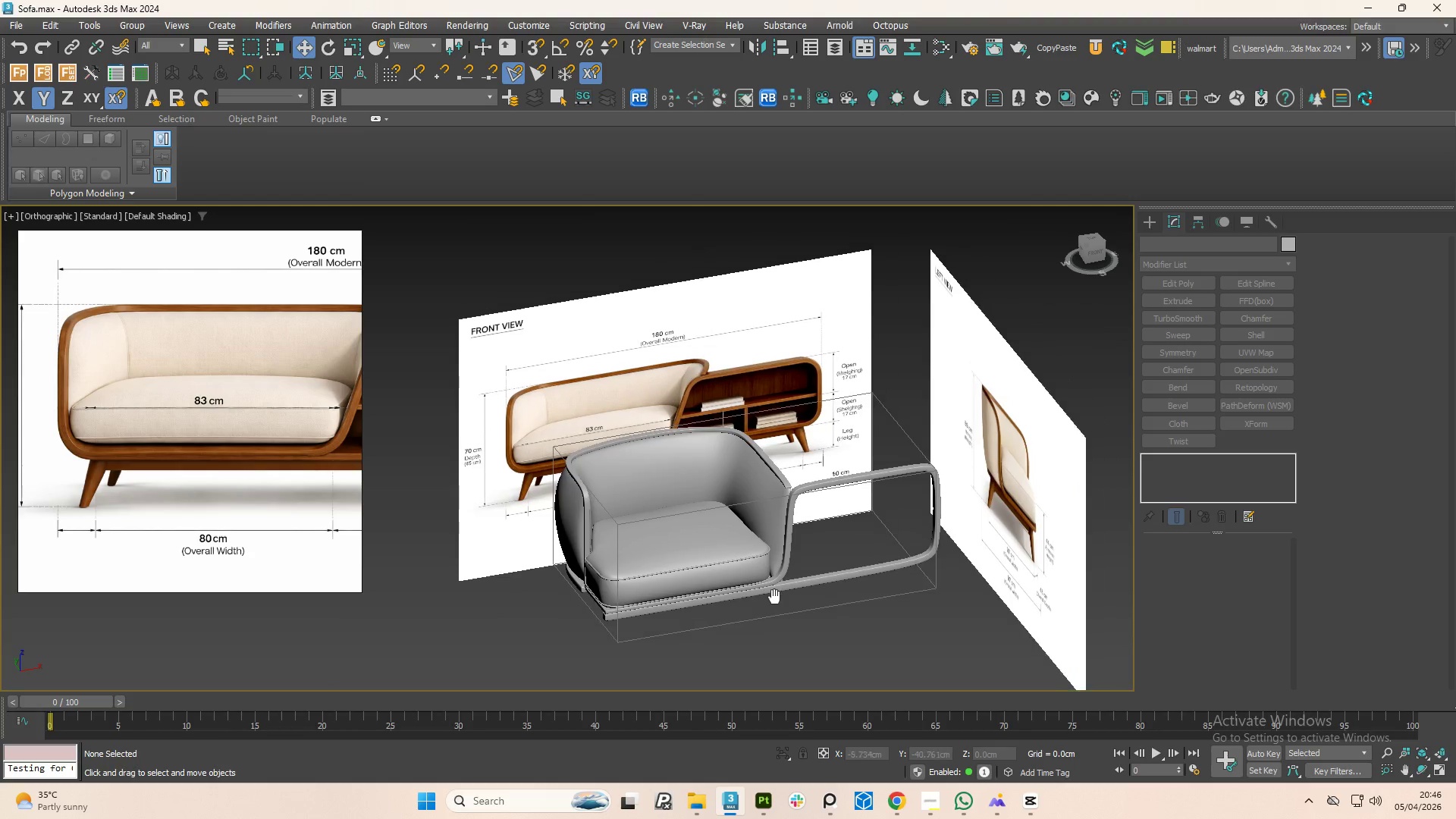 
scroll: coordinate [877, 559], scroll_direction: down, amount: 3.0
 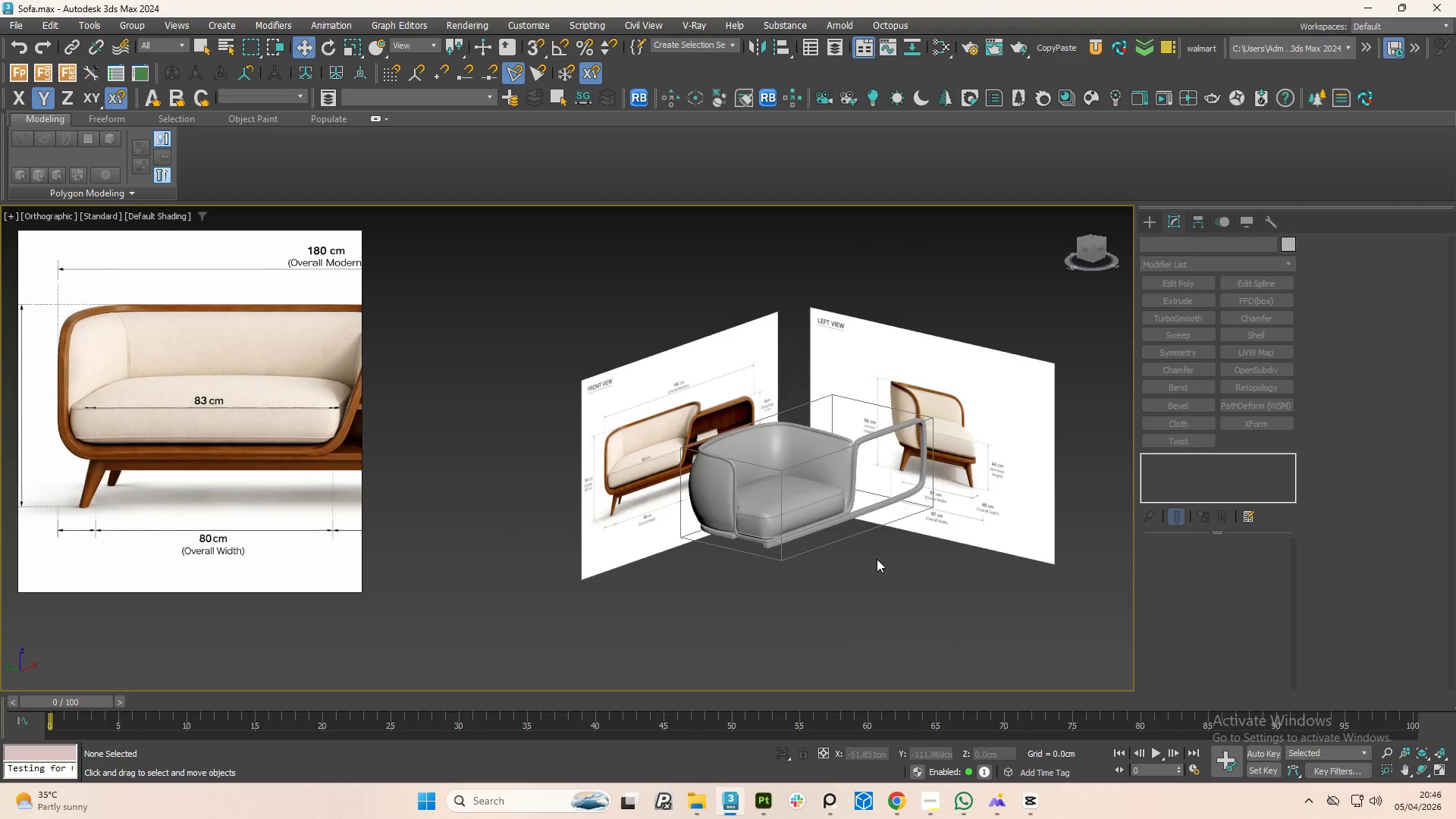 
hold_key(key=AltLeft, duration=1.5)
 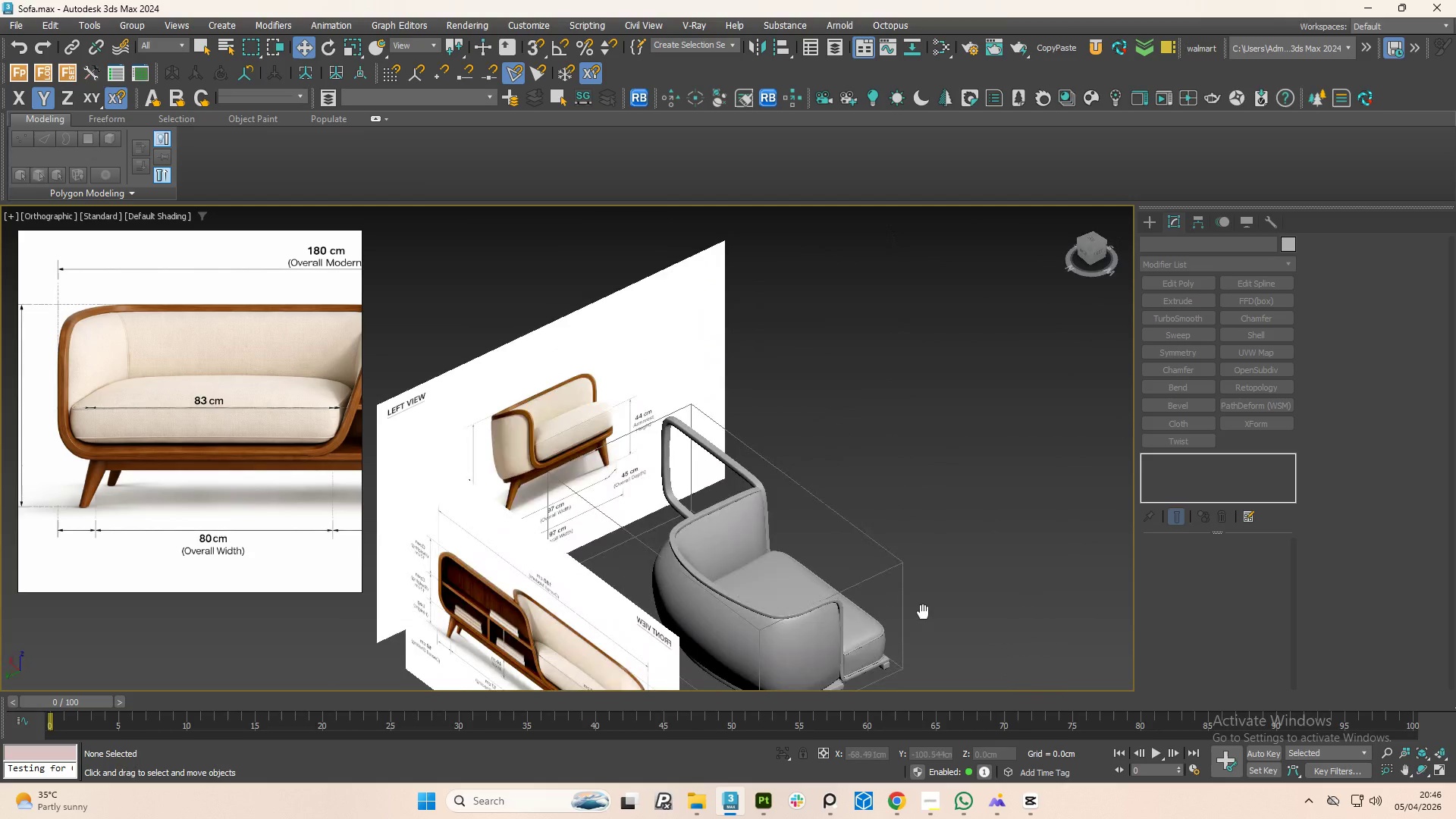 
hold_key(key=AltLeft, duration=1.52)
 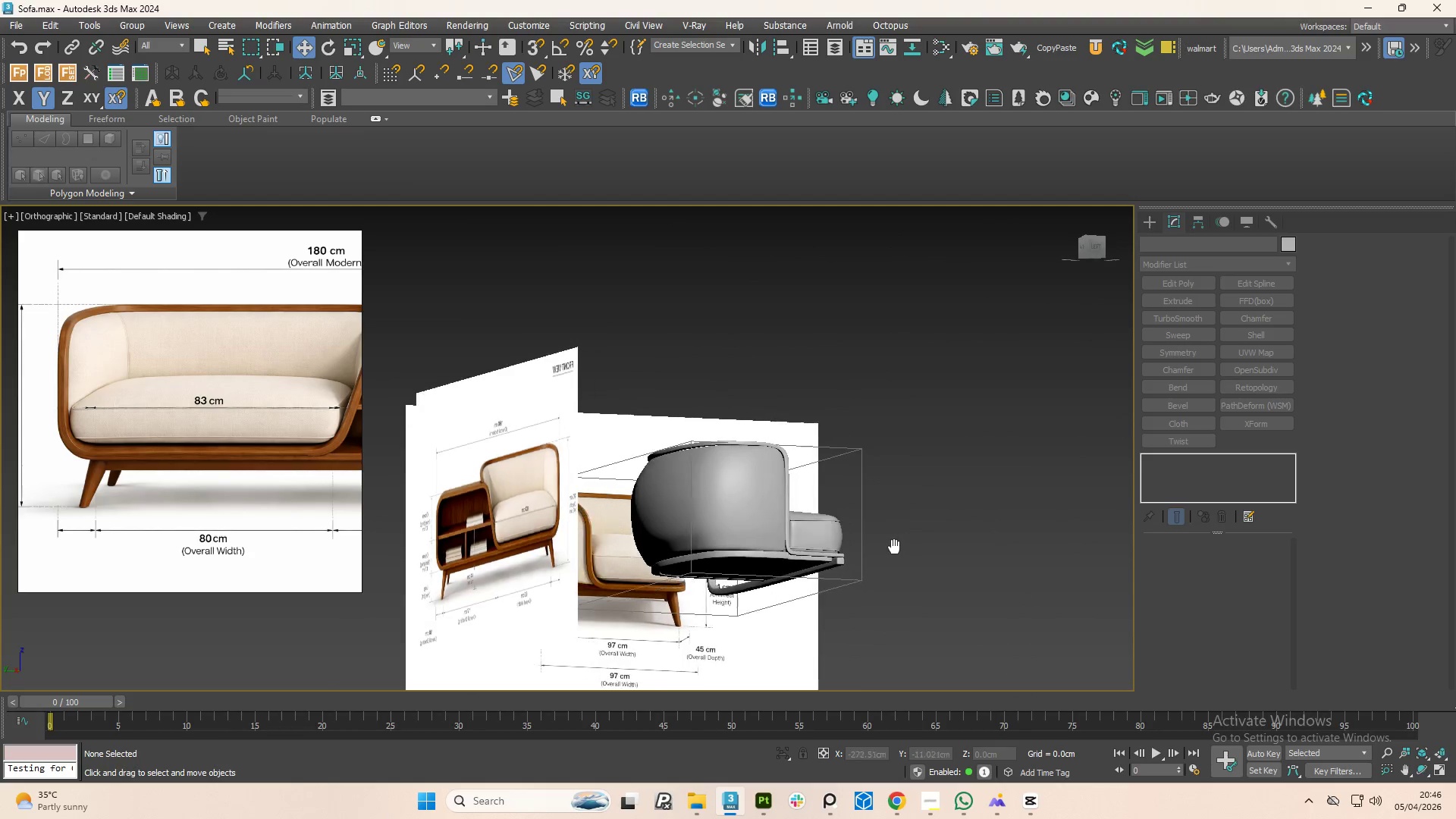 
hold_key(key=AltLeft, duration=1.53)
 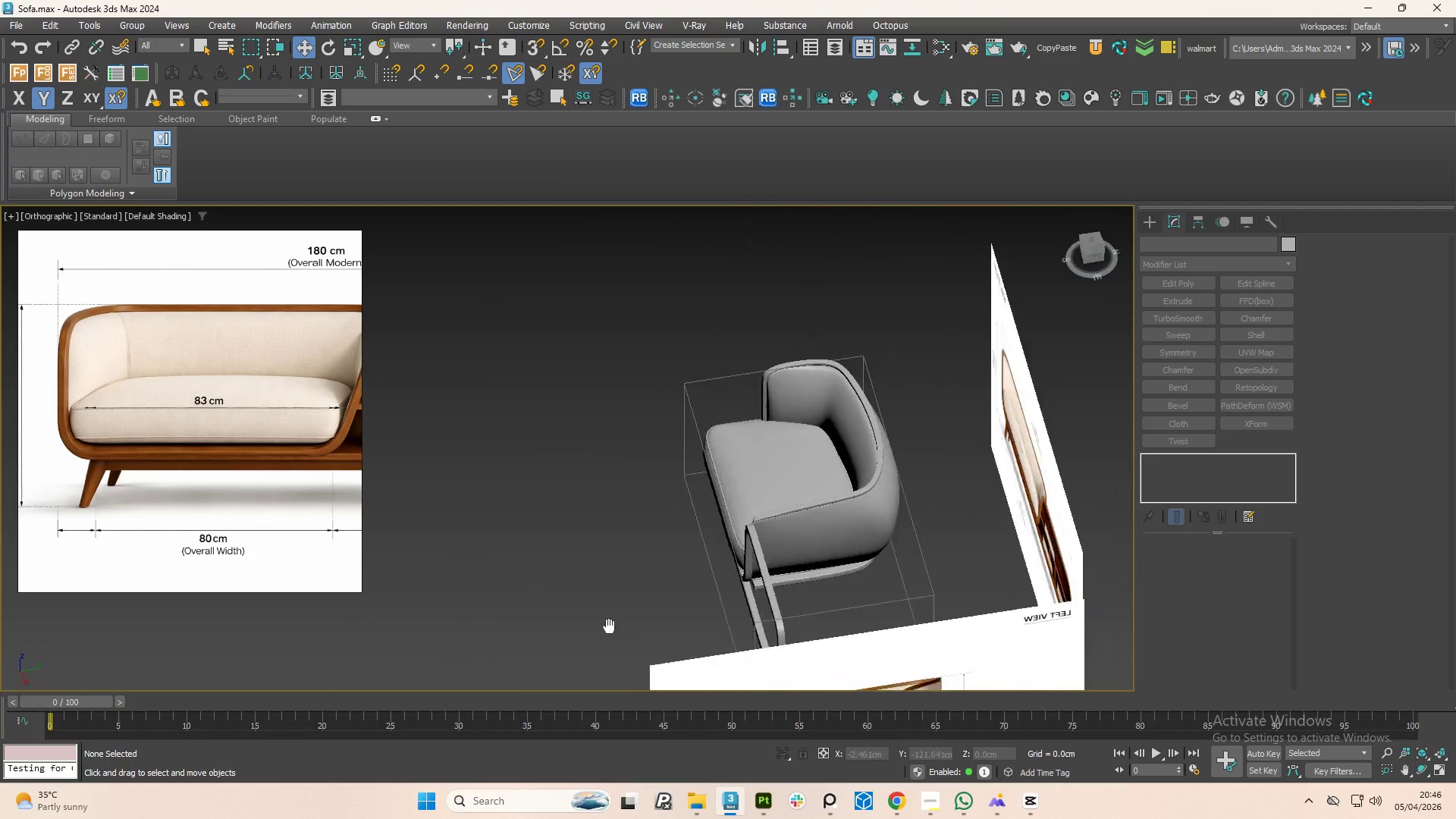 
hold_key(key=AltLeft, duration=1.5)
 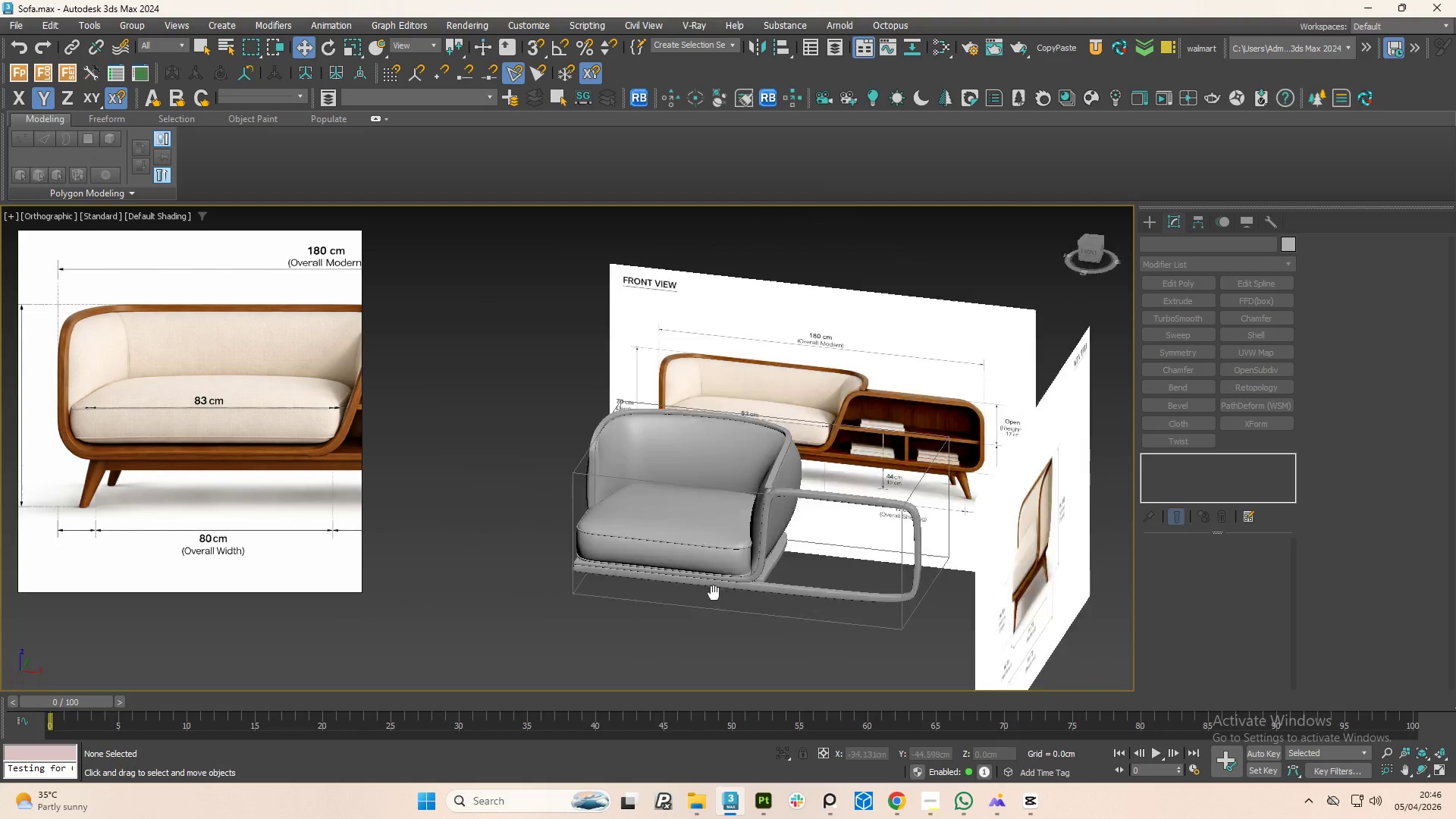 
hold_key(key=AltLeft, duration=1.42)
 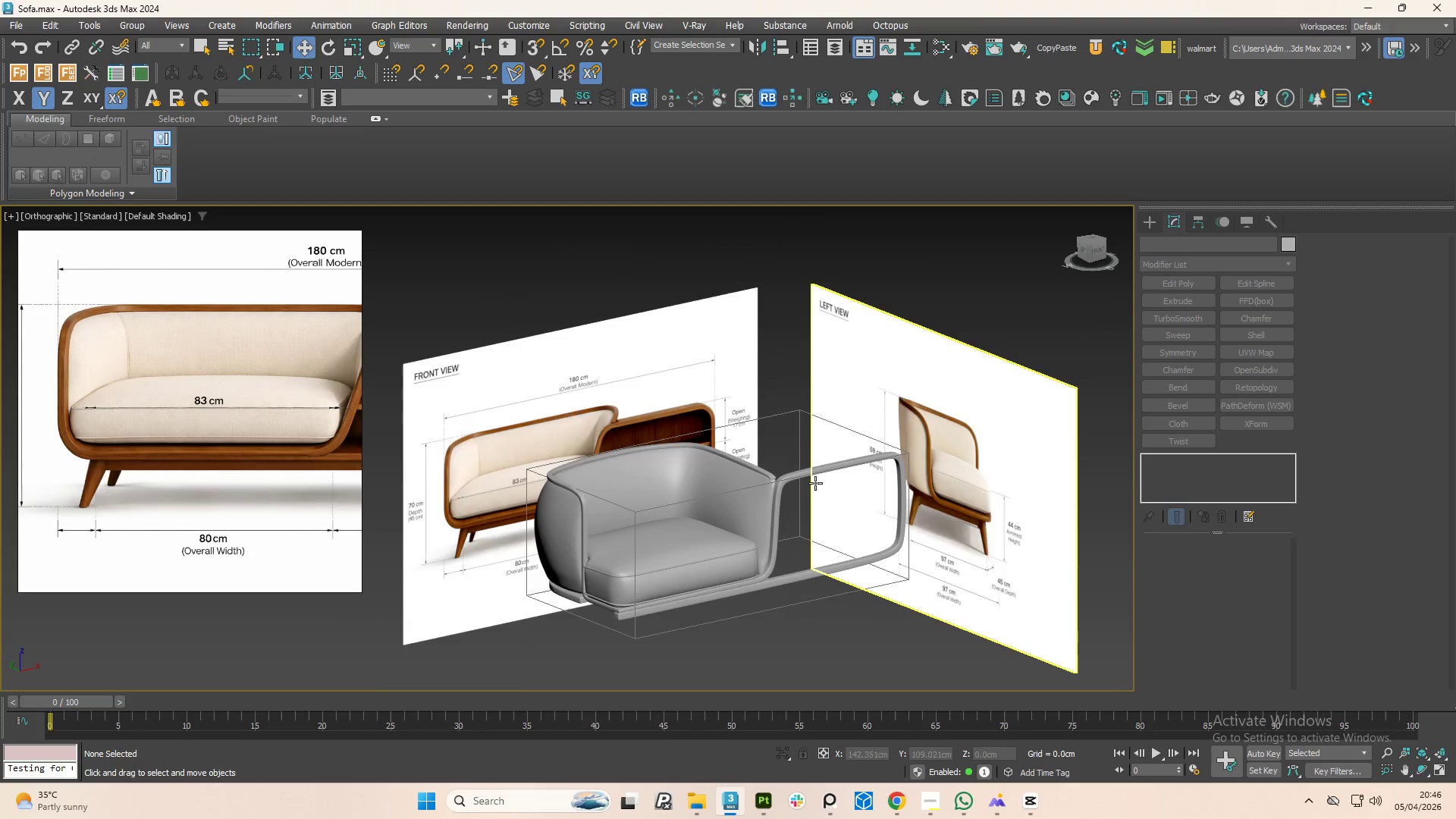 
right_click([841, 519])
 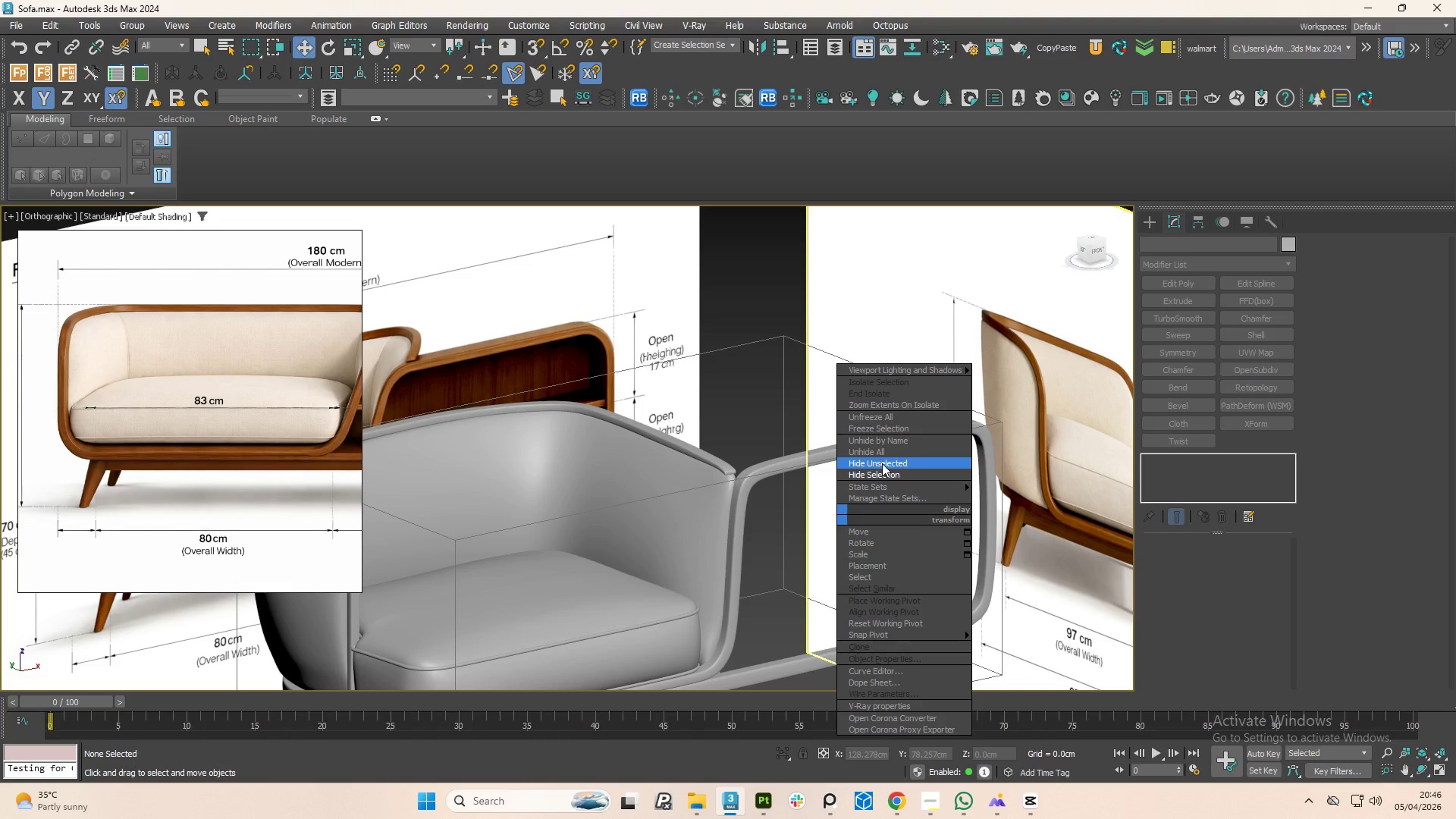 
scroll: coordinate [817, 485], scroll_direction: up, amount: 2.0
 